 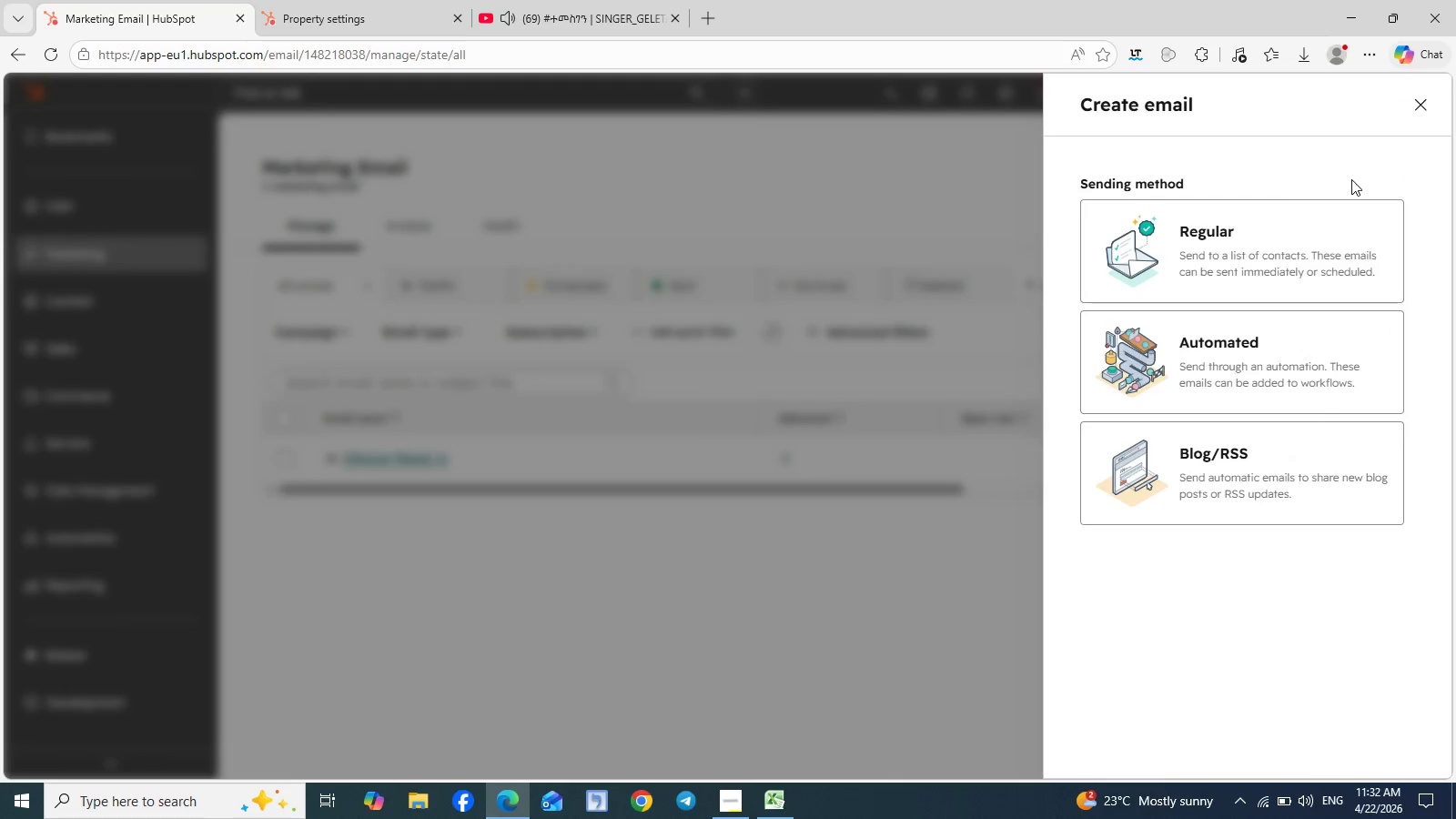 
left_click([1212, 356])
 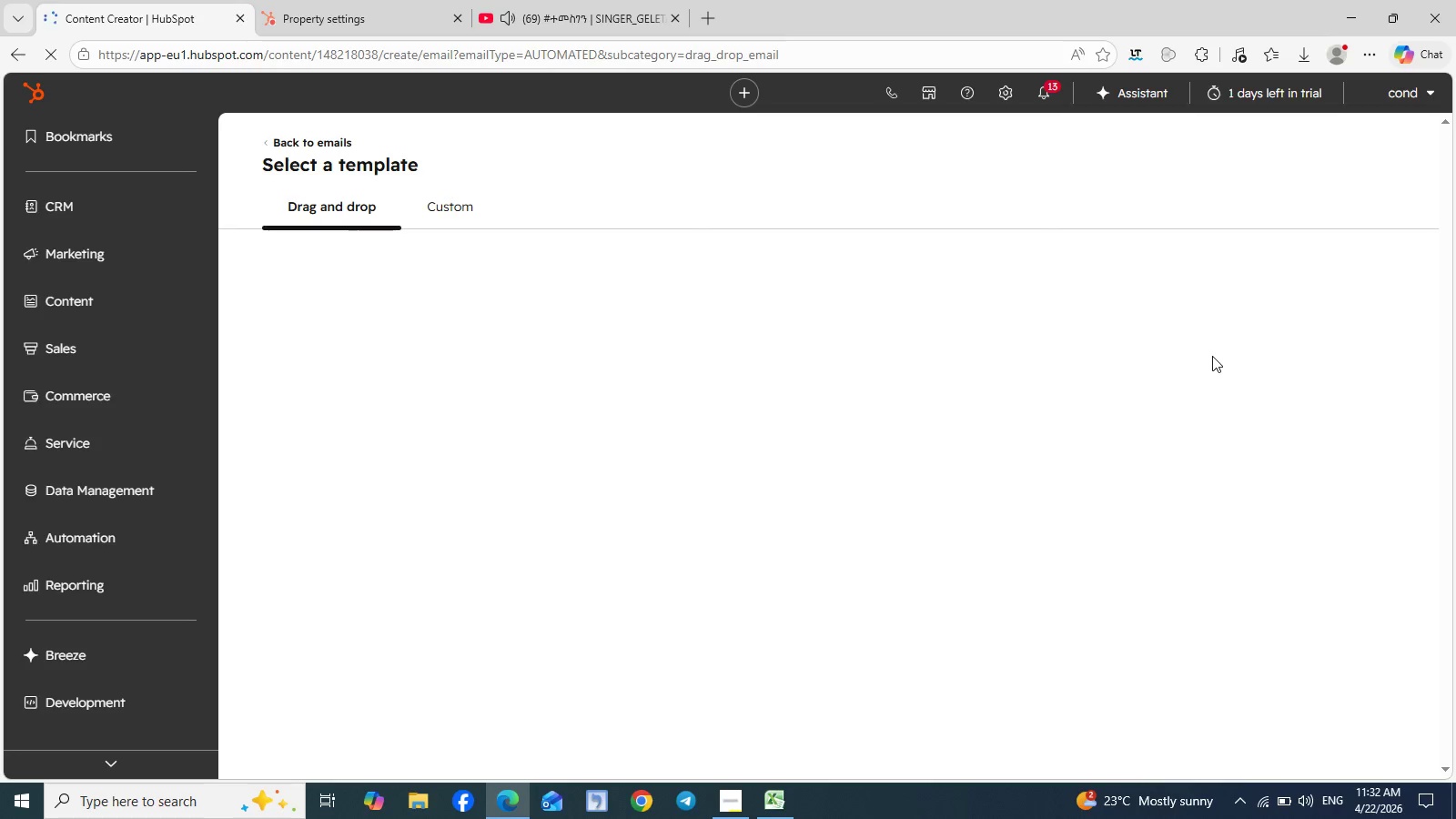 
left_click([1212, 356])
 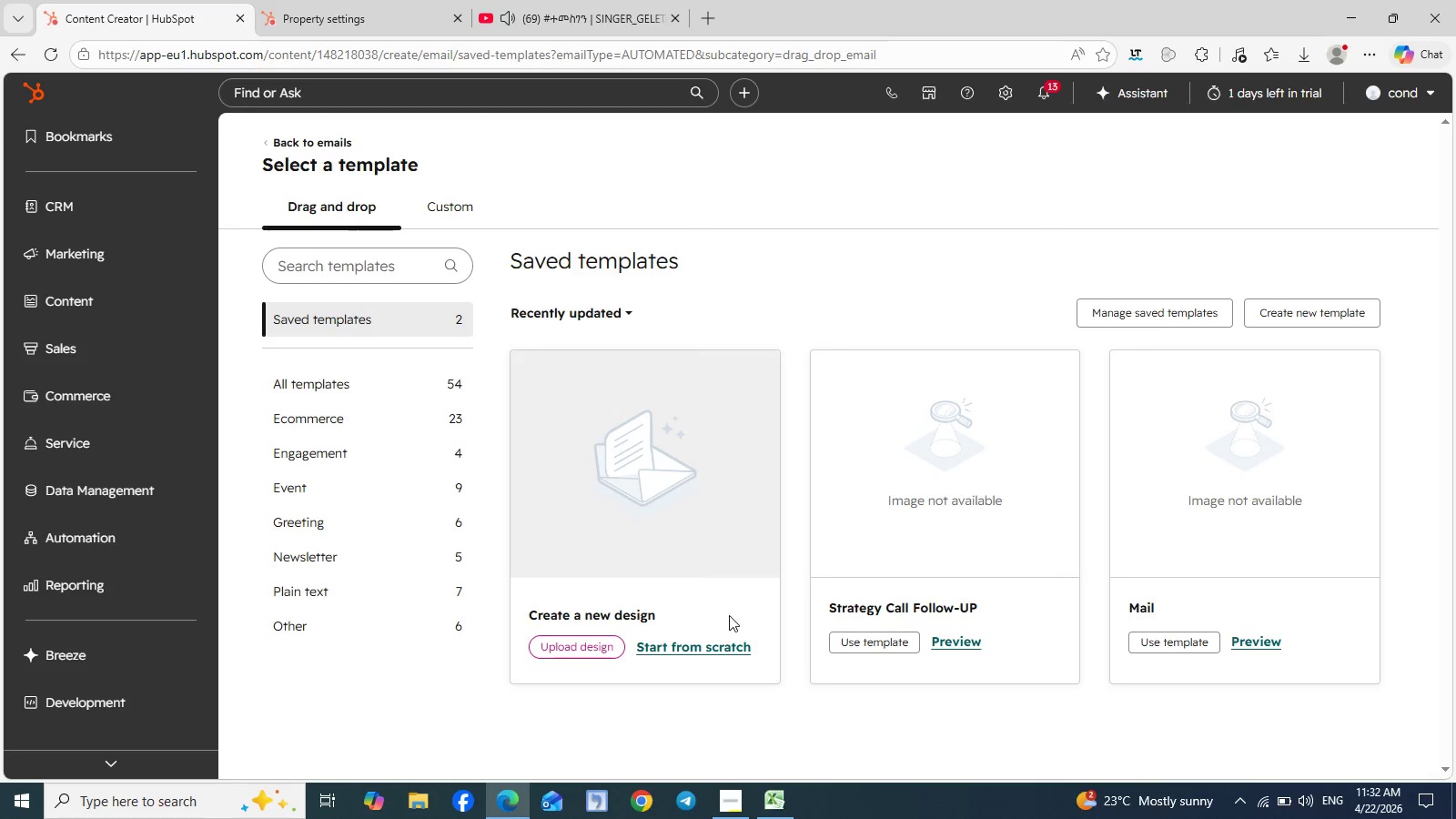 
left_click([715, 646])
 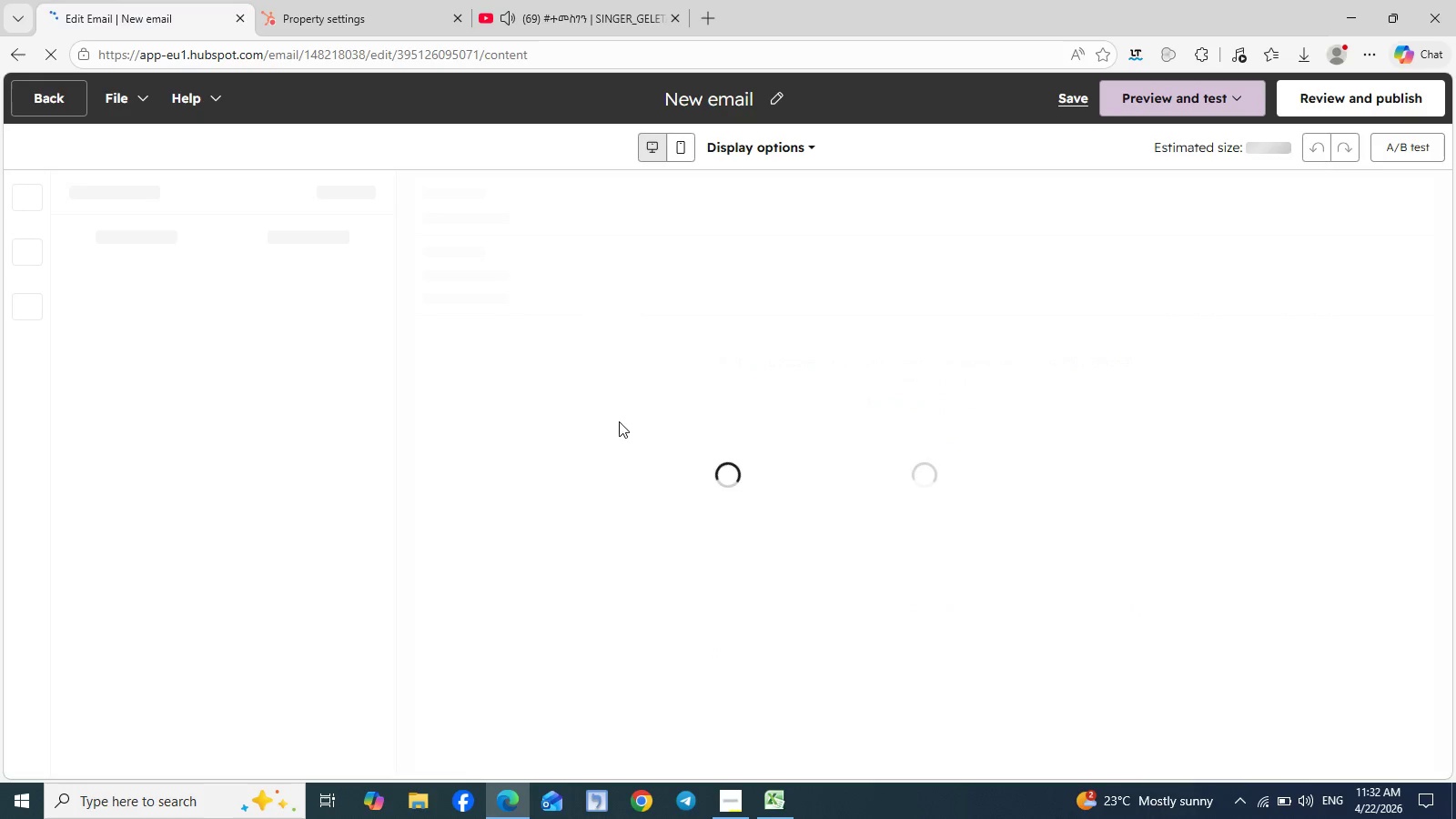 
wait(6.11)
 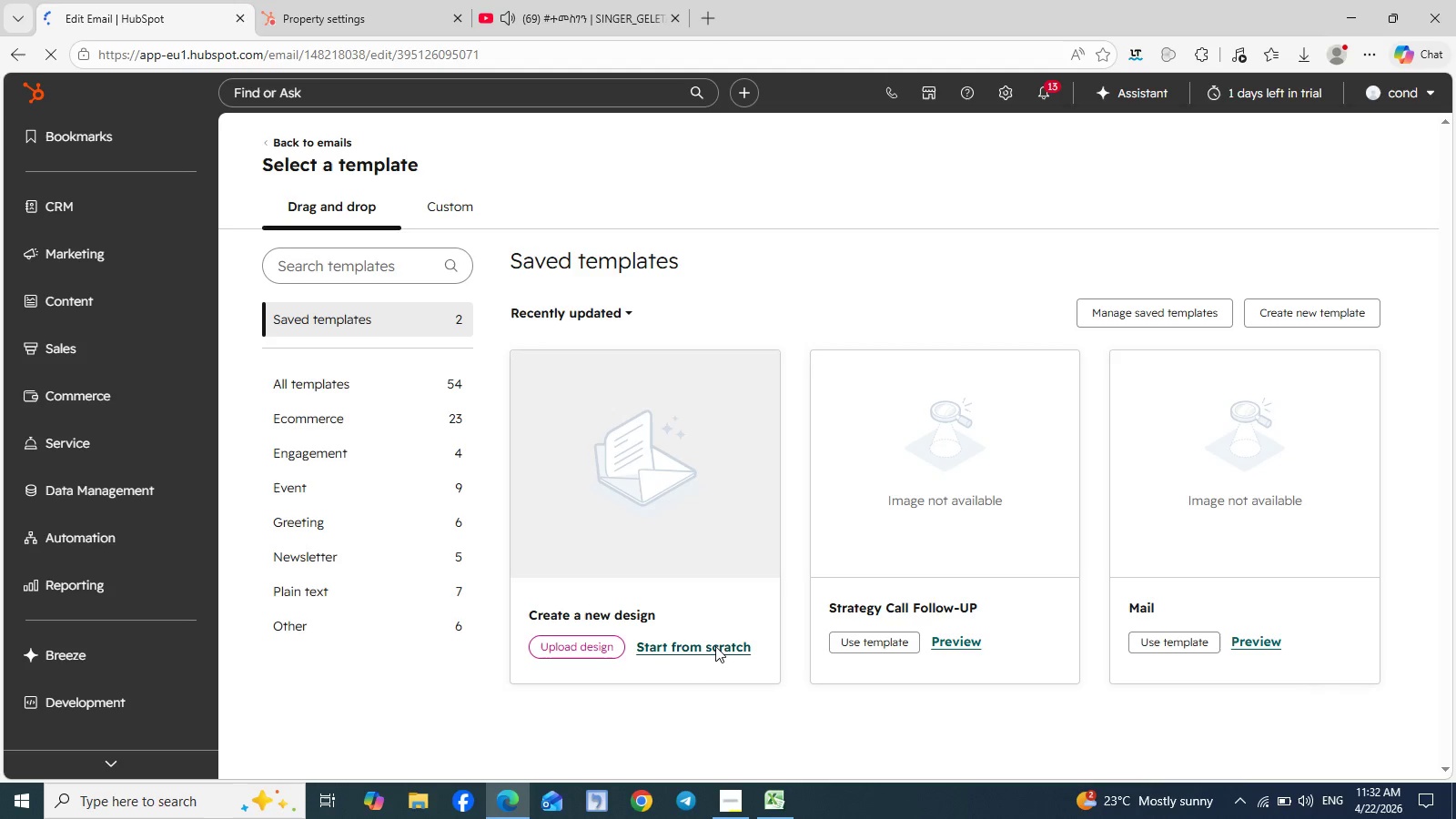 
left_click([776, 98])
 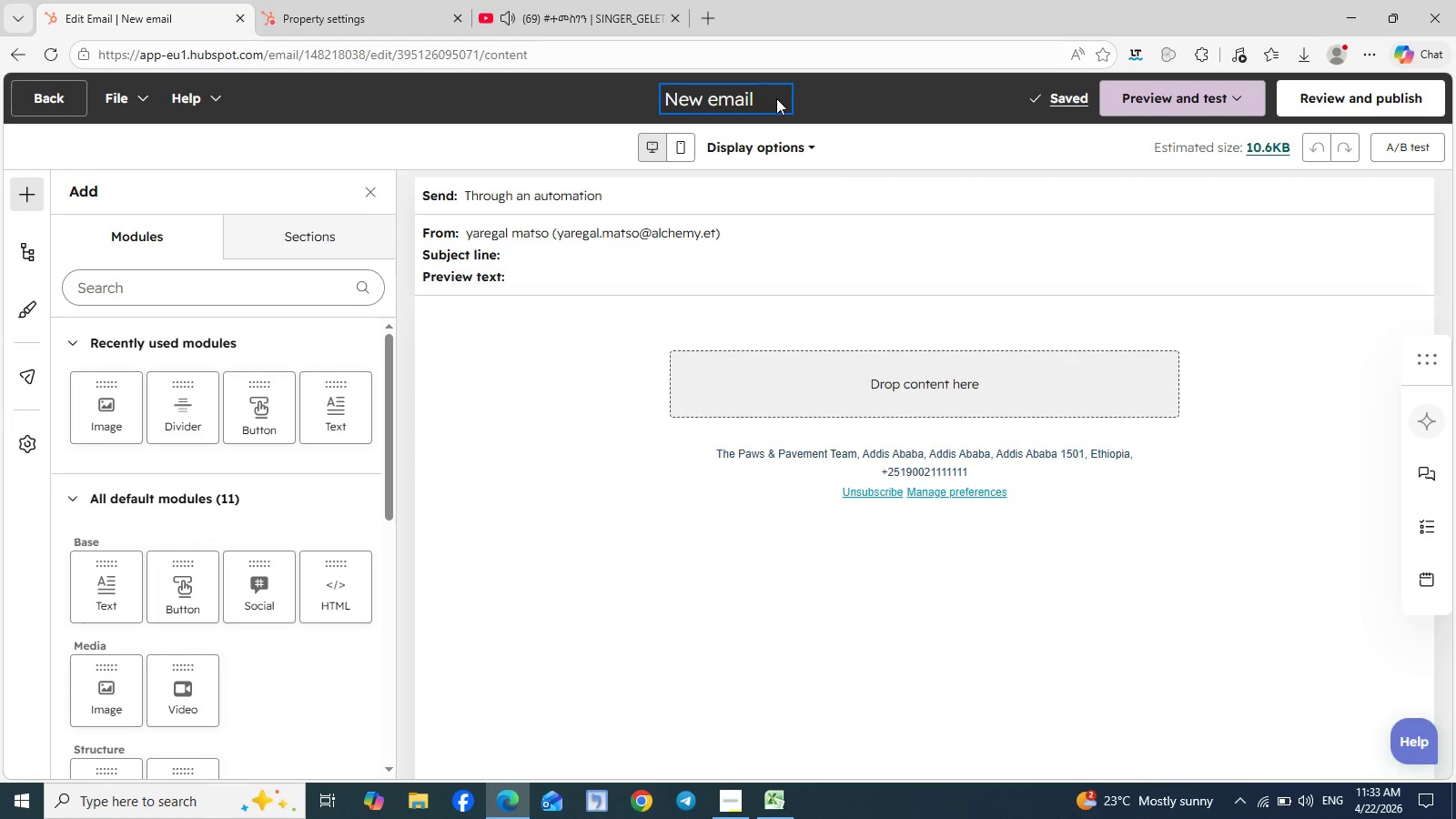 
key(Backspace)
key(Backspace)
key(Backspace)
type(Seasonal Education)
 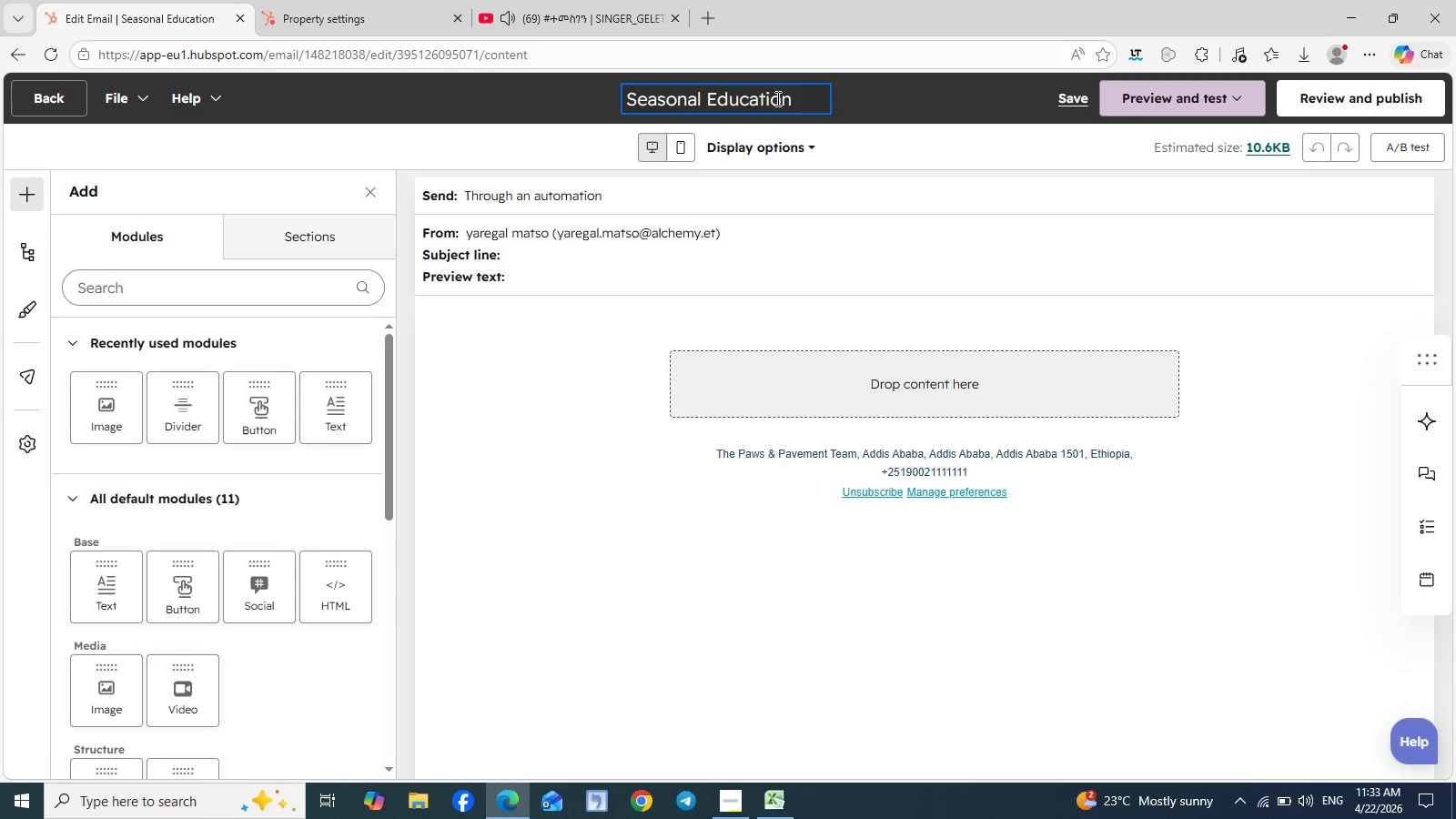 
wait(6.69)
 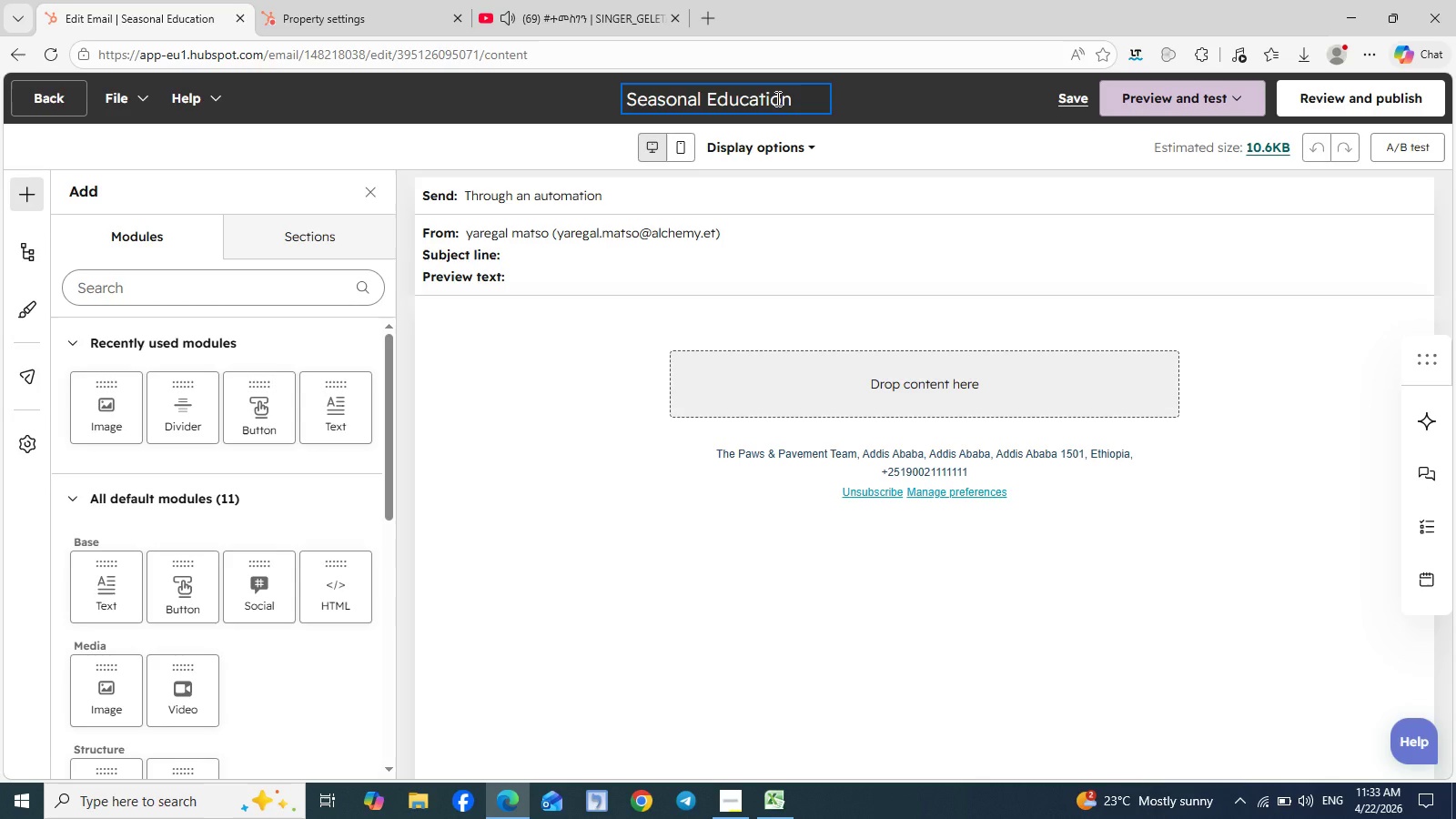 
left_click_drag(start_coordinate=[343, 420], to_coordinate=[808, 387])
 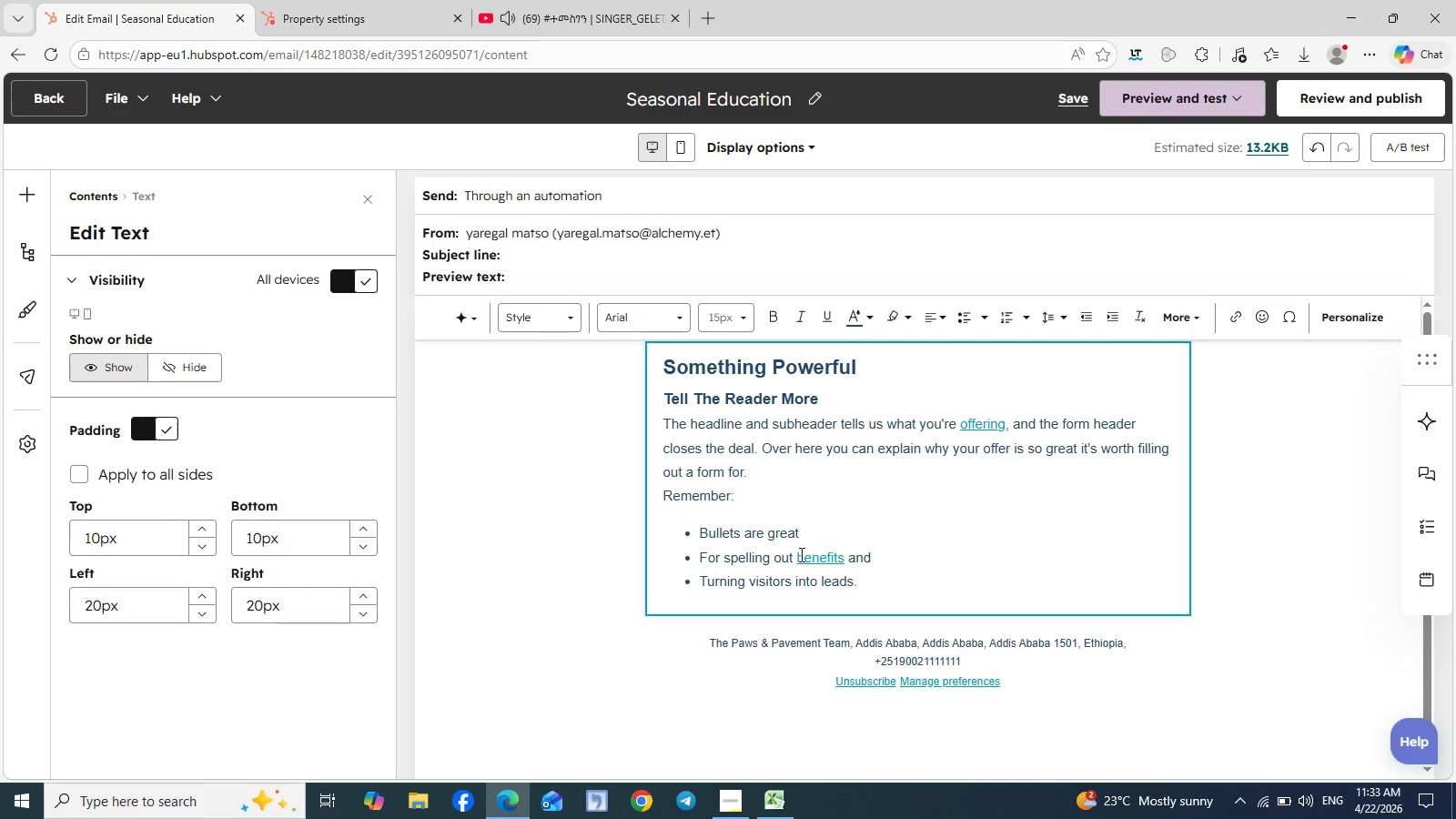 
left_click_drag(start_coordinate=[859, 592], to_coordinate=[652, 372])
 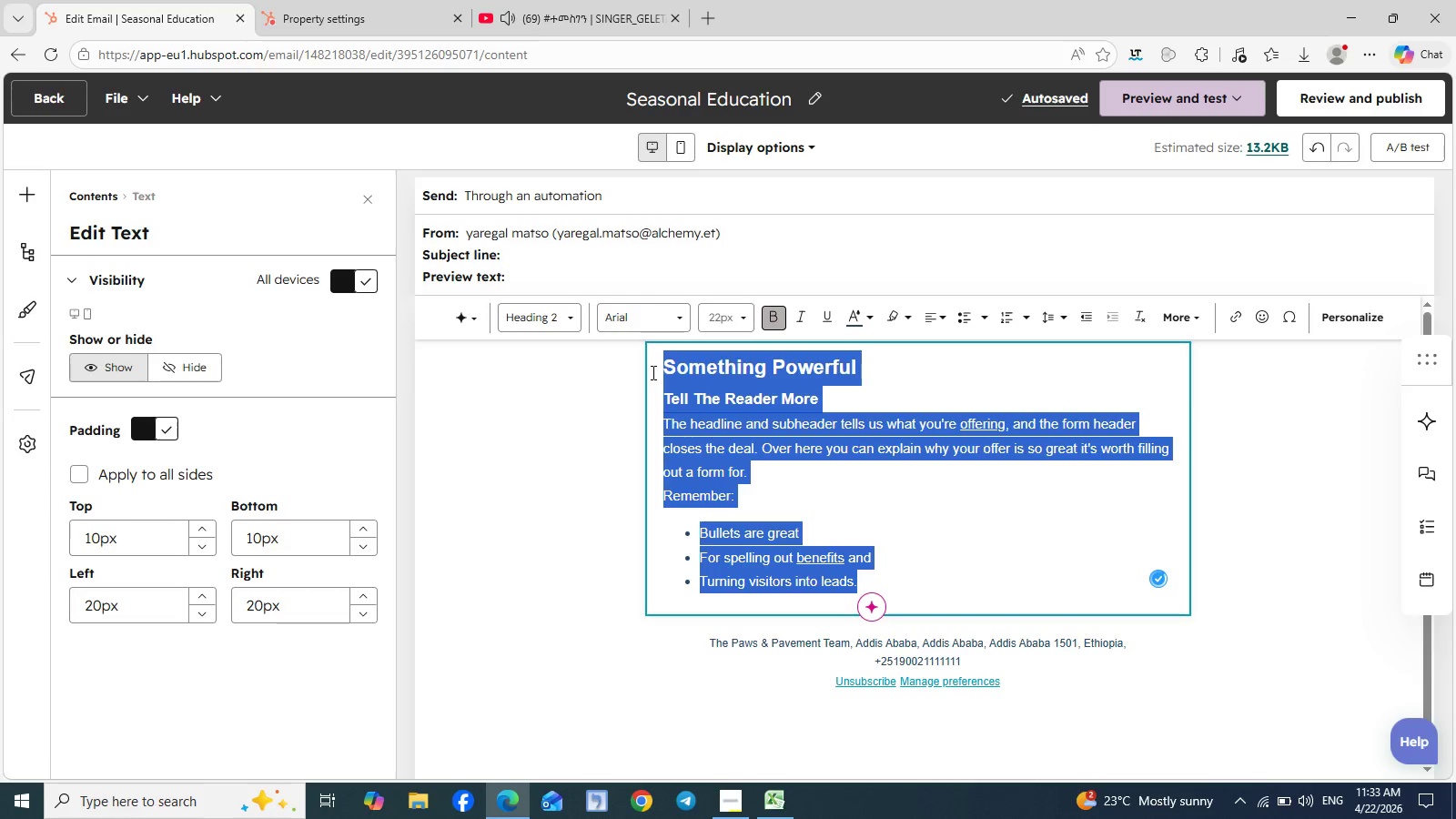 
key(Backspace)
key(Backspace)
type(Hi )
 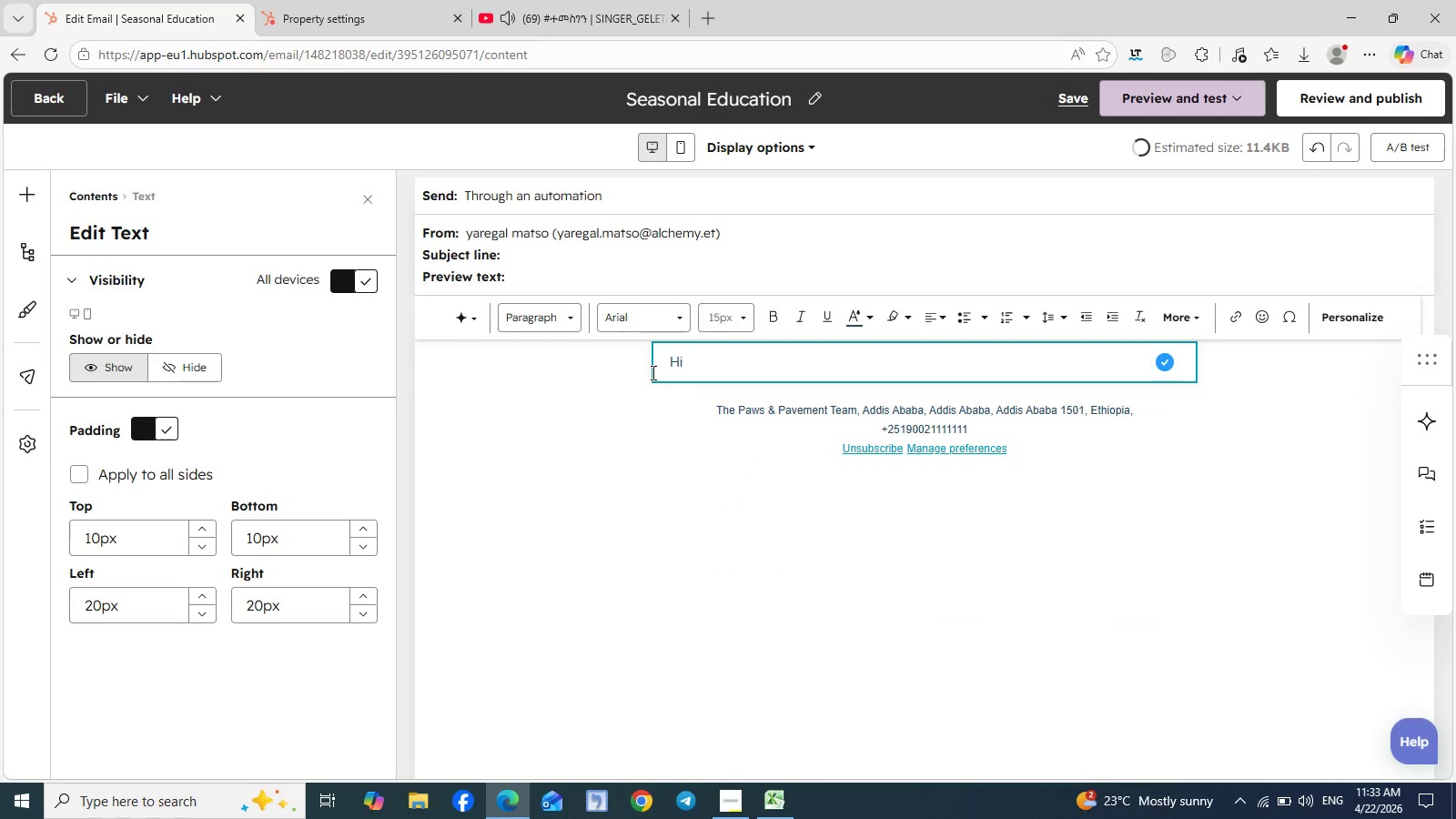 
left_click([1348, 316])
 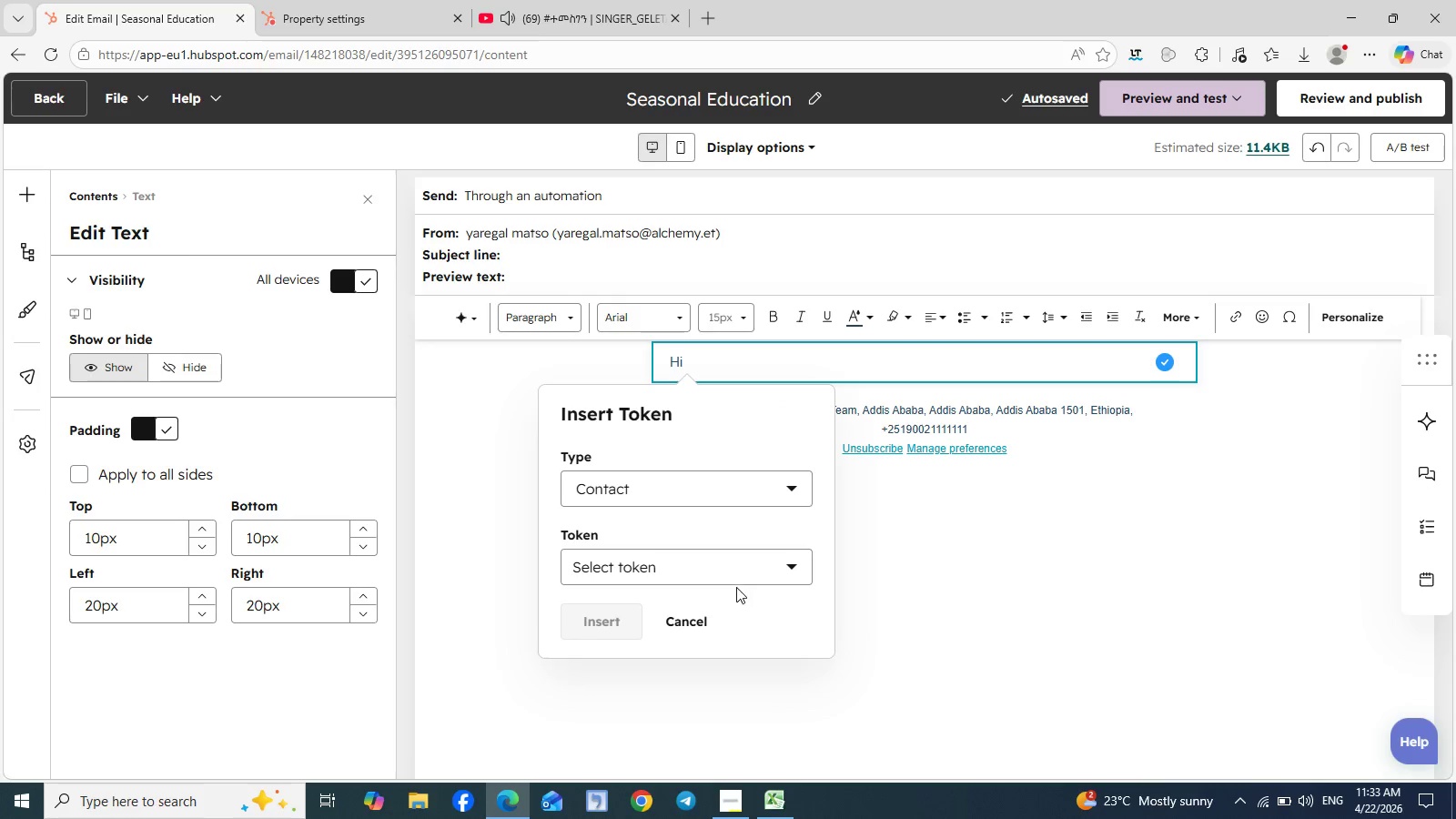 
left_click([741, 575])
 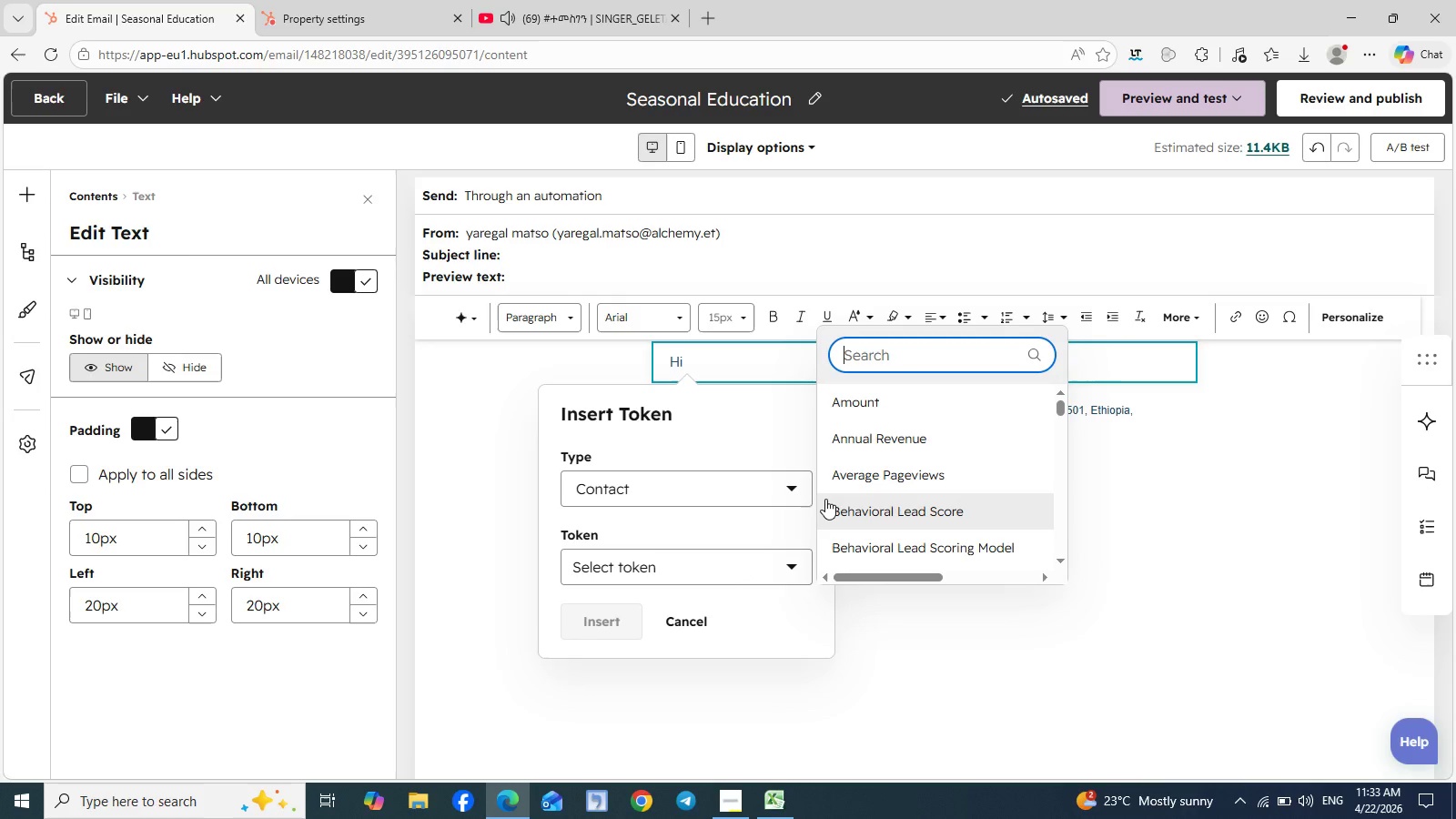 
type(firt)
key(Backspace)
type(st na)
 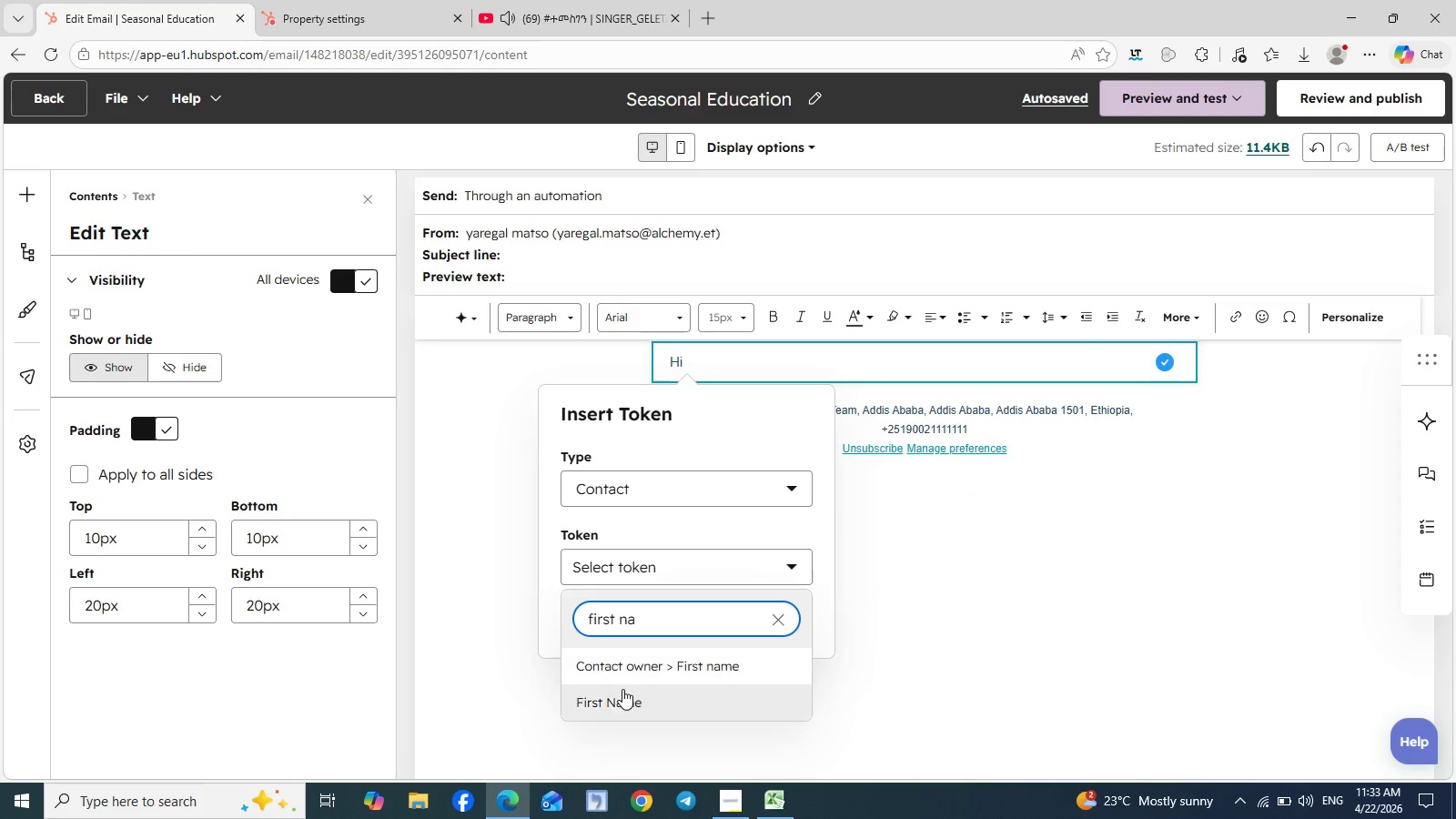 
left_click([622, 689])
 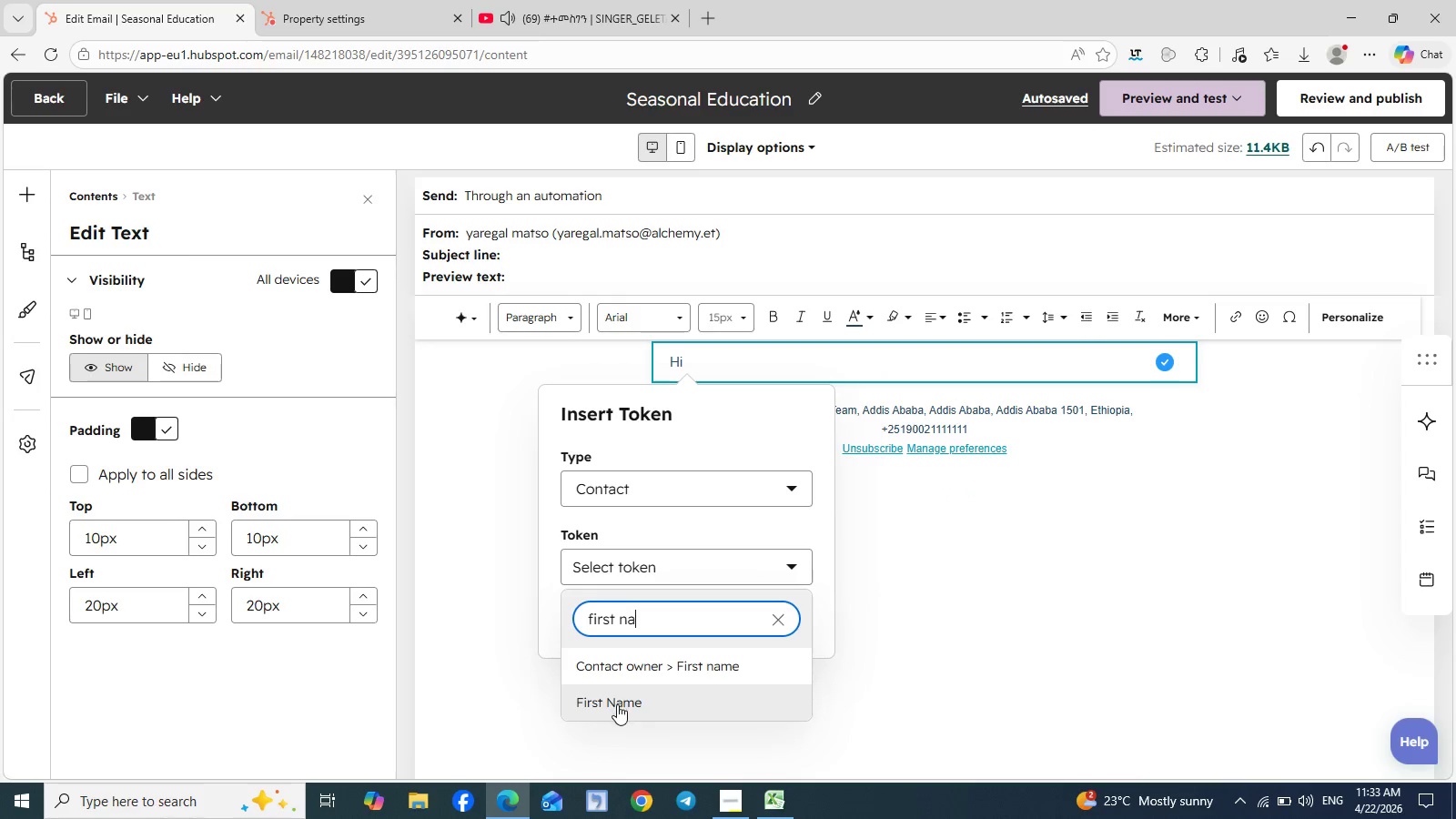 
left_click([617, 704])
 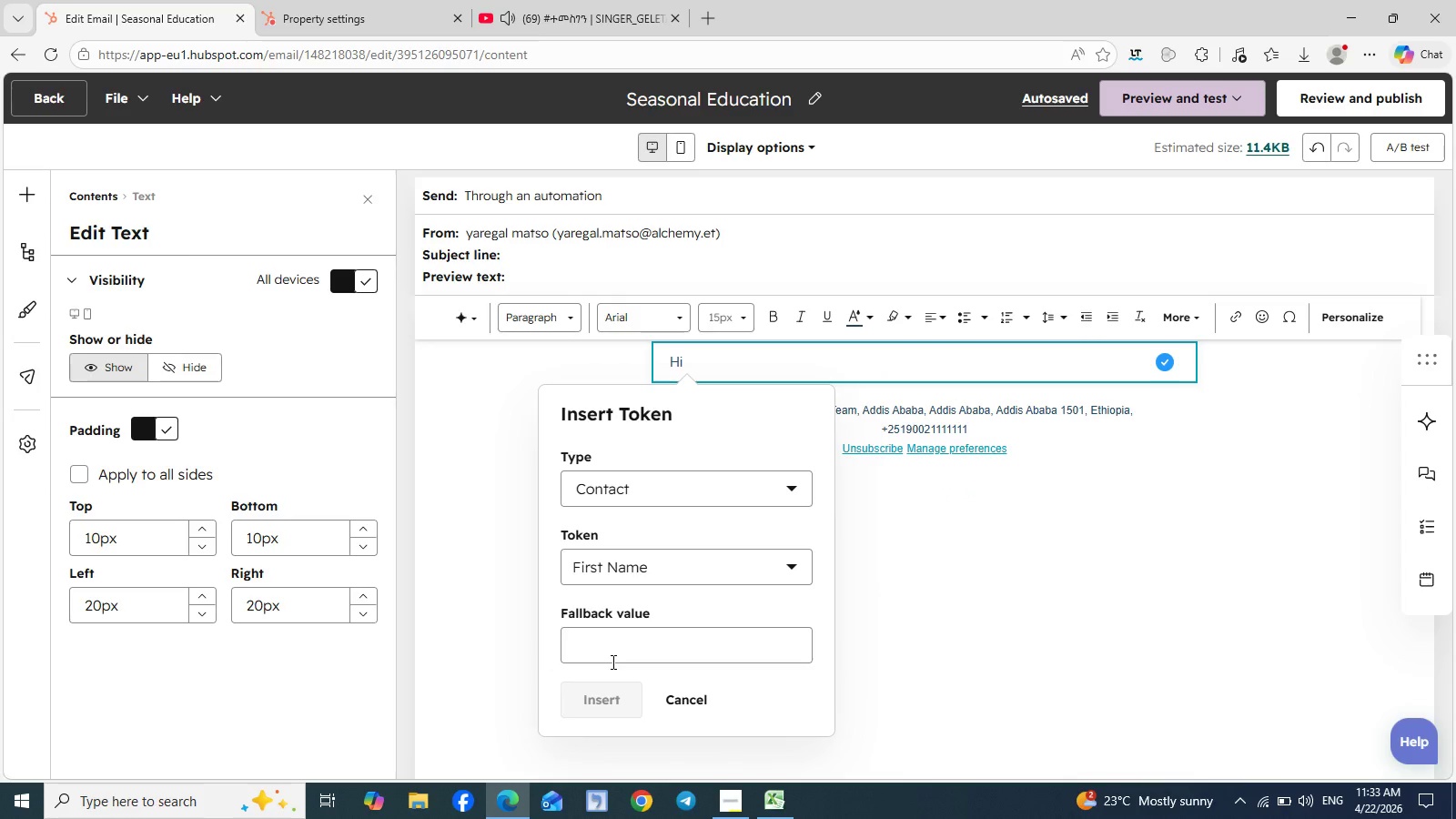 
left_click([612, 662])
 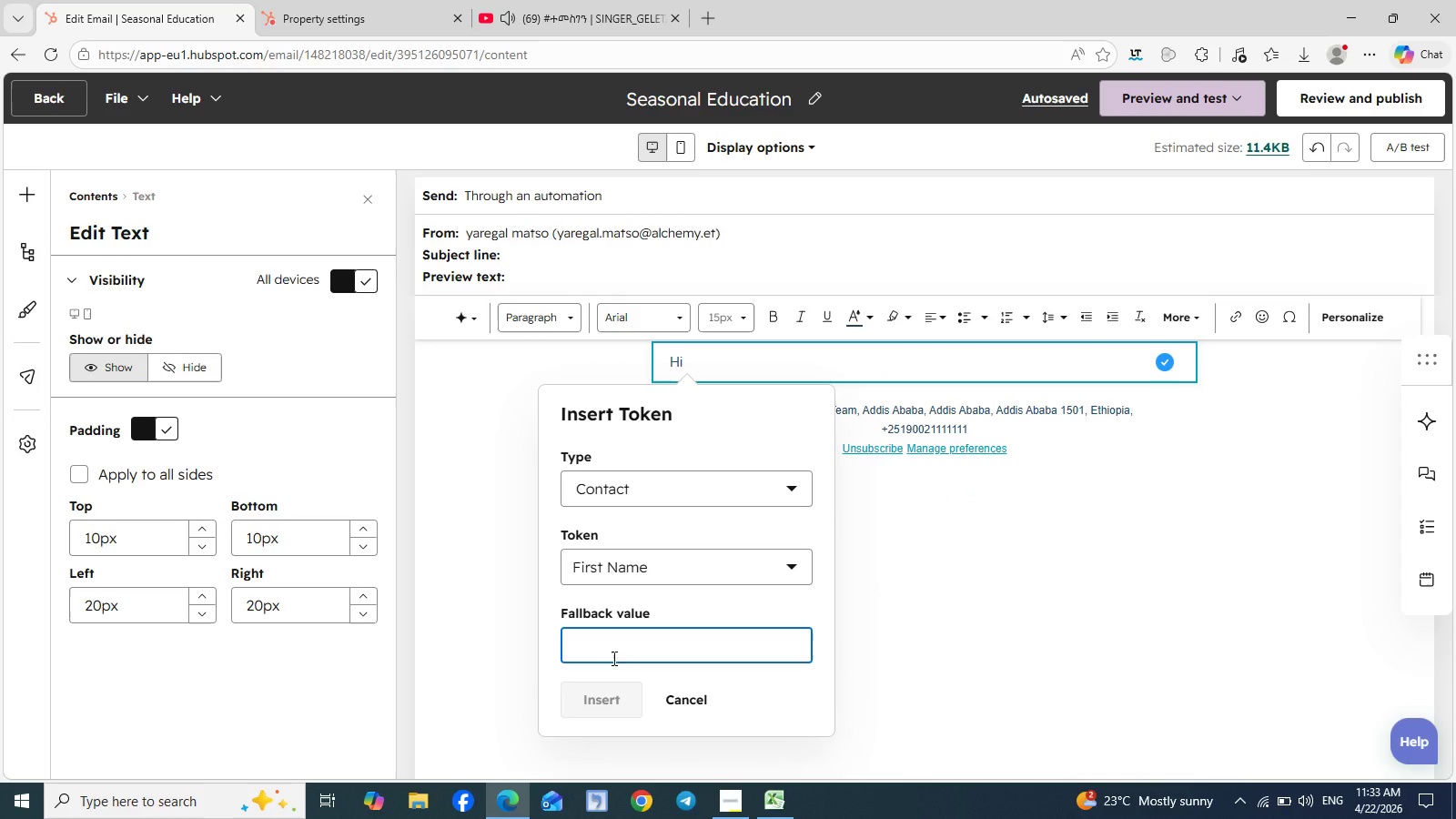 
type(fn)
 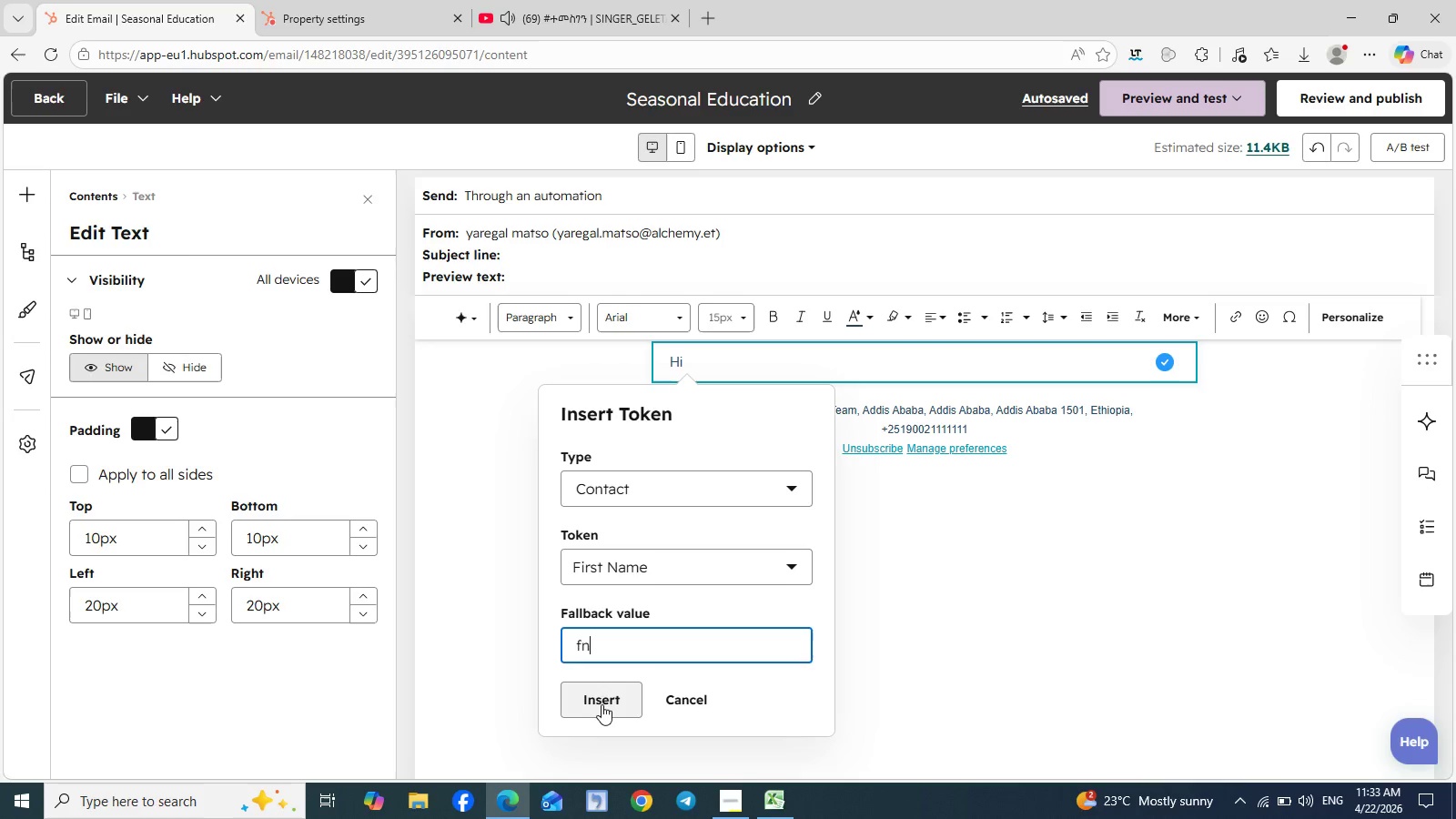 
left_click([602, 705])
 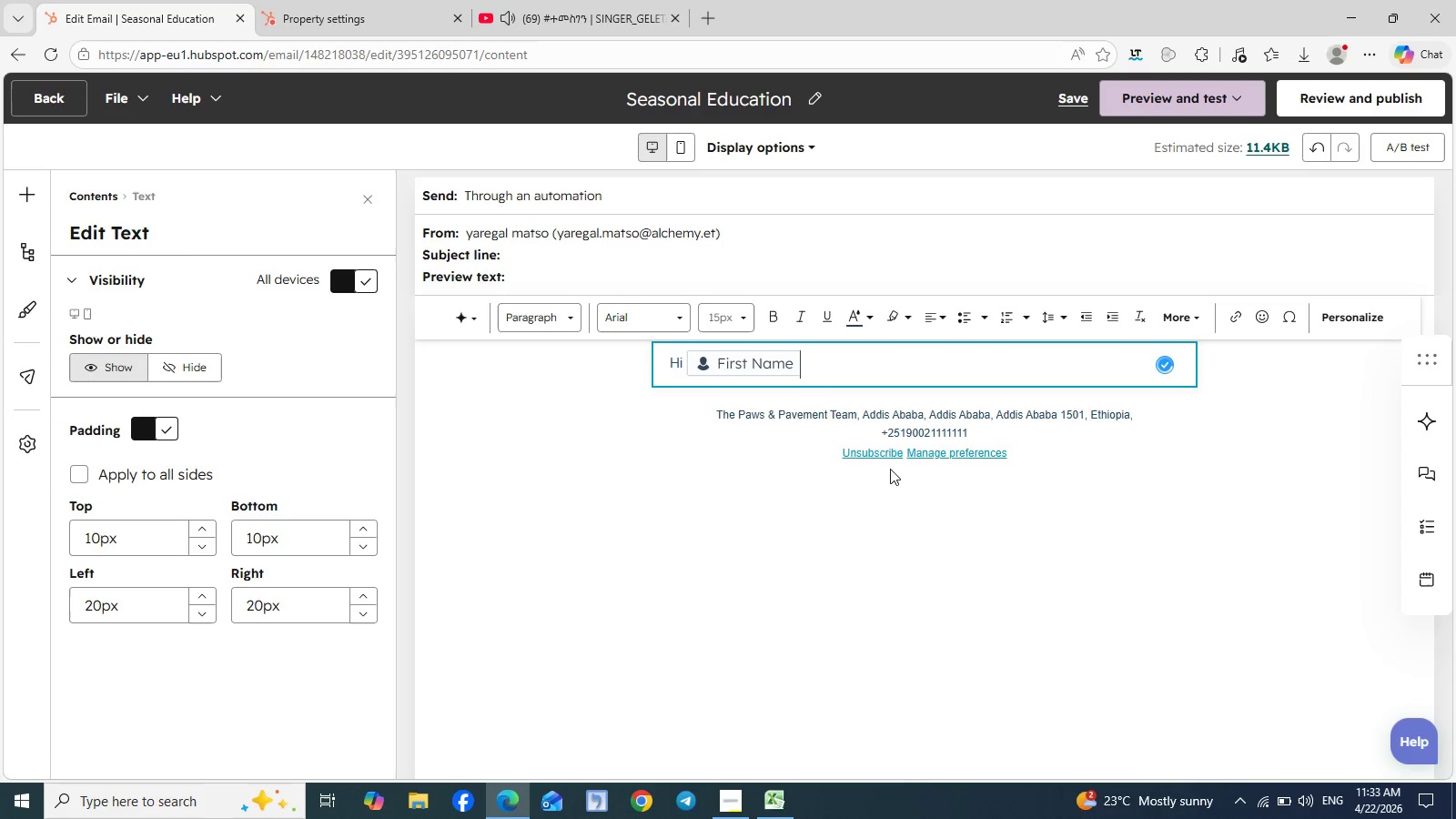 
key(Comma)
 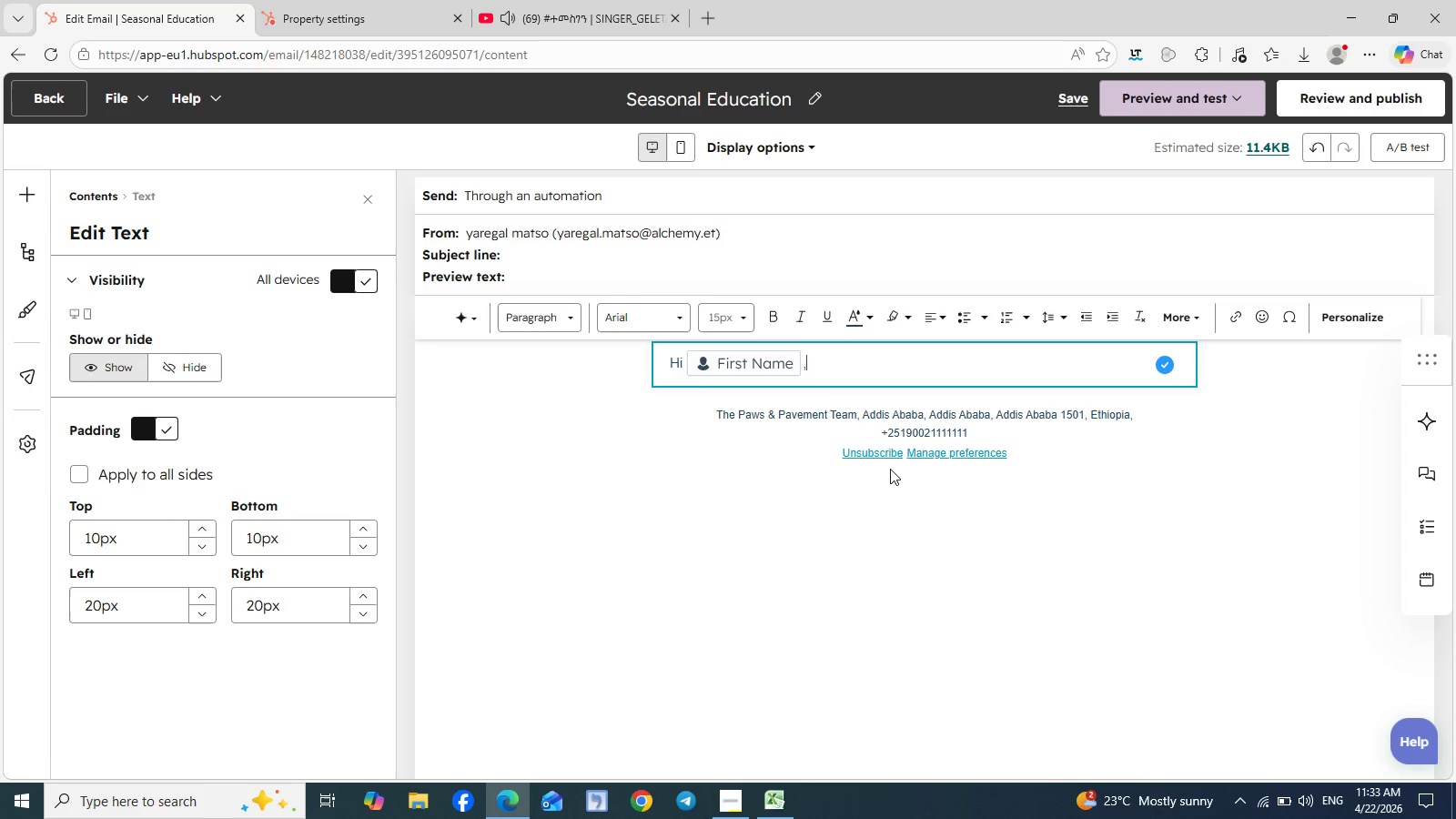 
key(Enter)
 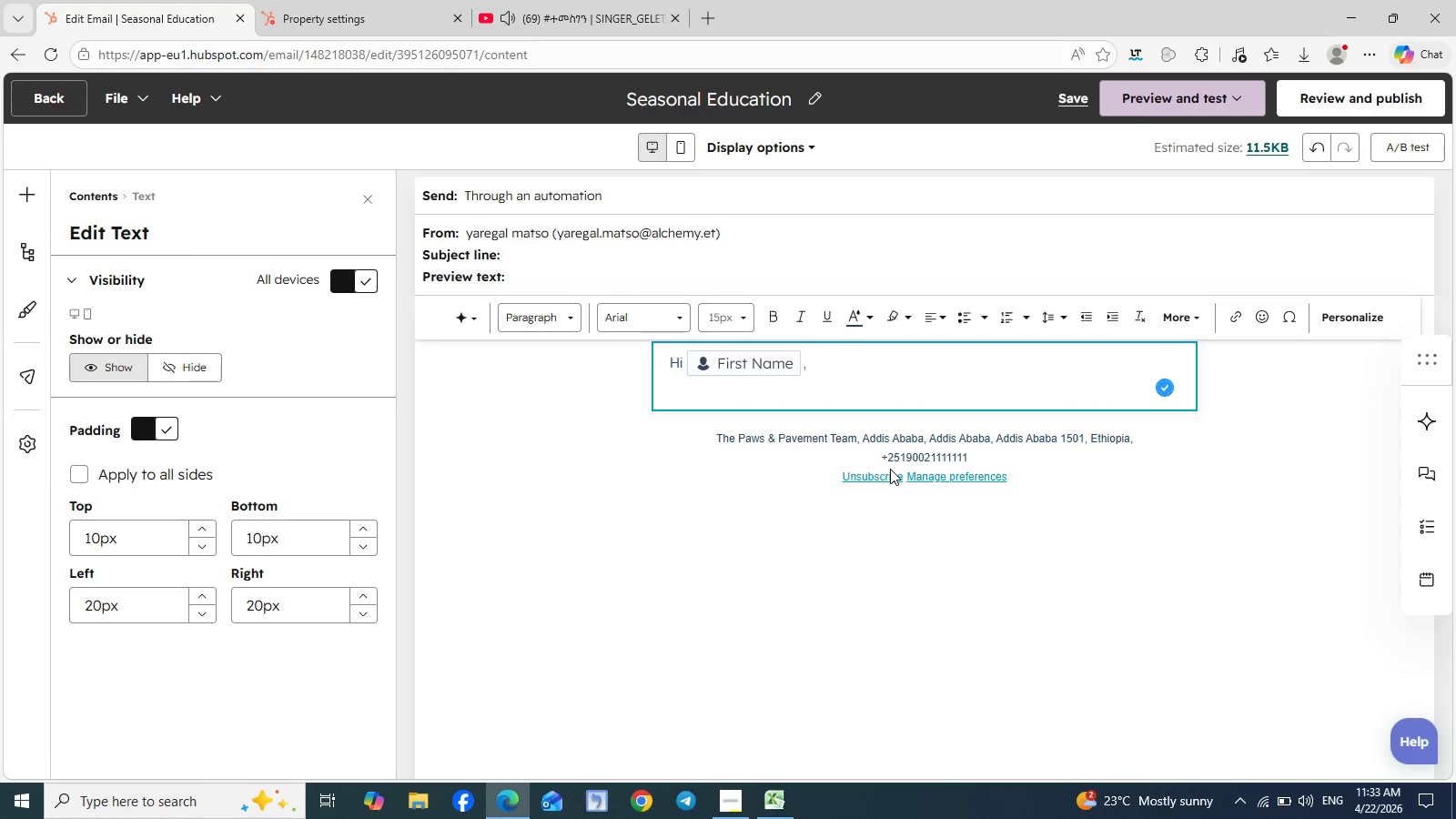 
key(Enter)
 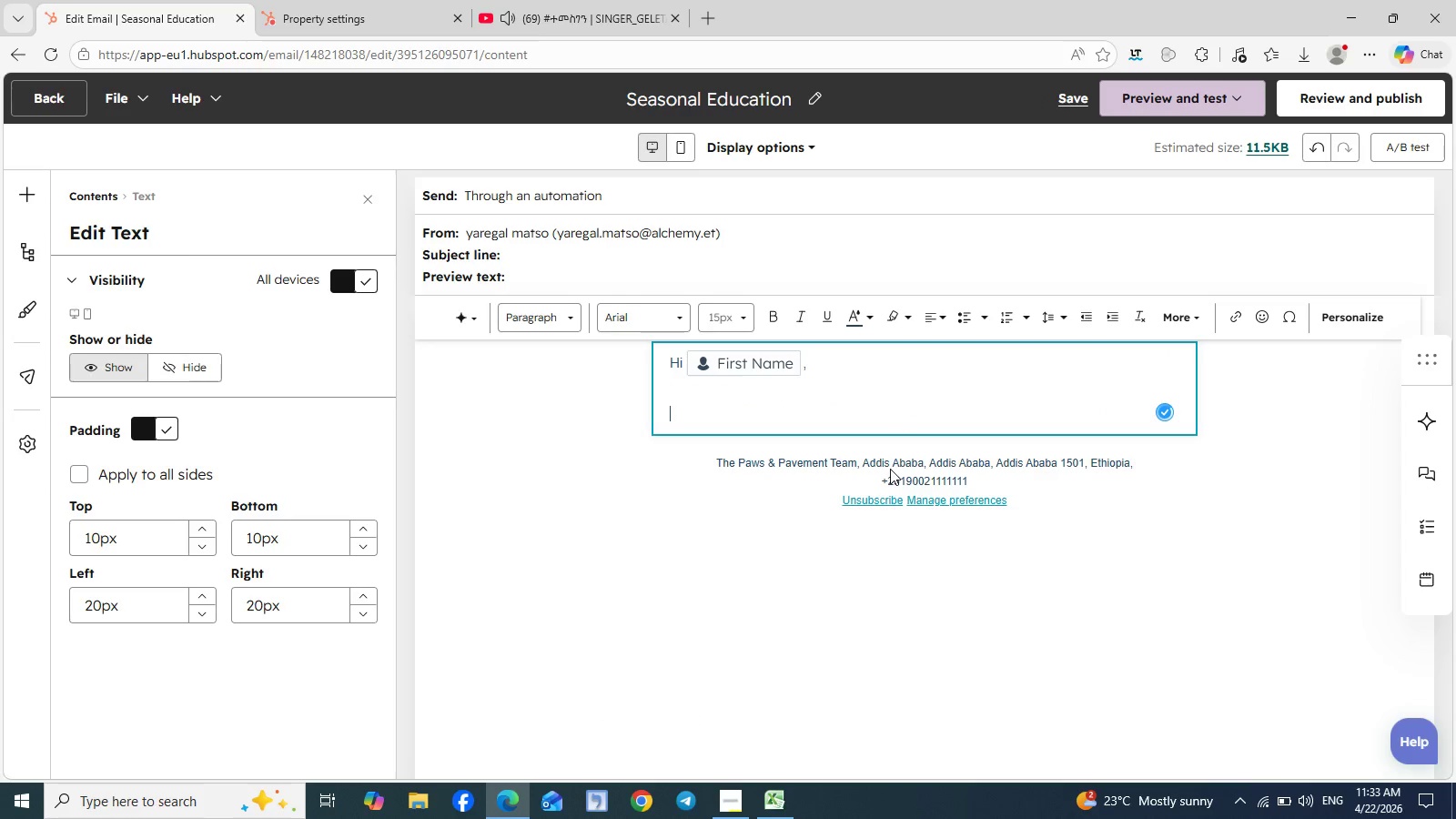 
type(at the season )
 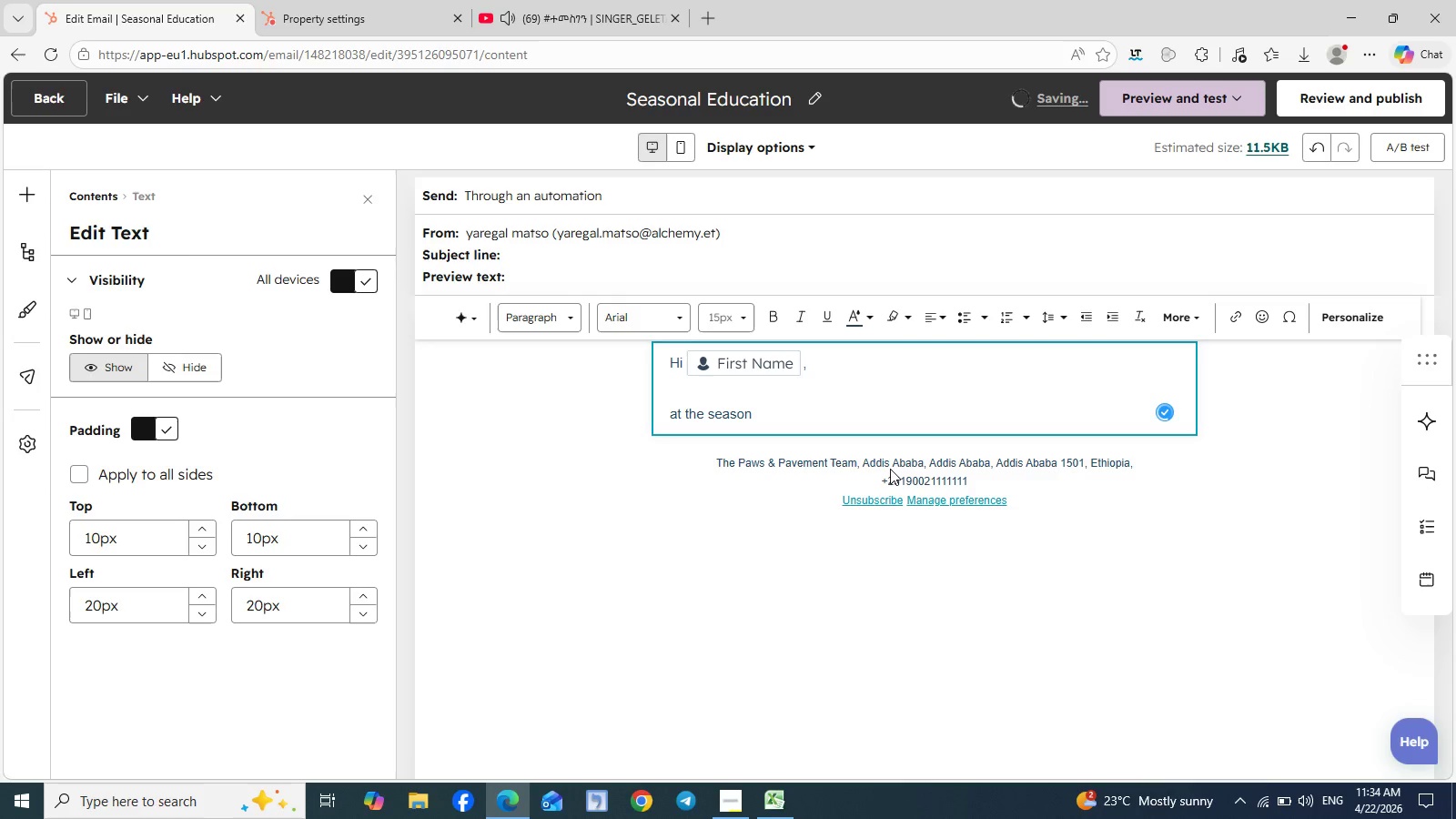 
type(changes, your skin's needs can shift)
 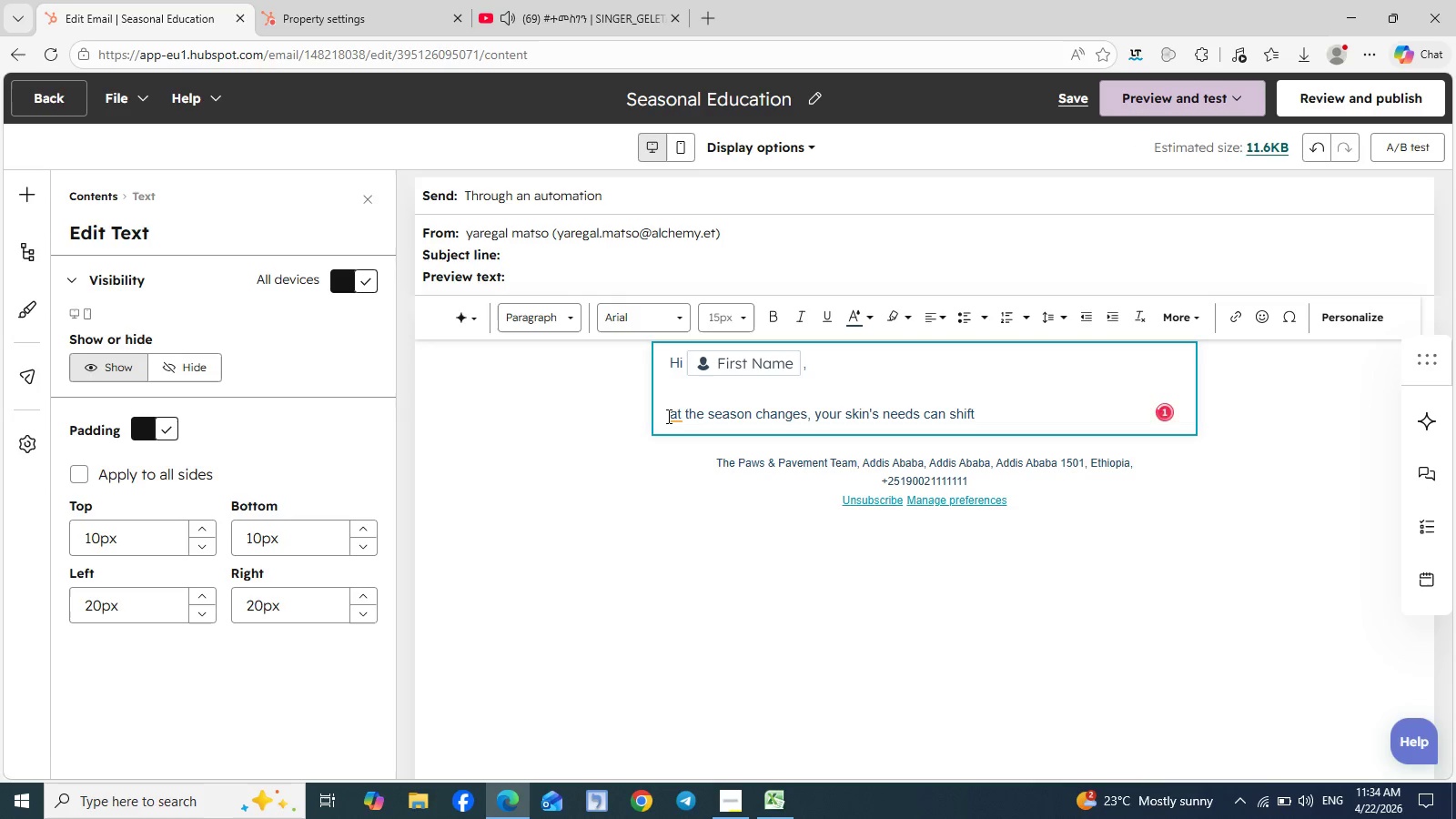 
left_click([677, 416])
 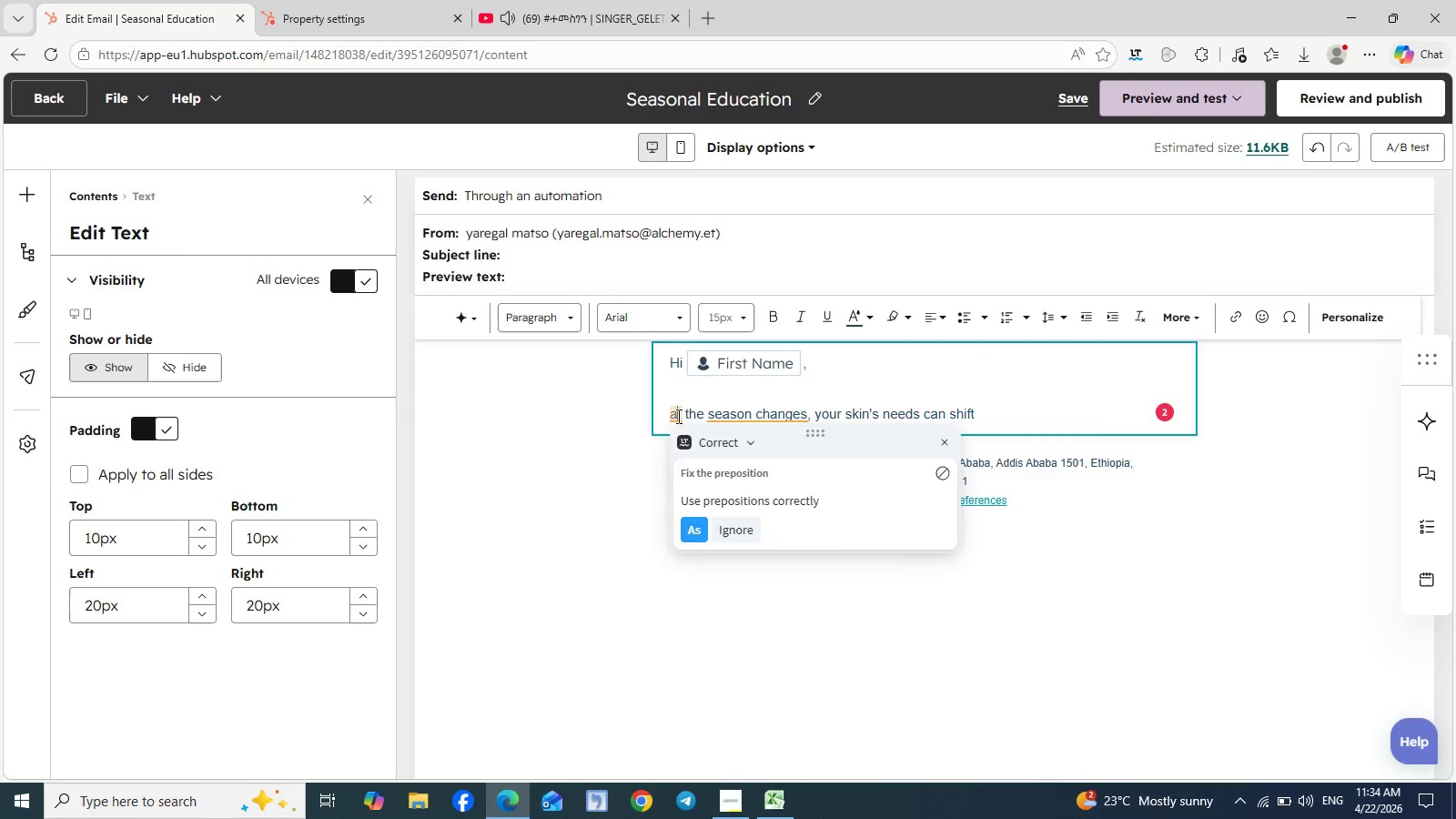 
key(Backspace)
 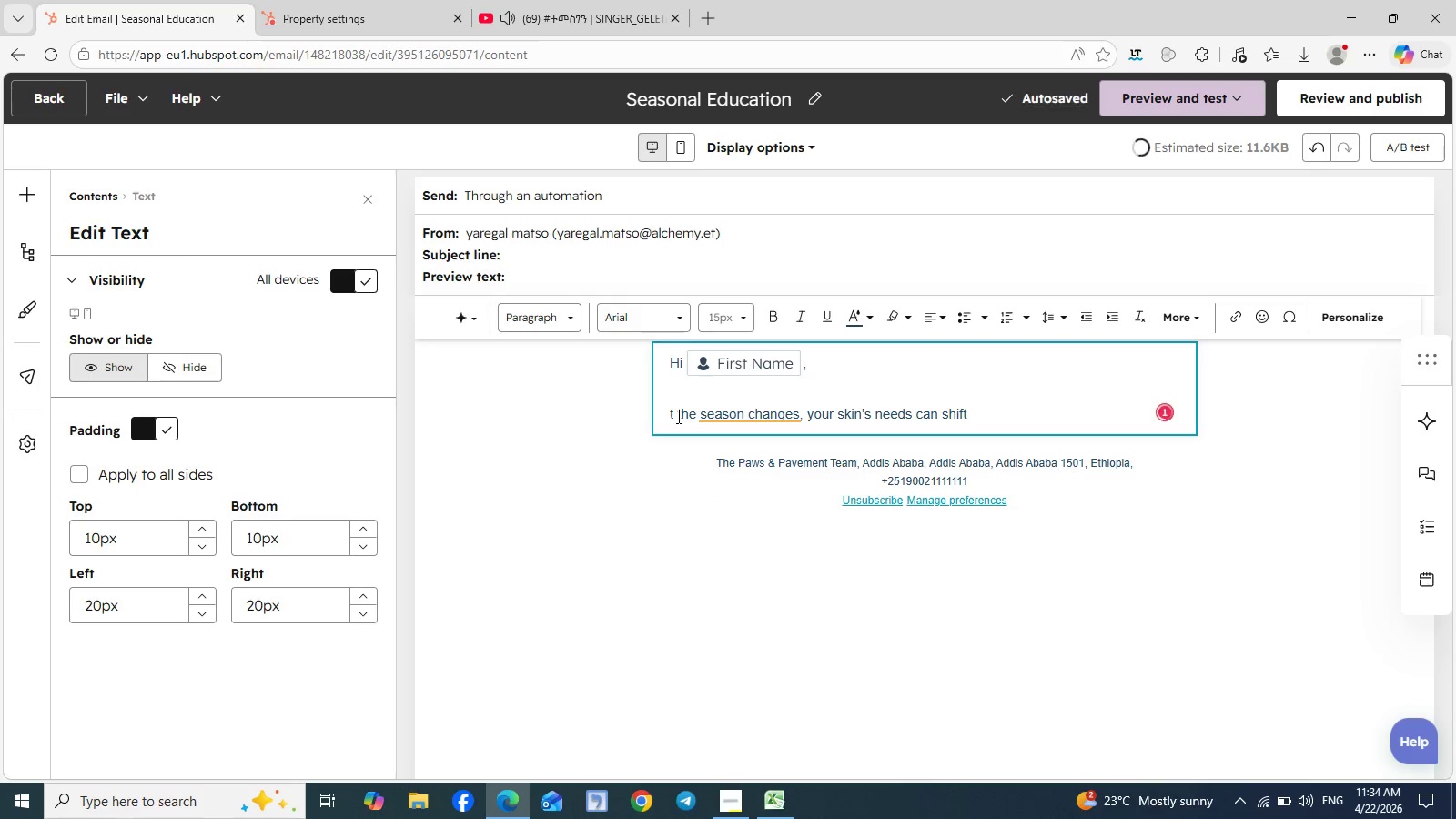 
key(Shift+A)
 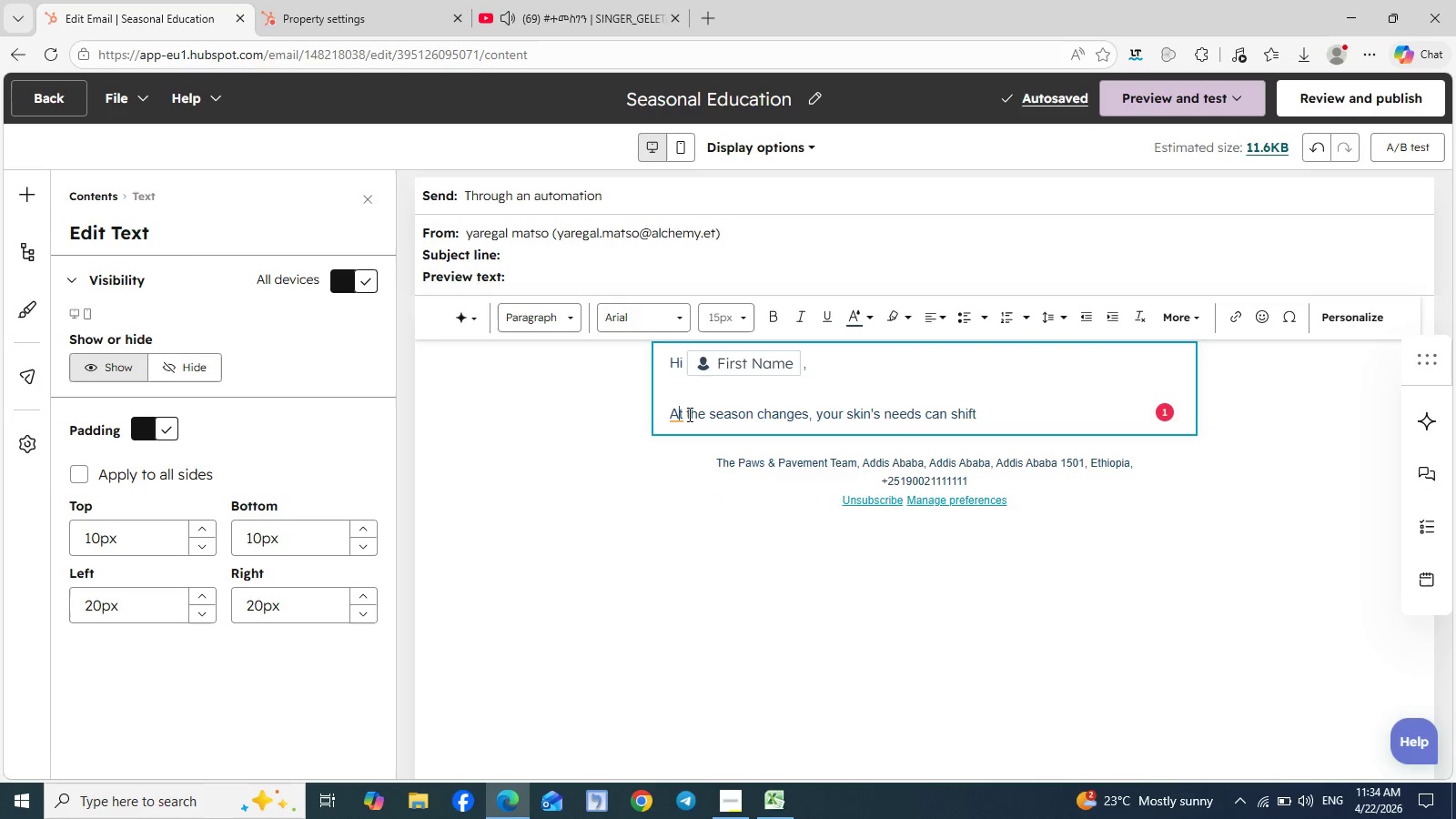 
wait(5.76)
 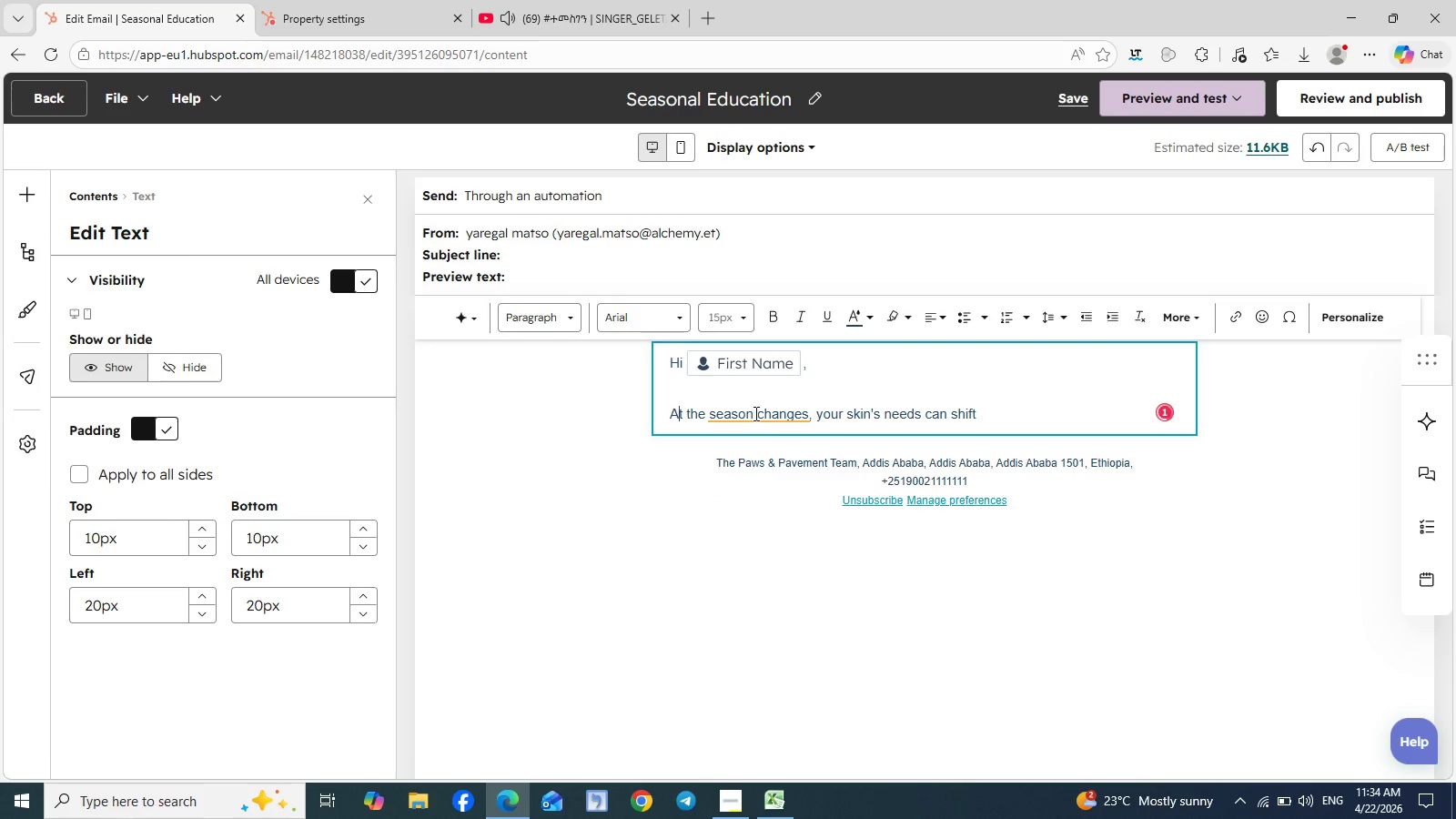 
left_click([981, 409])
 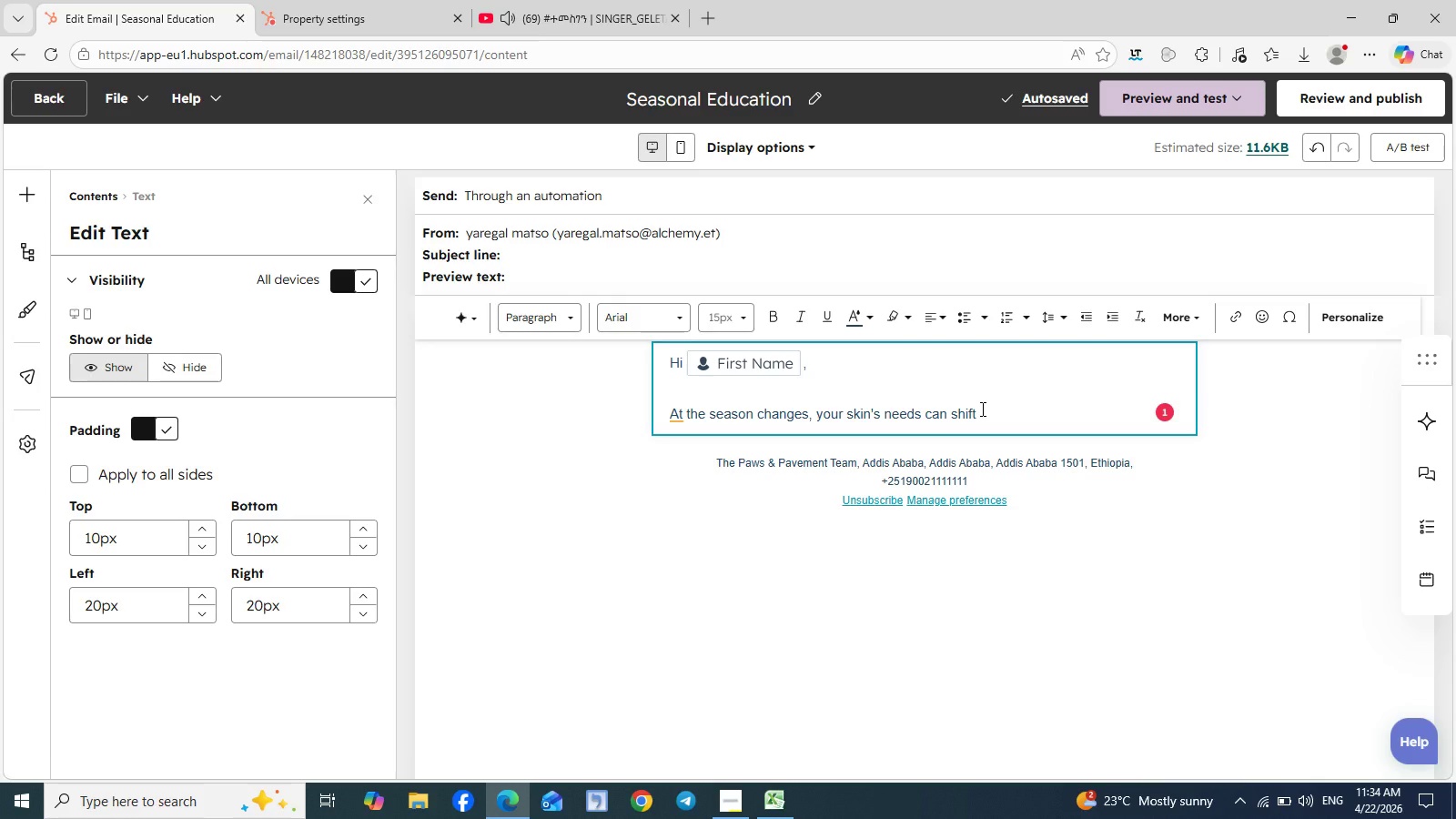 
type( more than )
 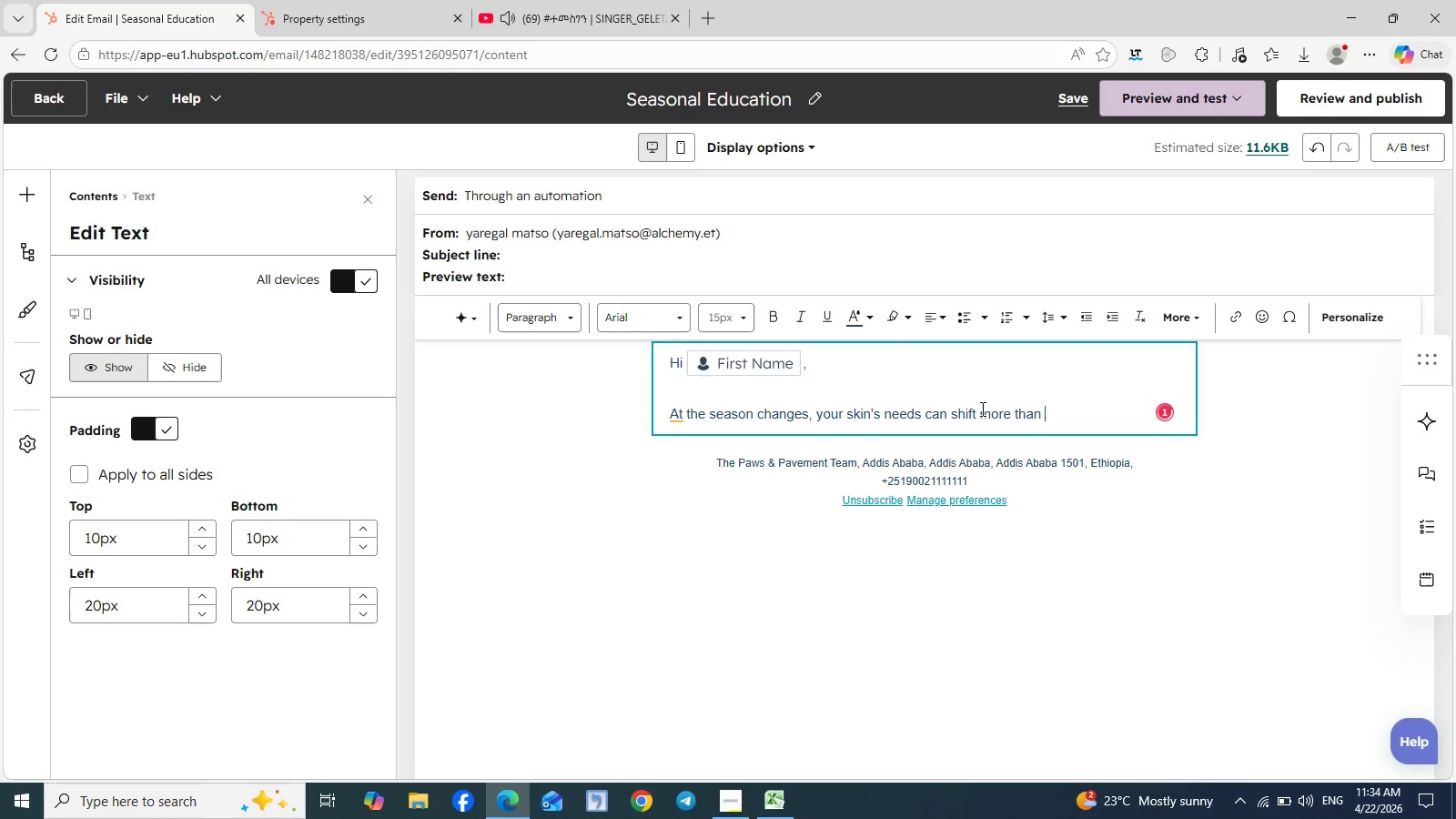 
type(expected)
 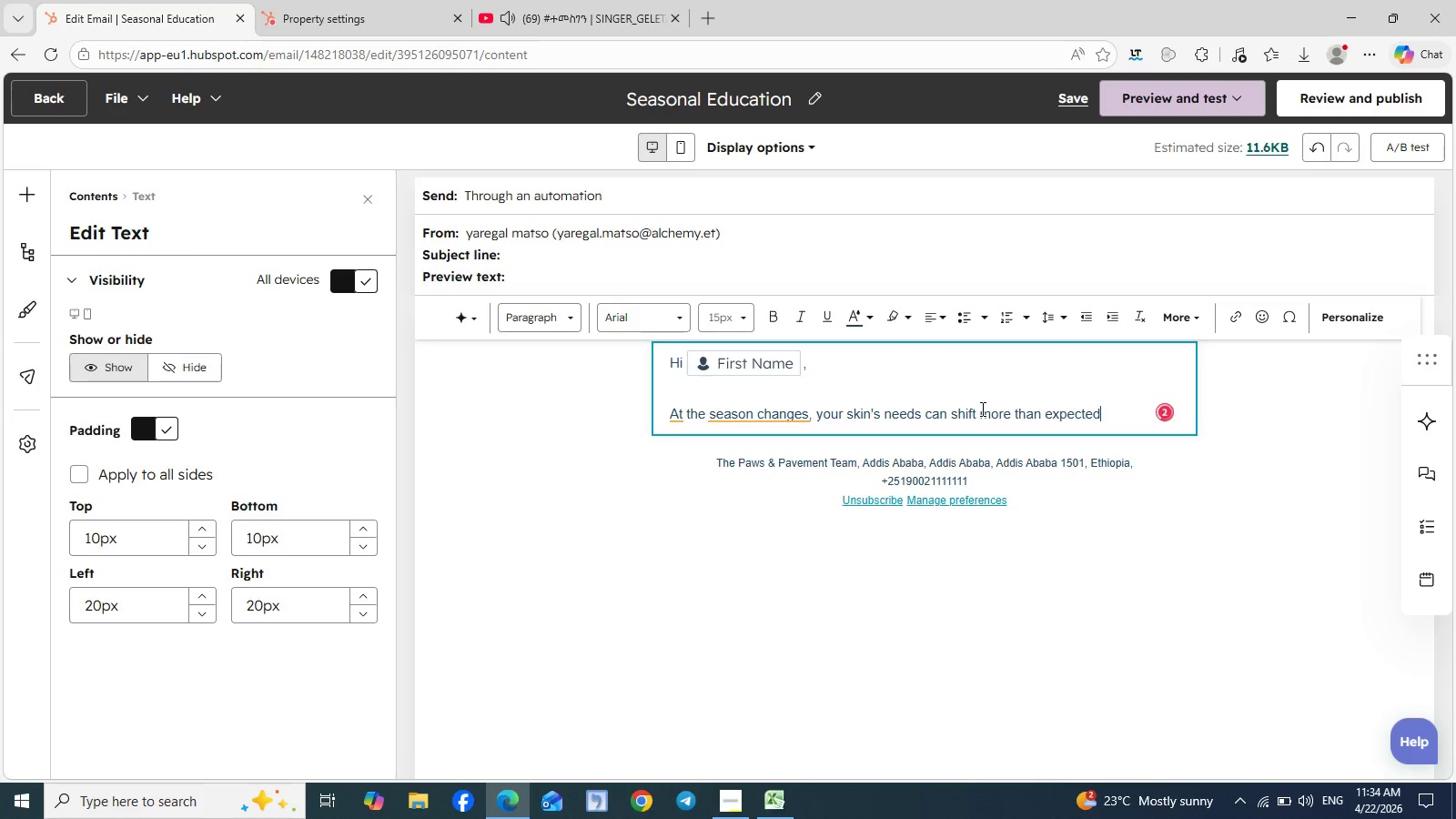 
type(--especially following )
 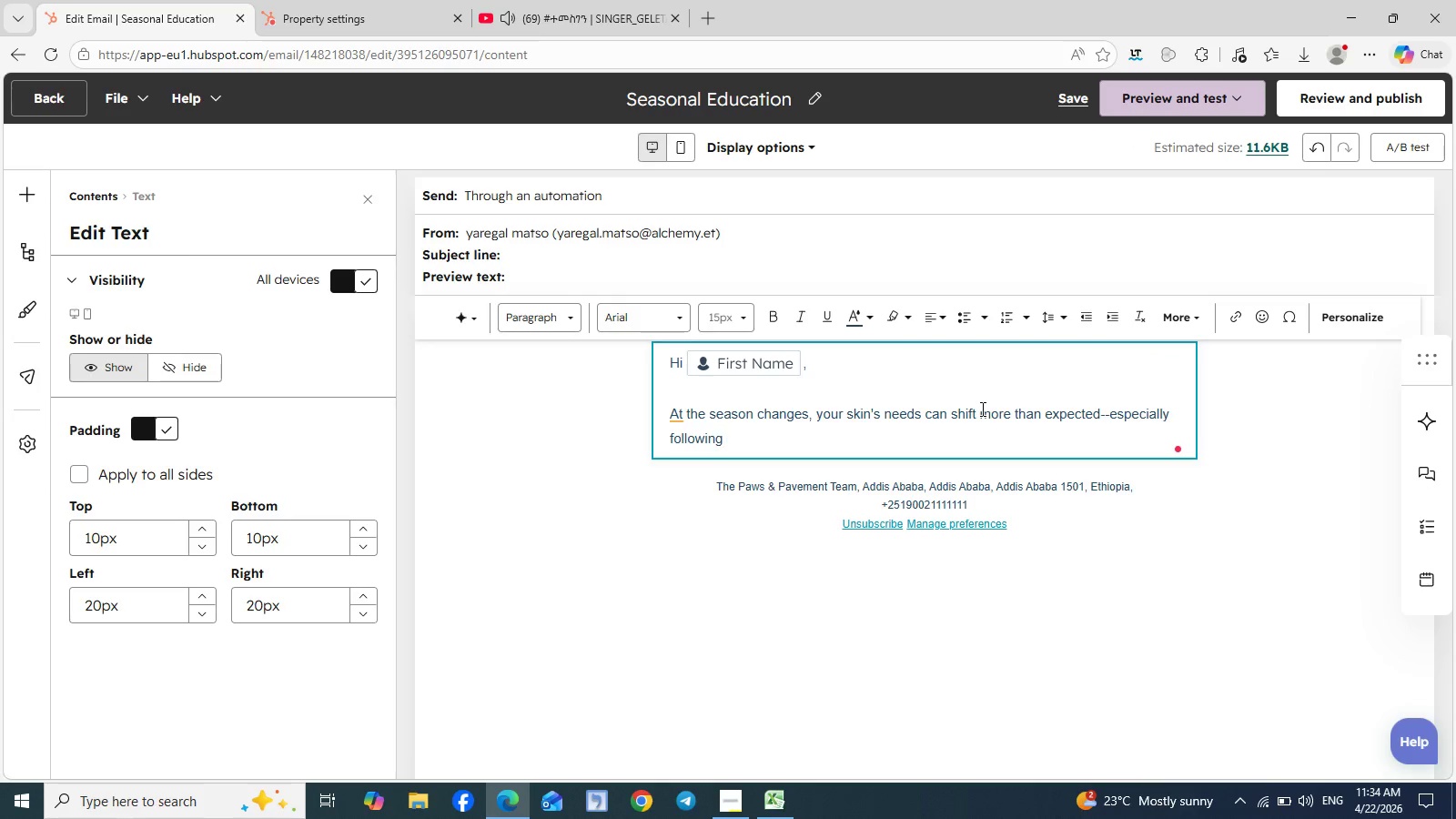 
type(treatments like )
 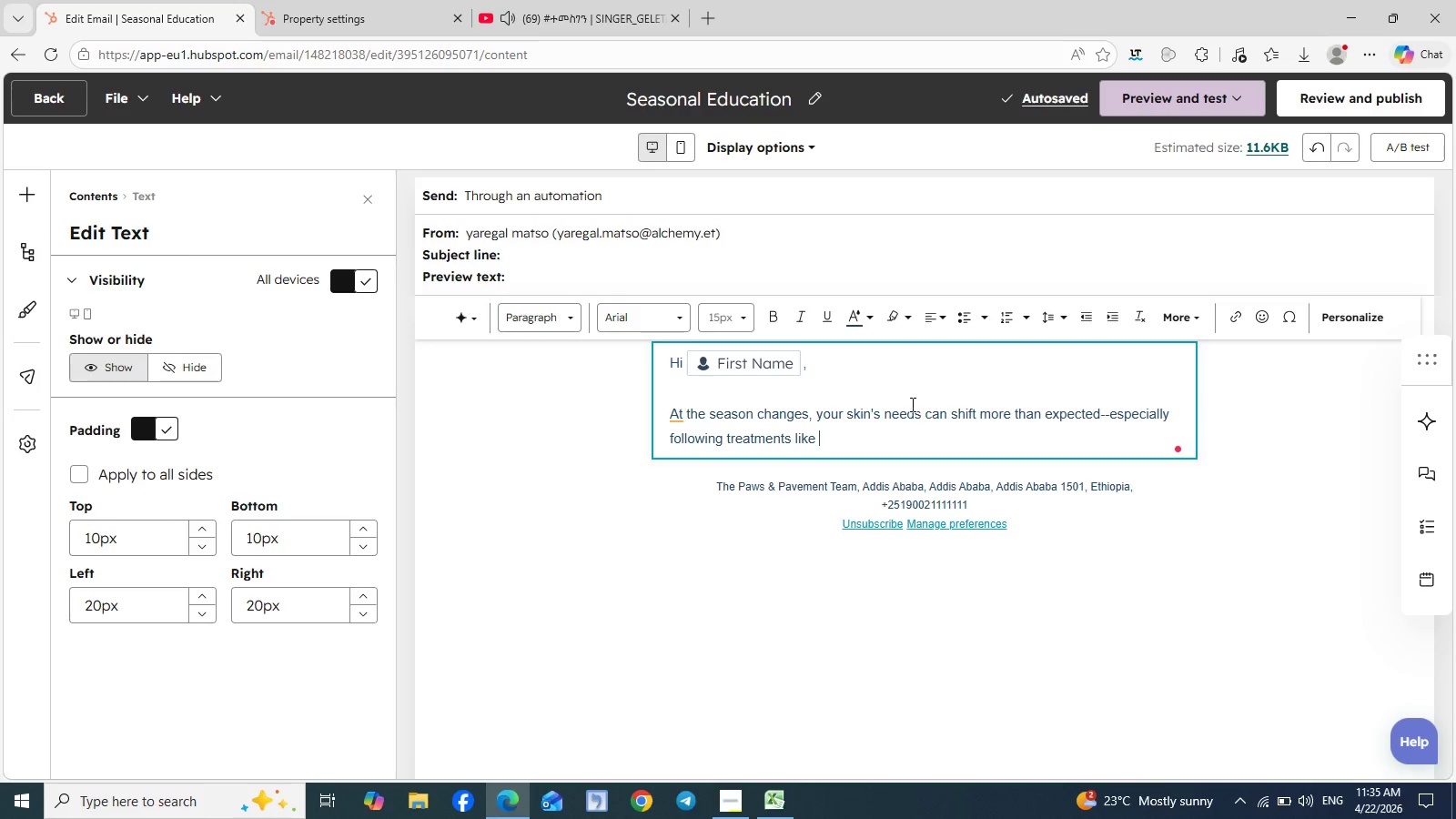 
wait(6.25)
 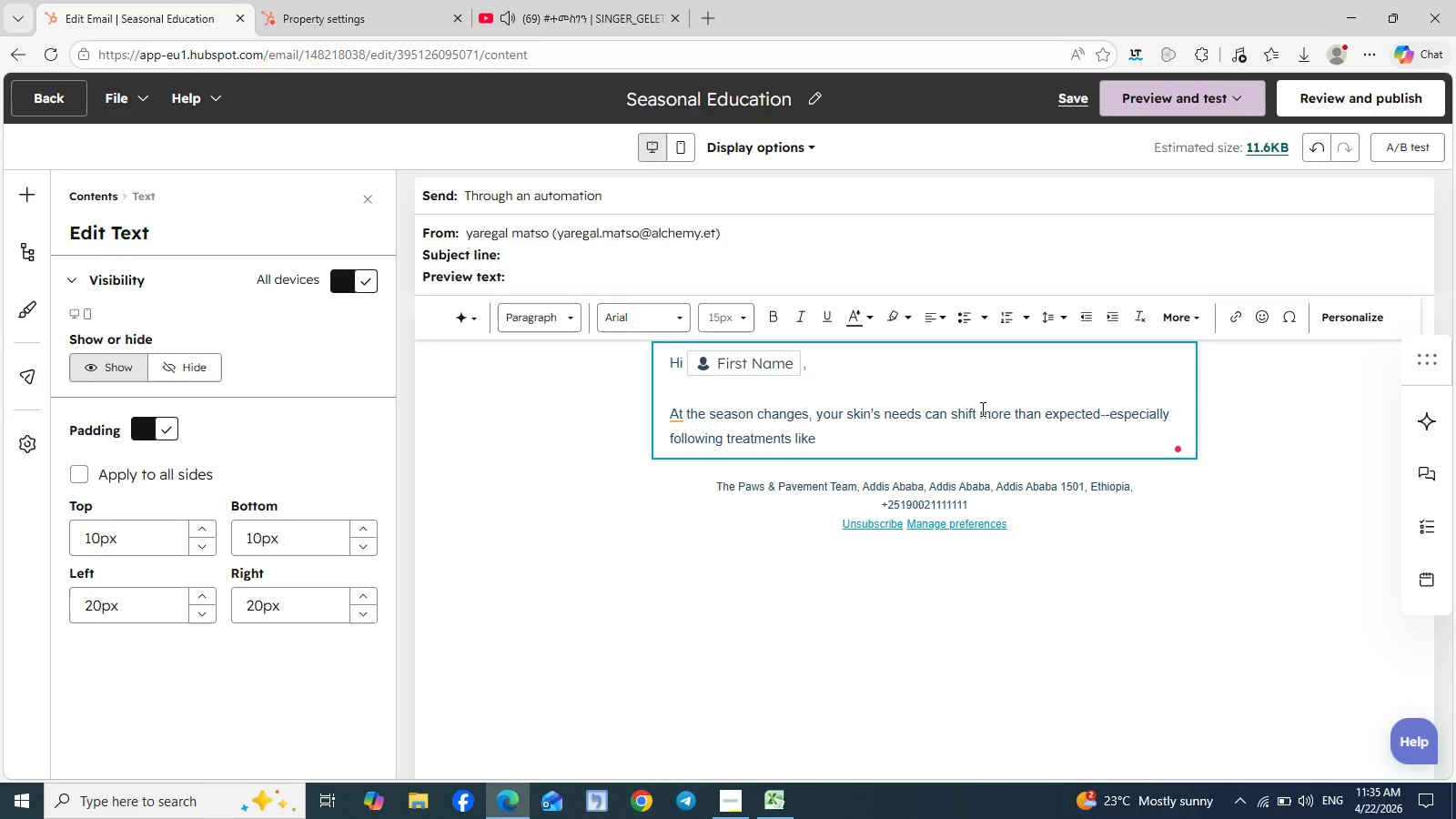 
left_click([681, 412])
 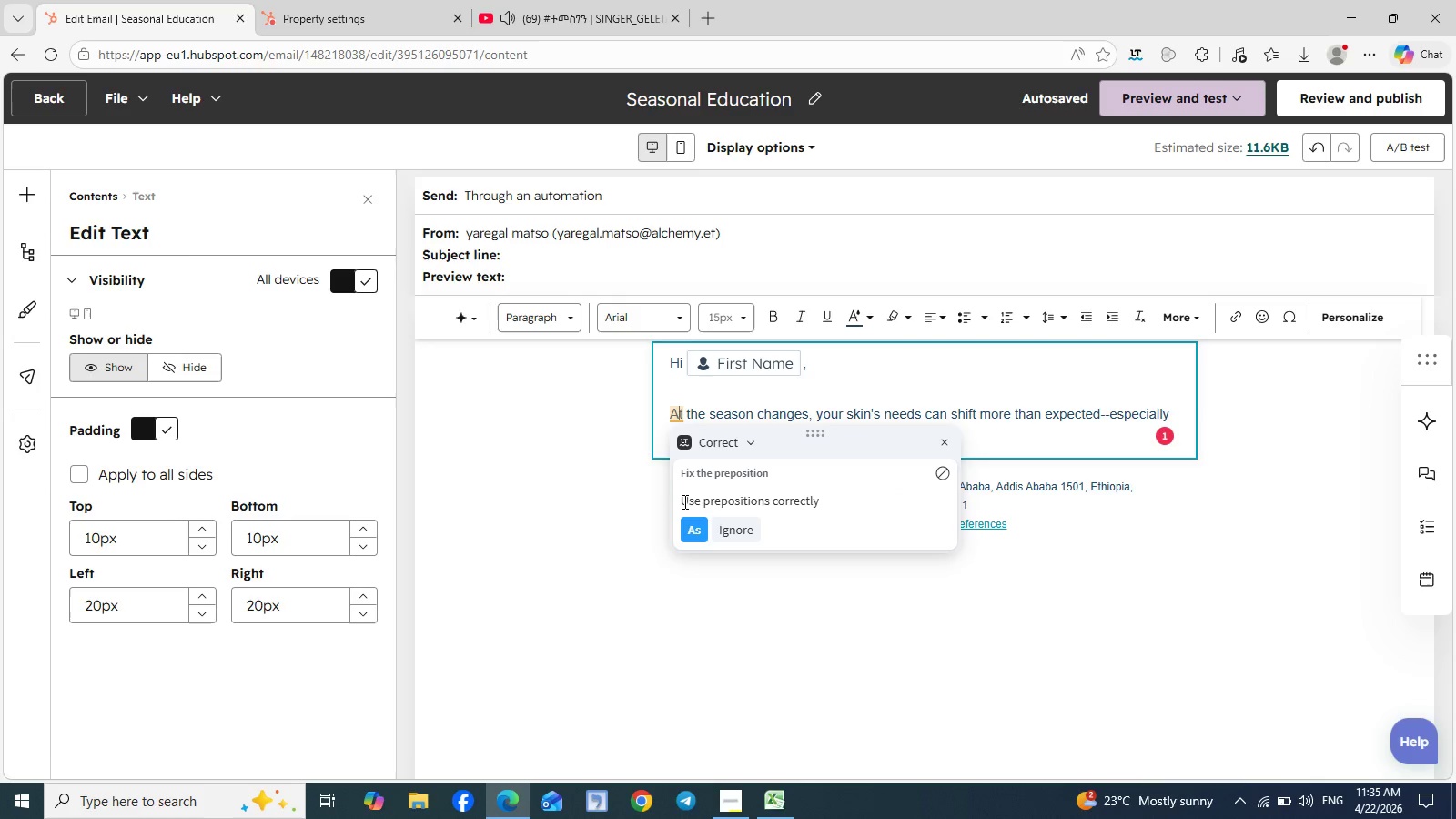 
left_click([692, 541])
 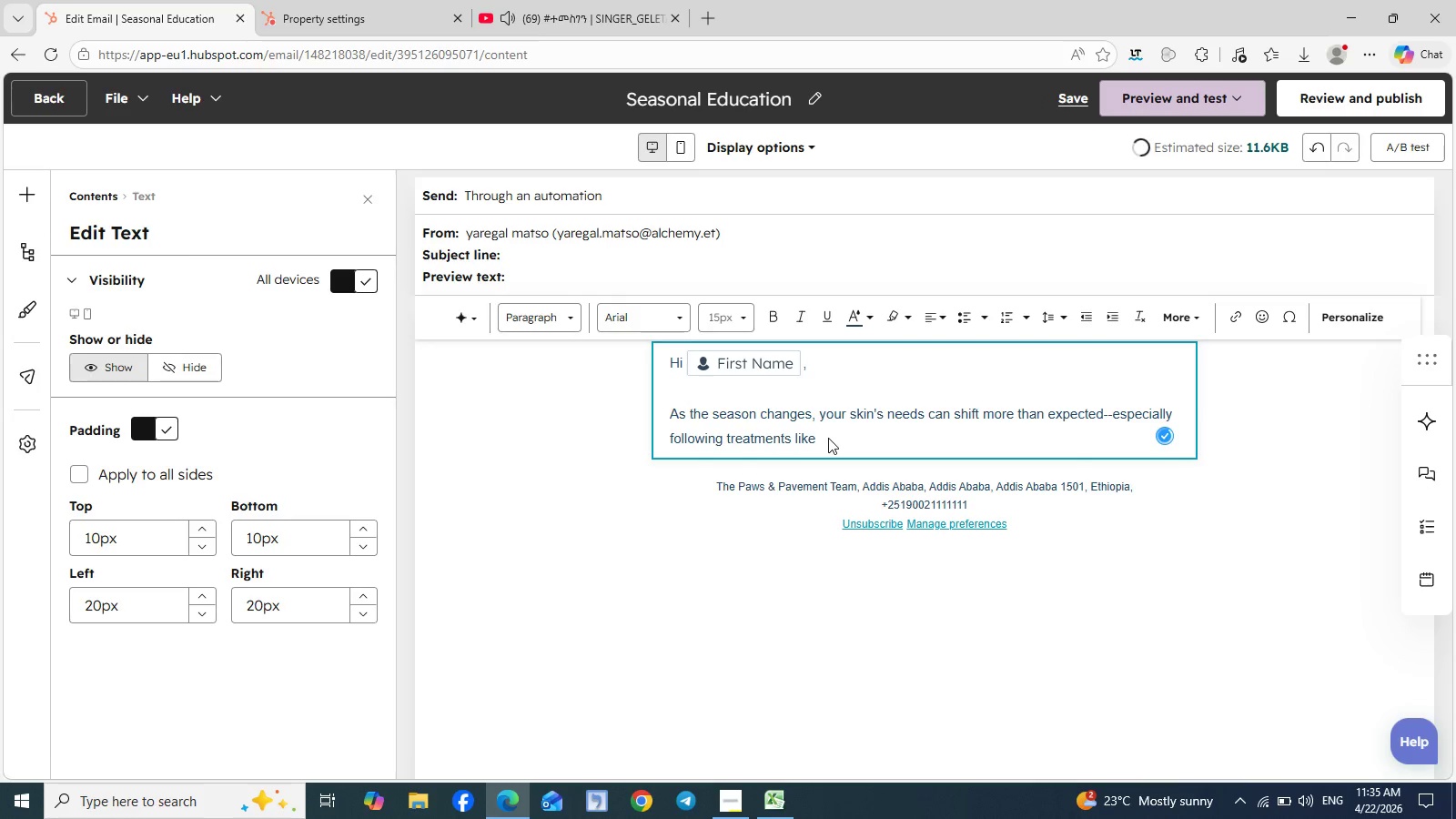 
left_click([828, 438])
 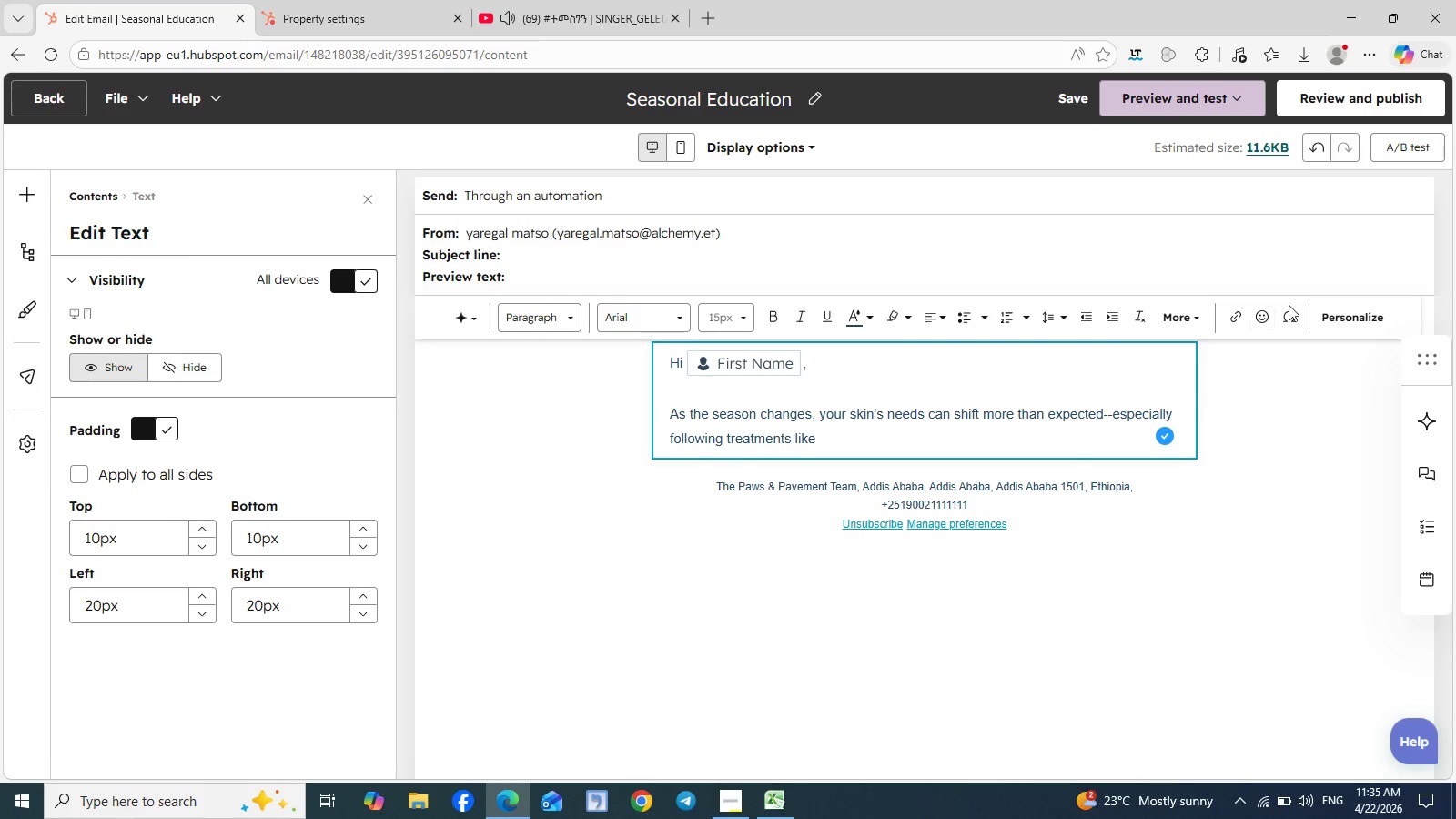 
left_click([1326, 314])
 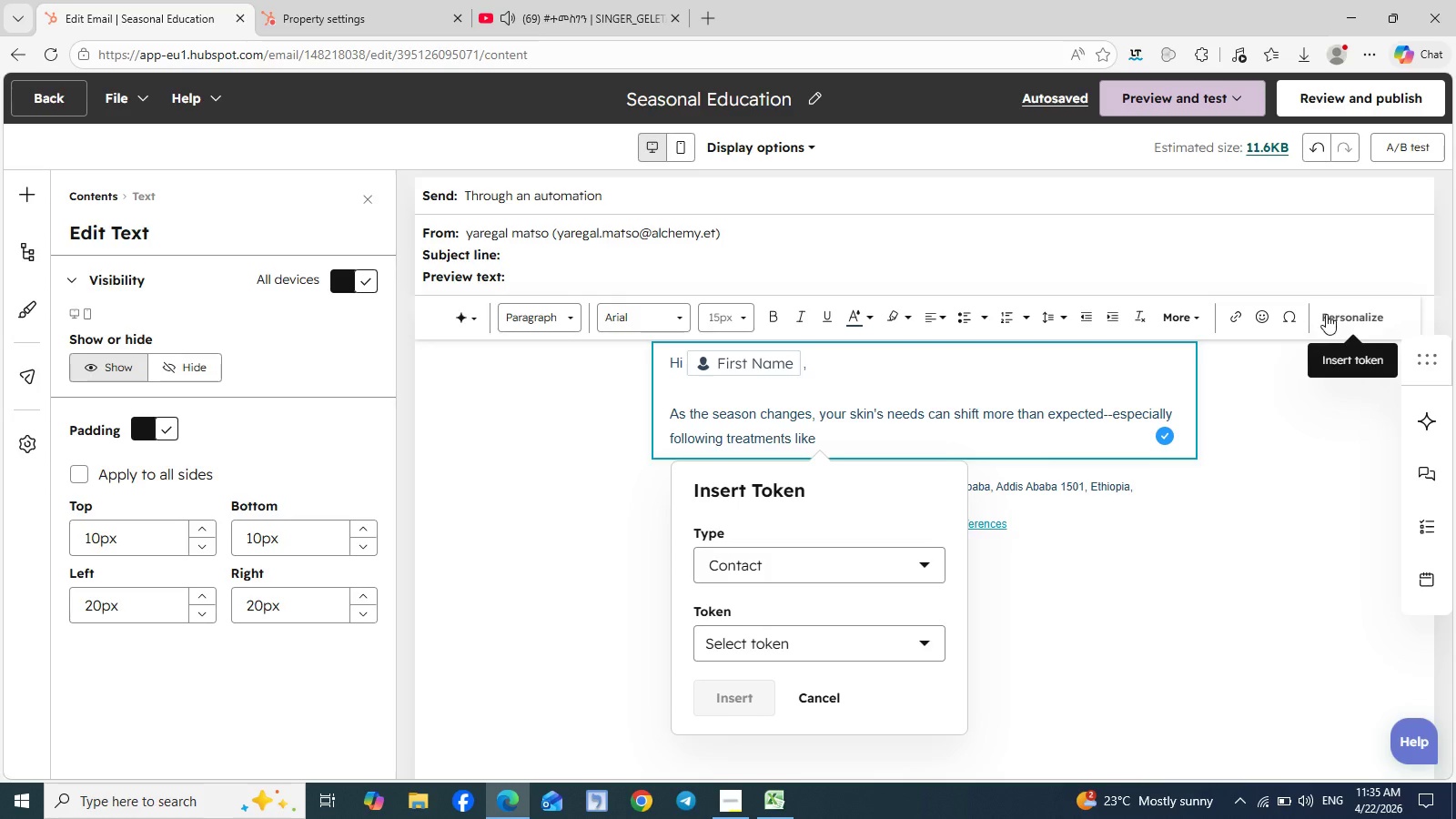 
wait(7.25)
 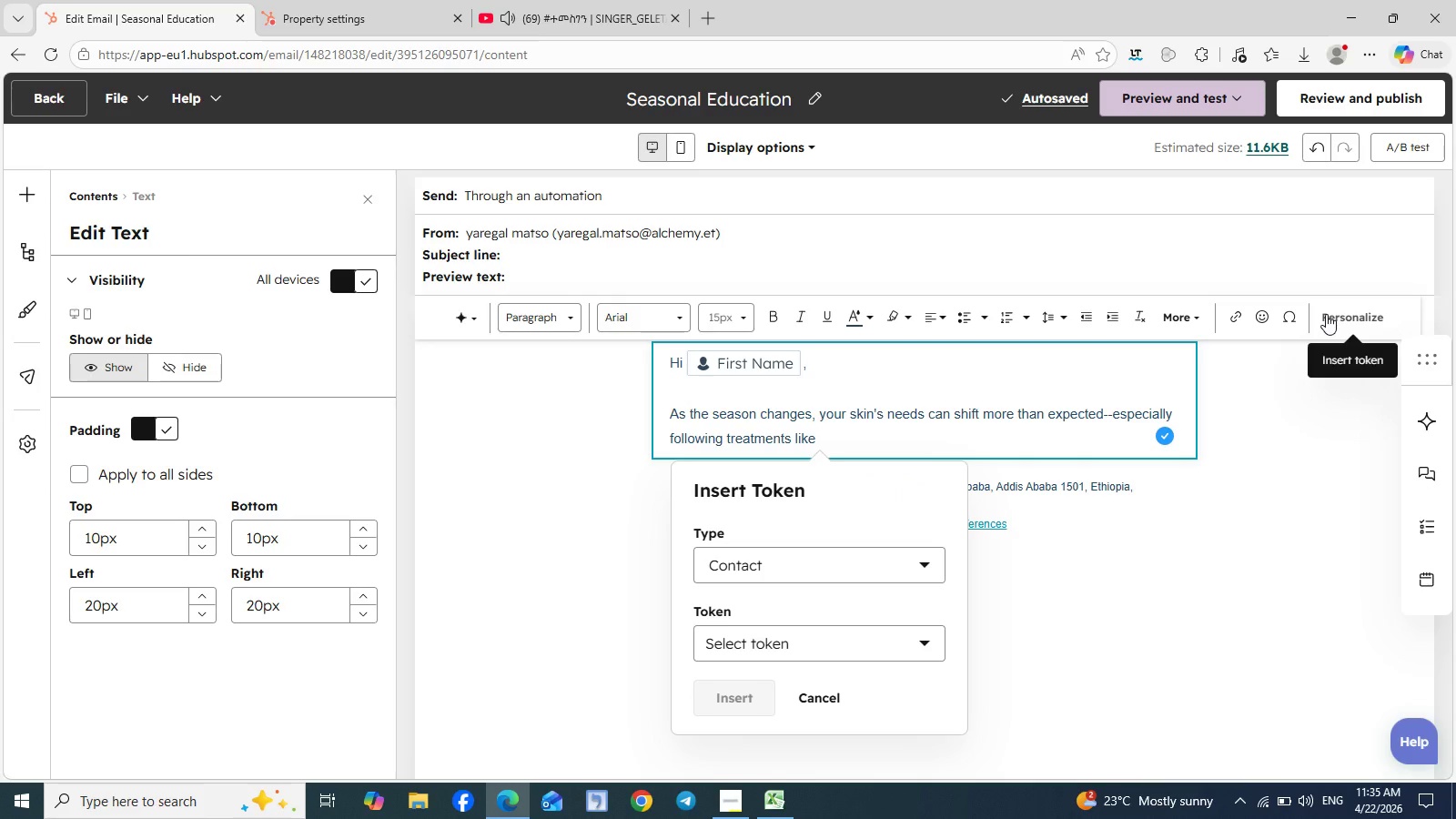 
left_click([1344, 318])
 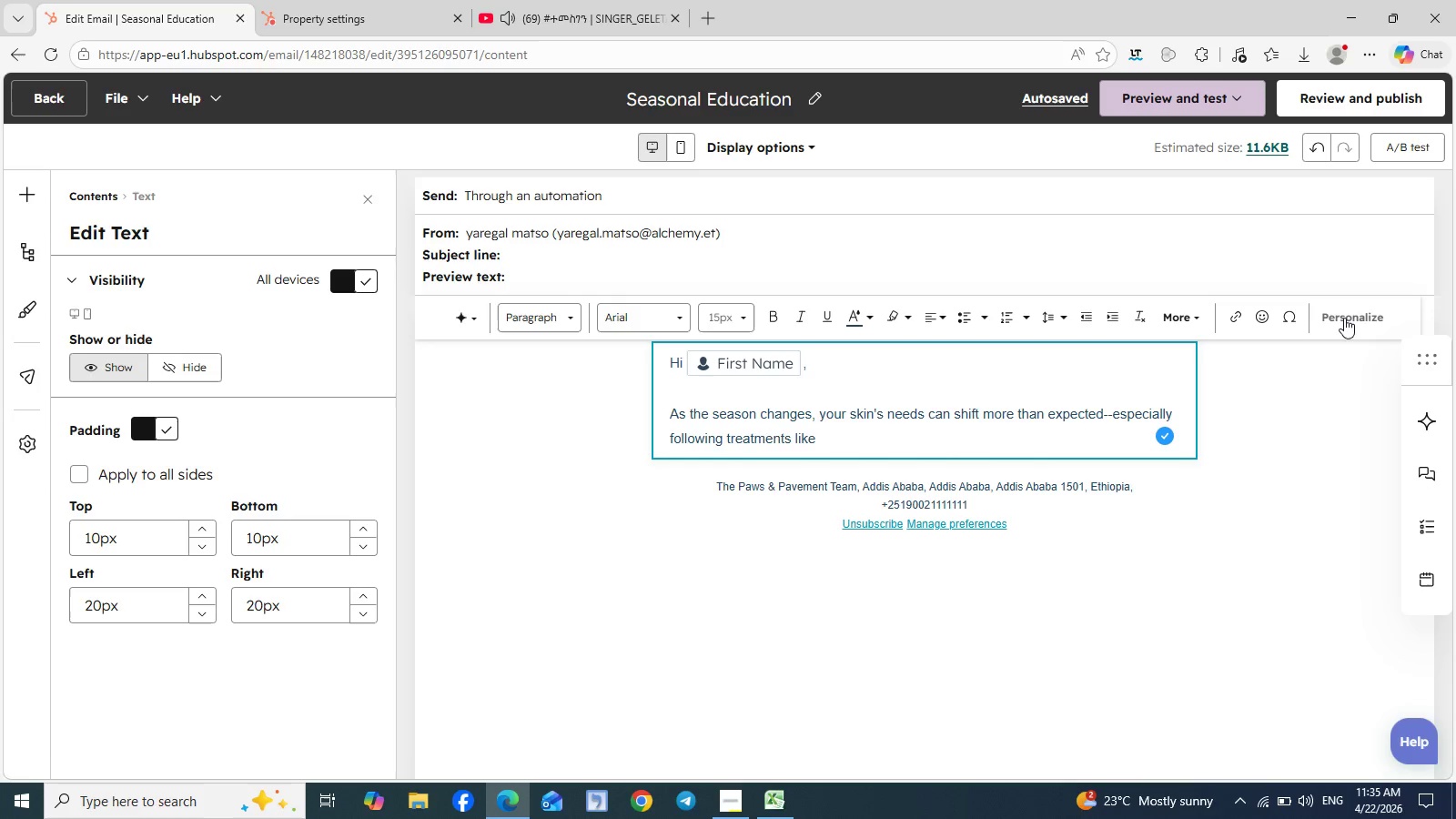 
left_click([1344, 318])
 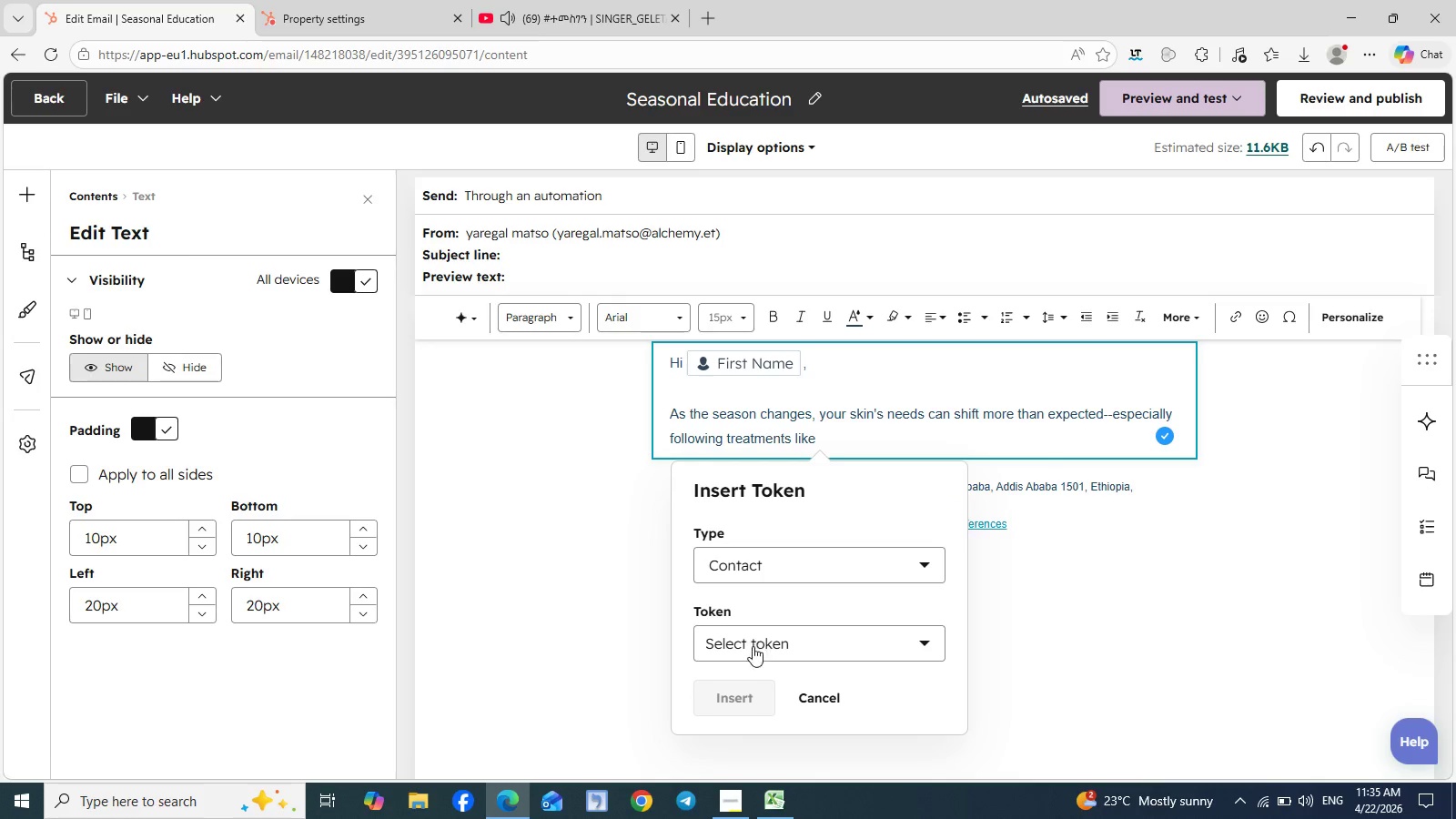 
left_click([743, 656])
 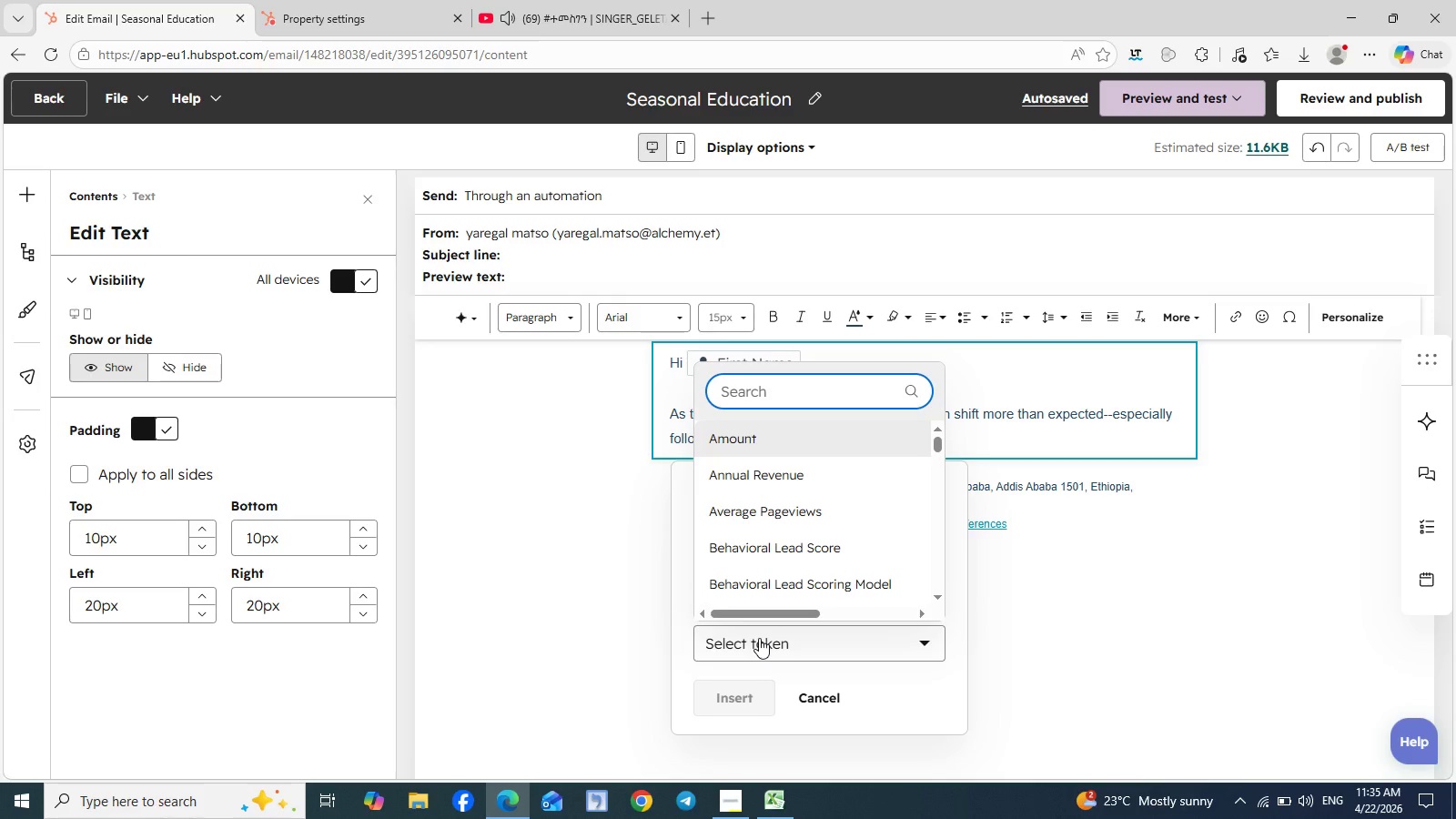 
type(last ser)
 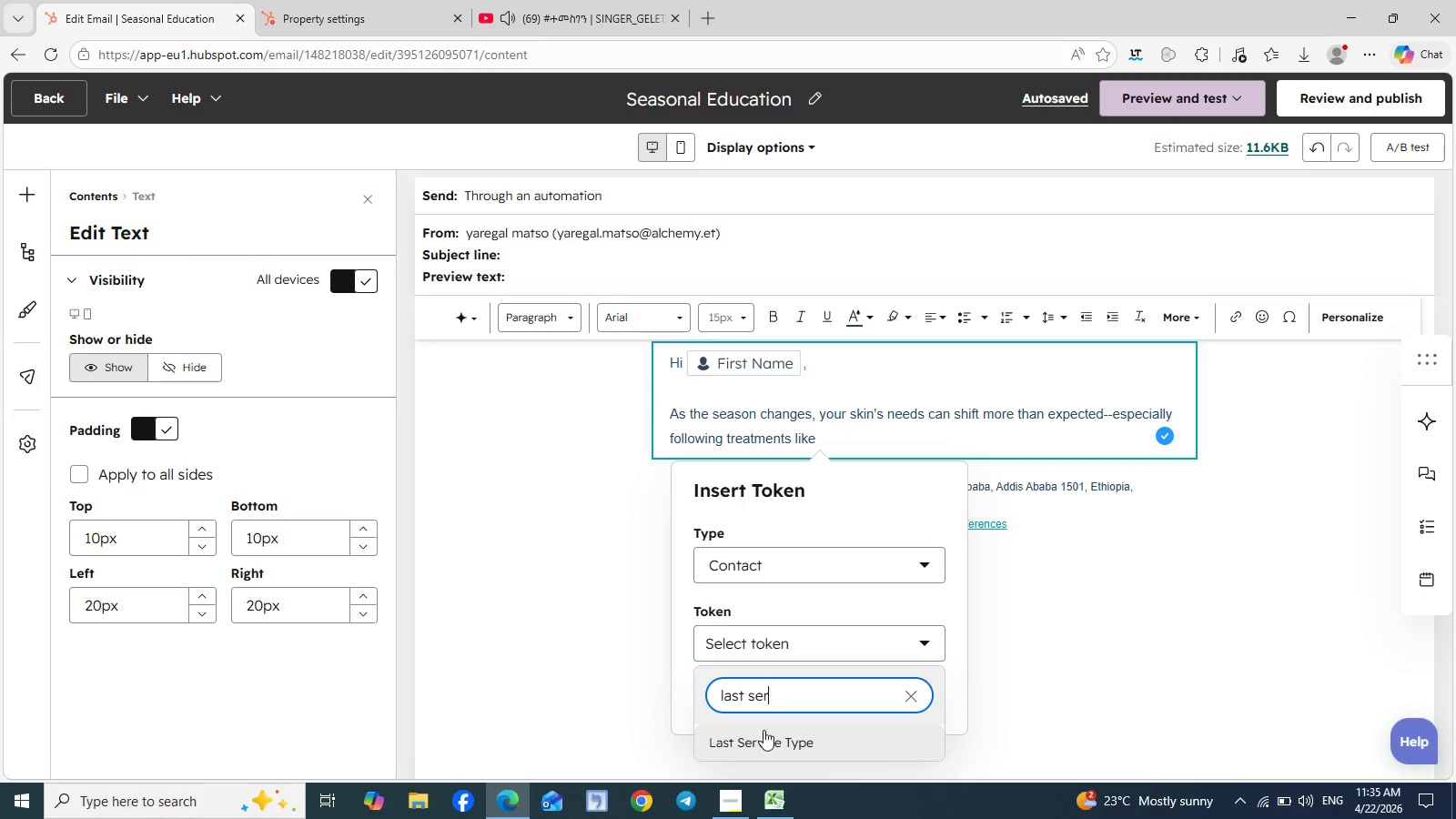 
left_click([763, 738])
 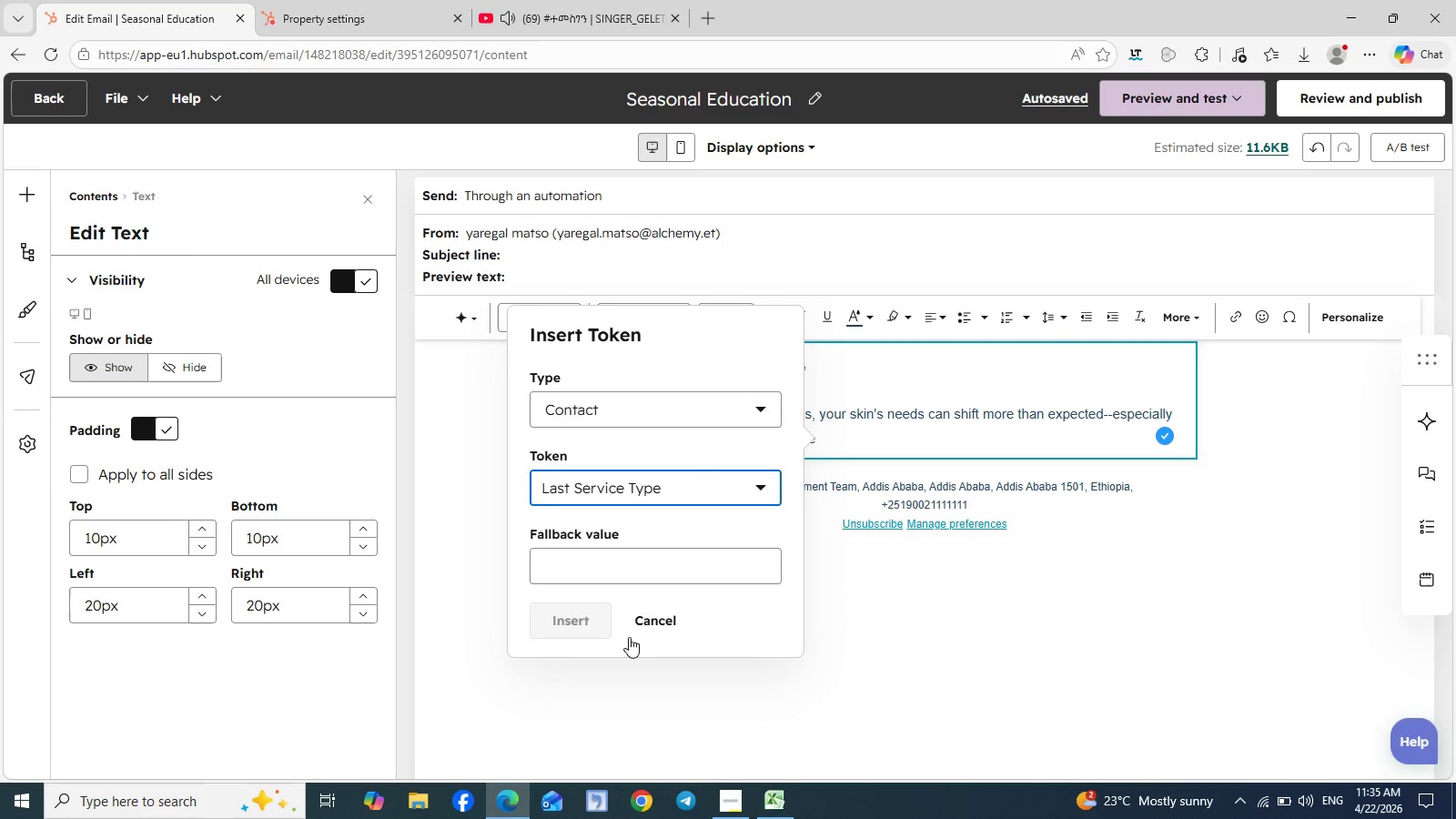 
left_click_drag(start_coordinate=[578, 521], to_coordinate=[571, 563])
 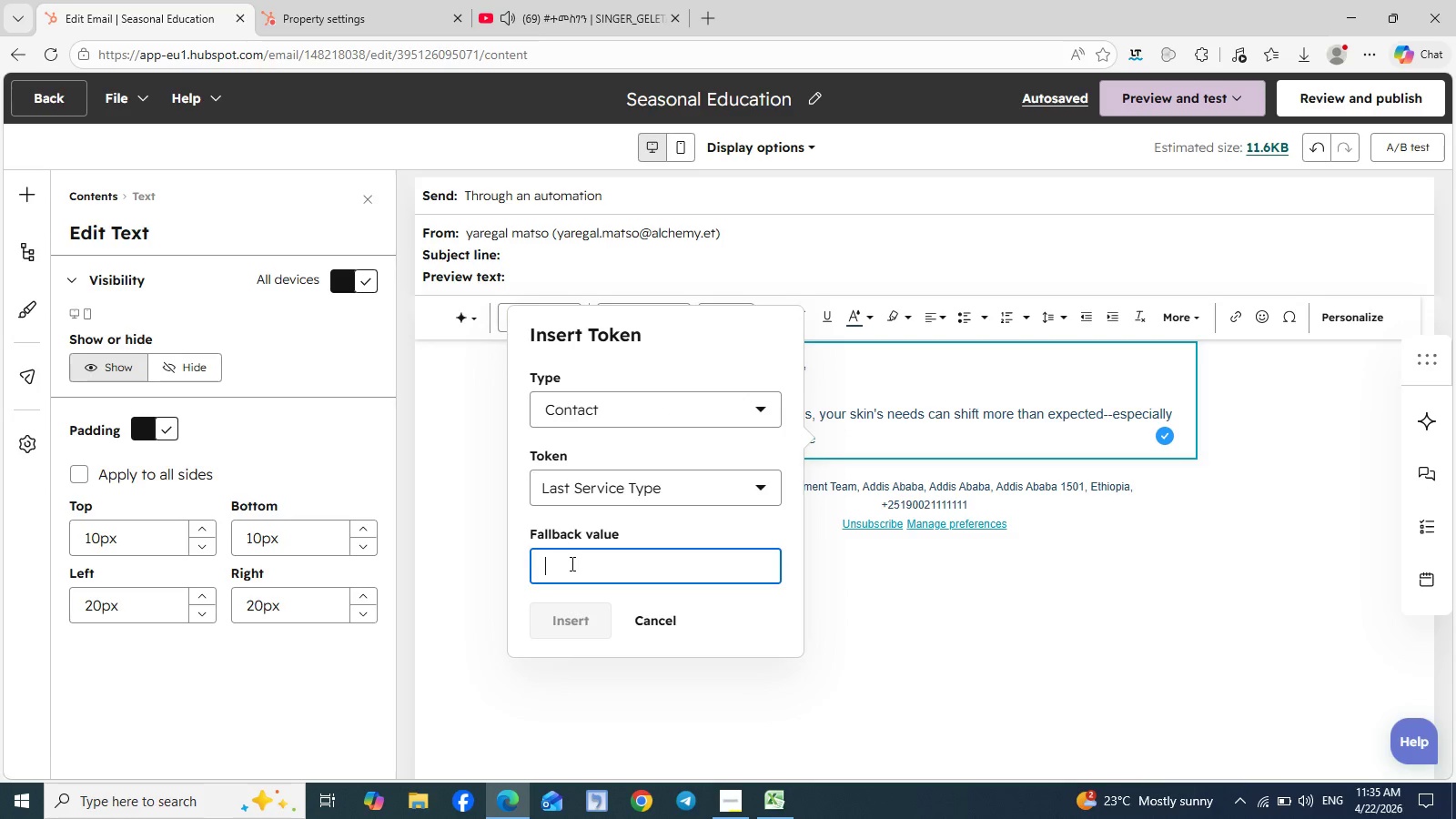 
left_click([571, 563])
 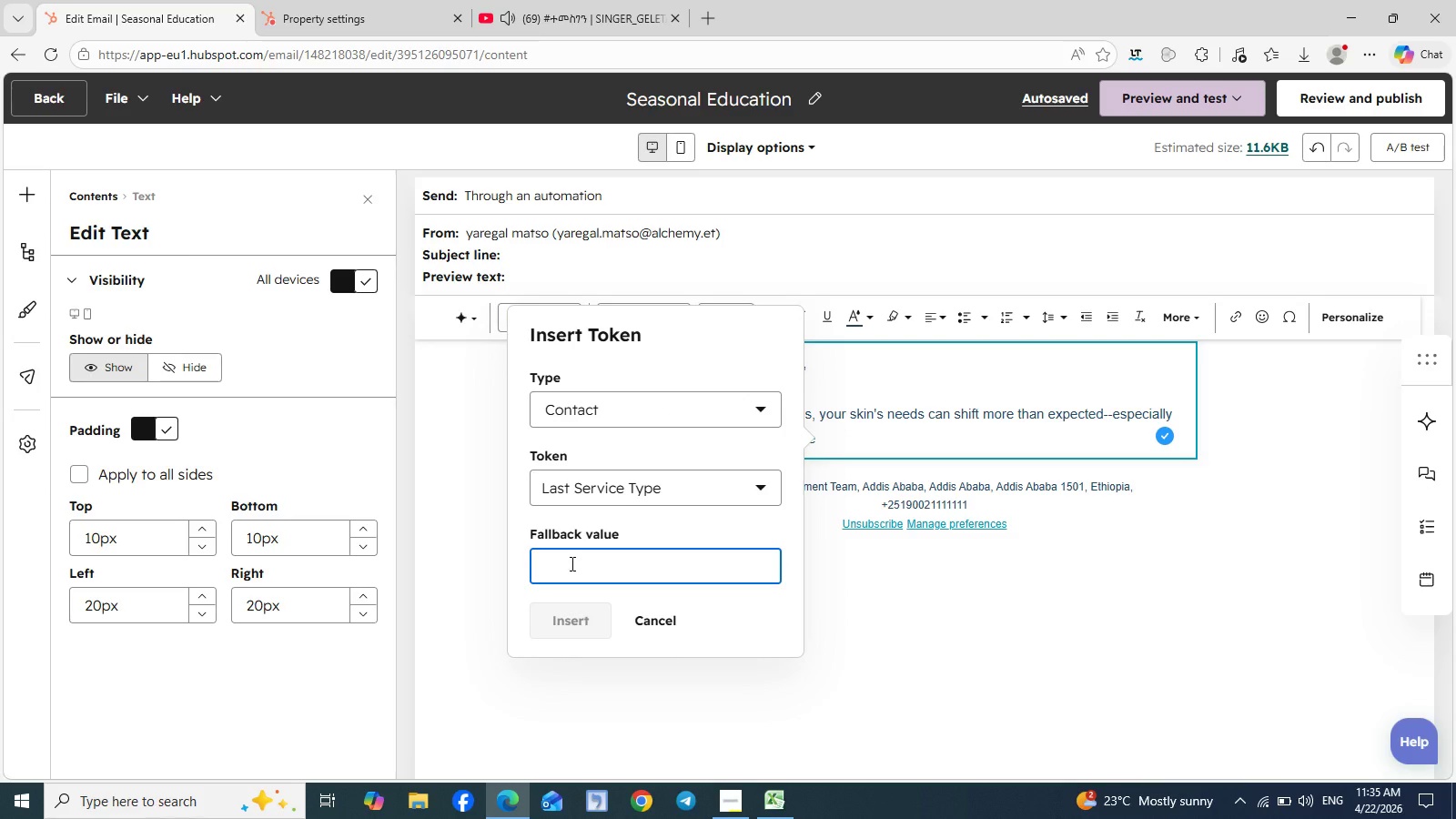 
type(lst)
 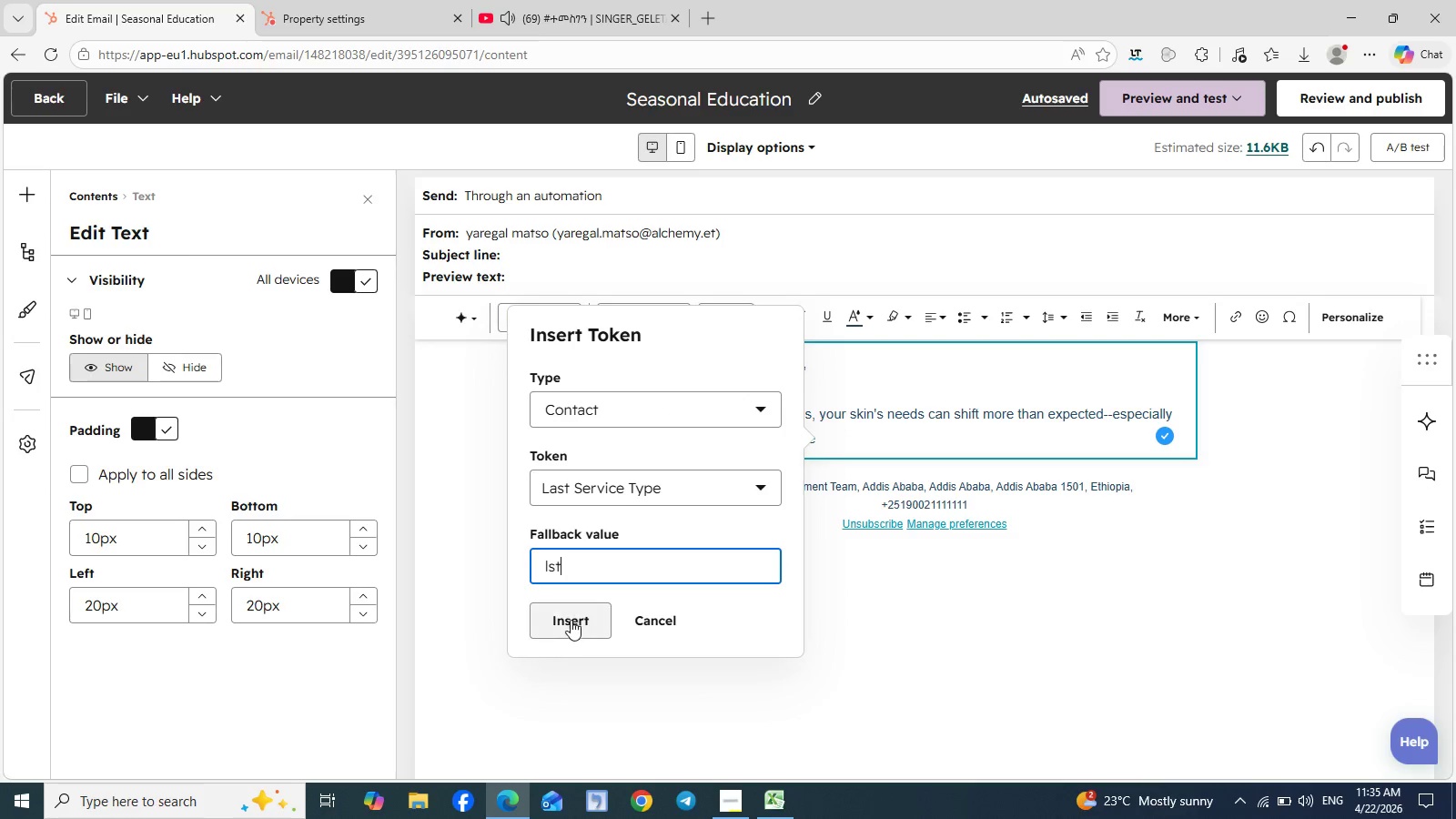 
left_click([571, 620])
 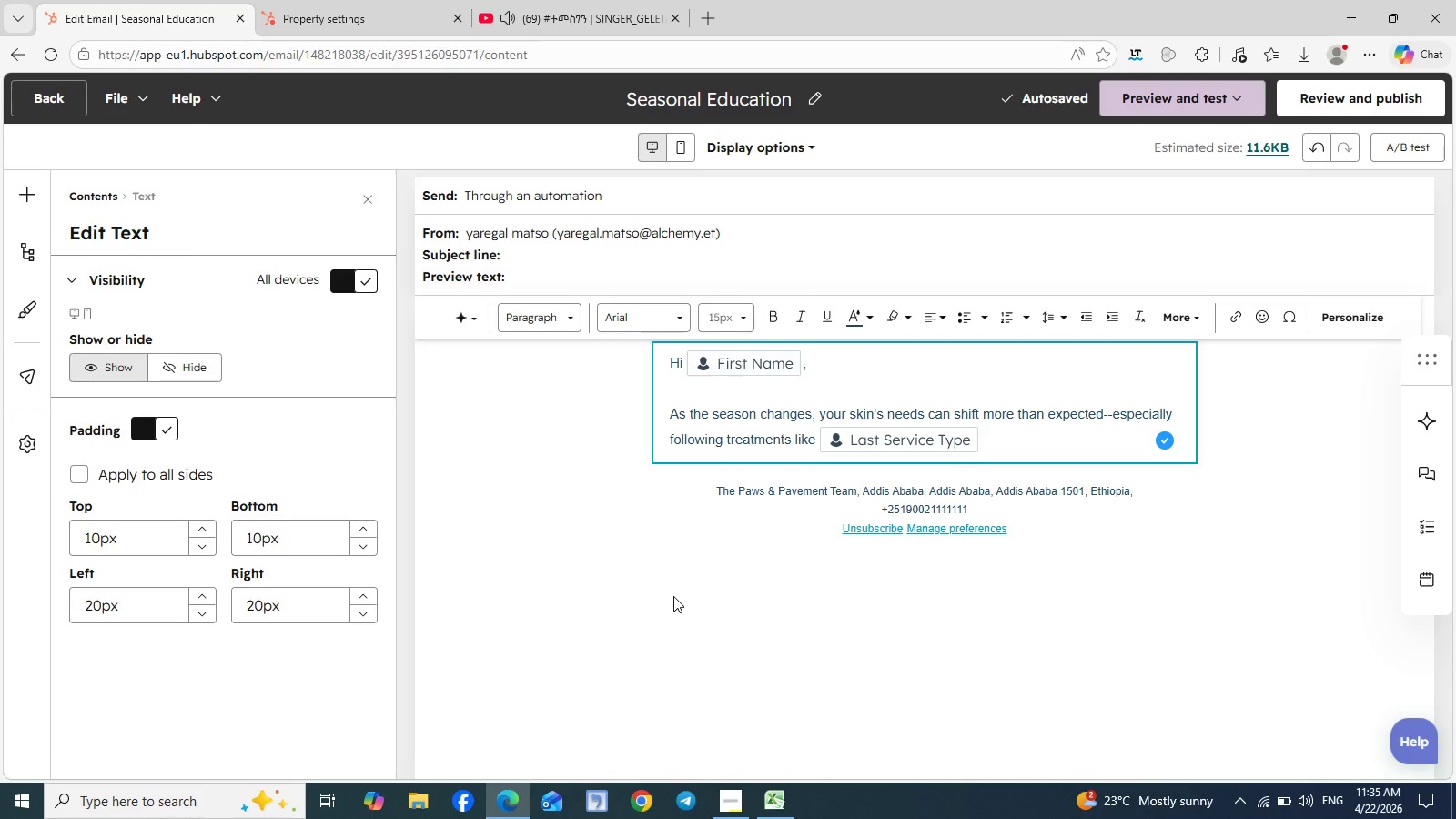 
wait(6.81)
 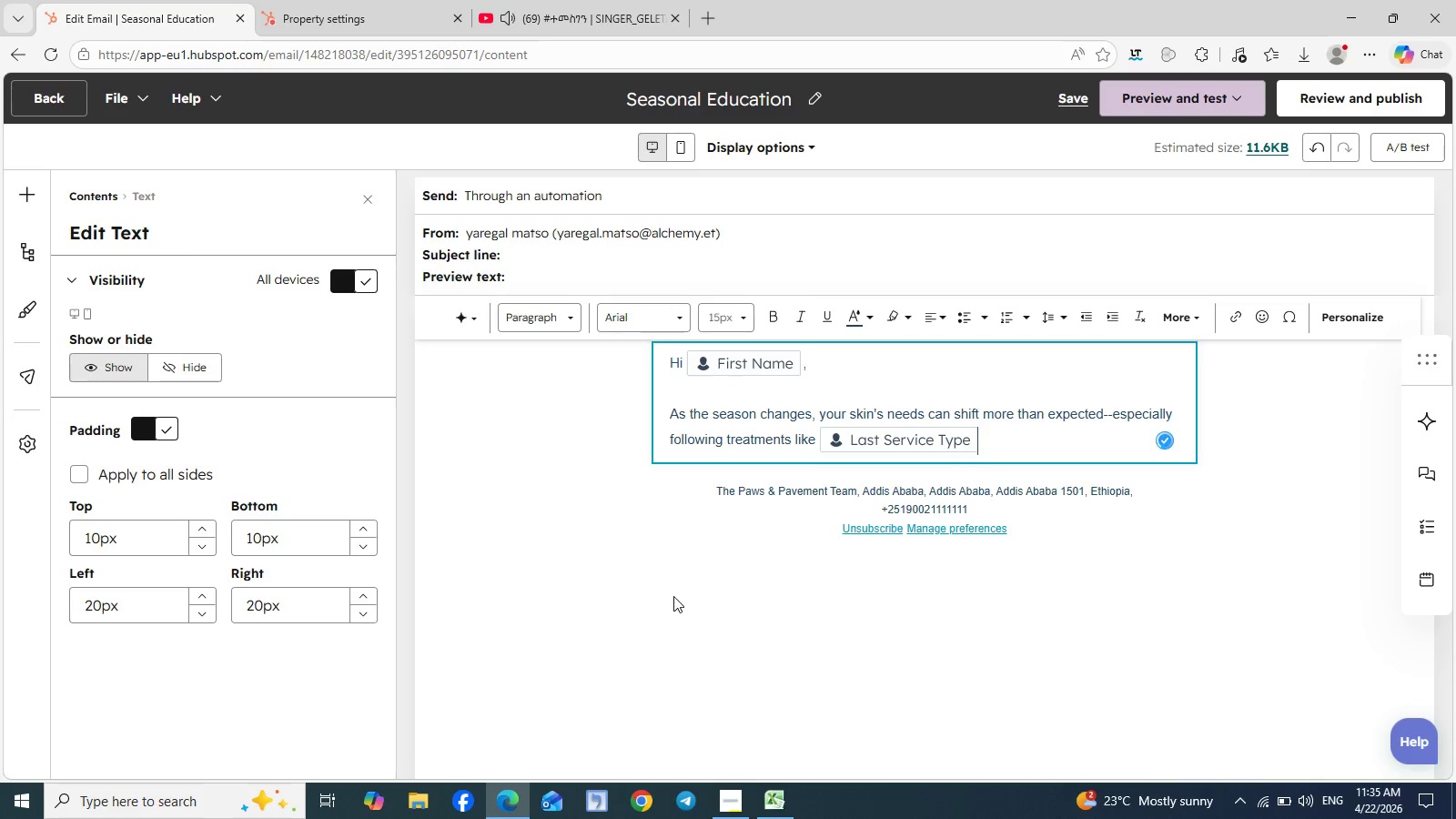 
key(Escape)
 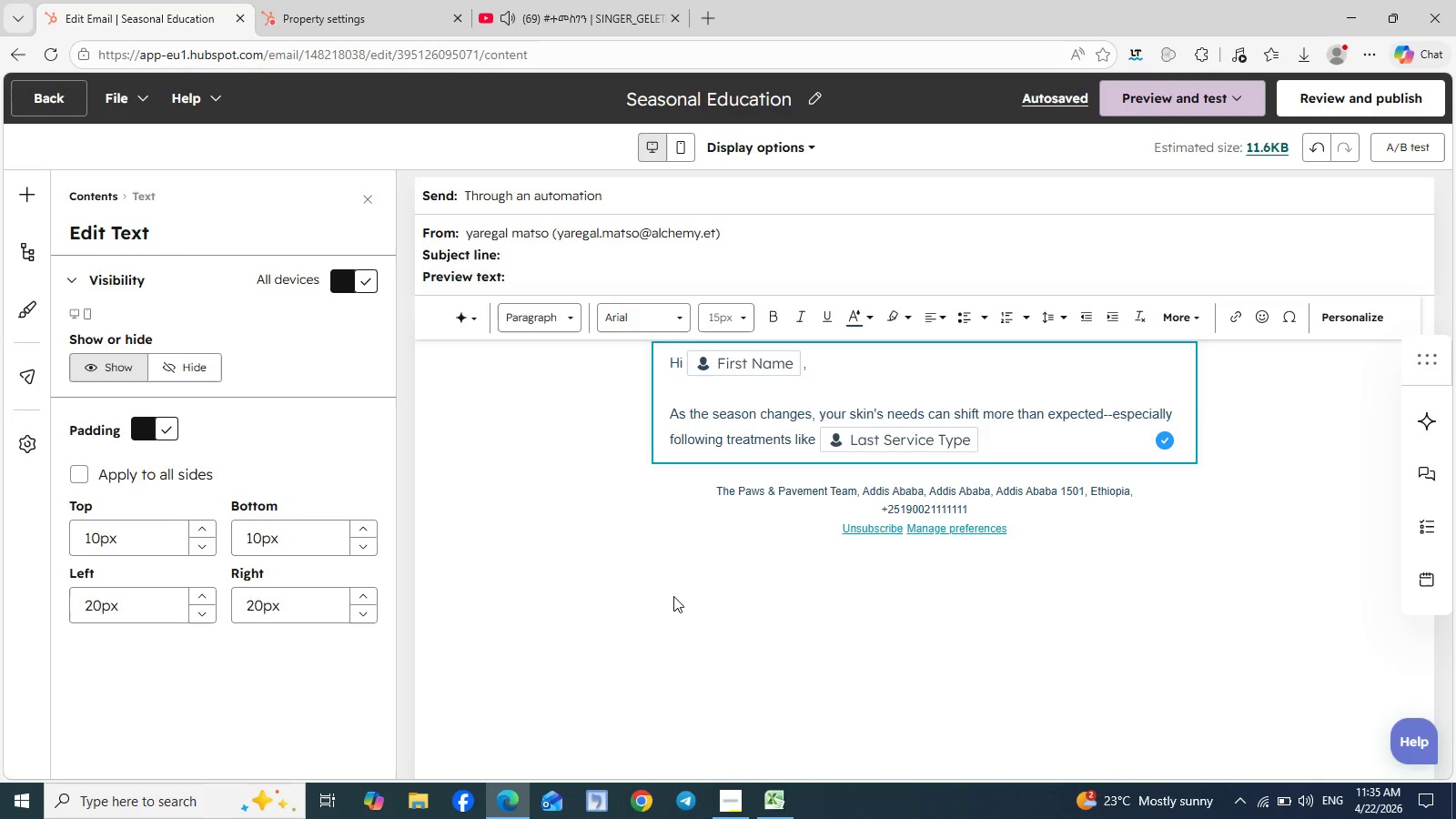 
wait(6.28)
 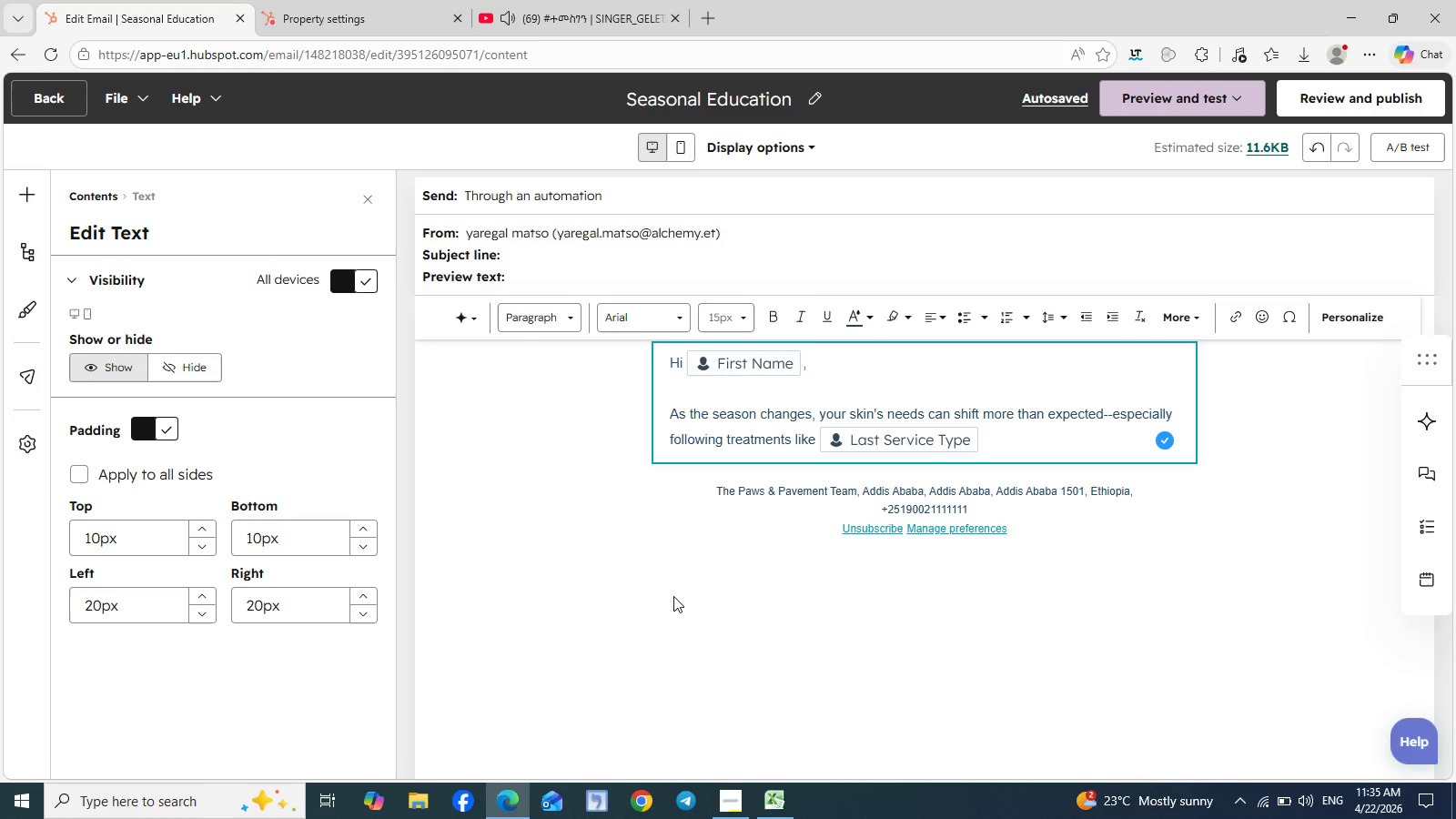 
key(Period)
 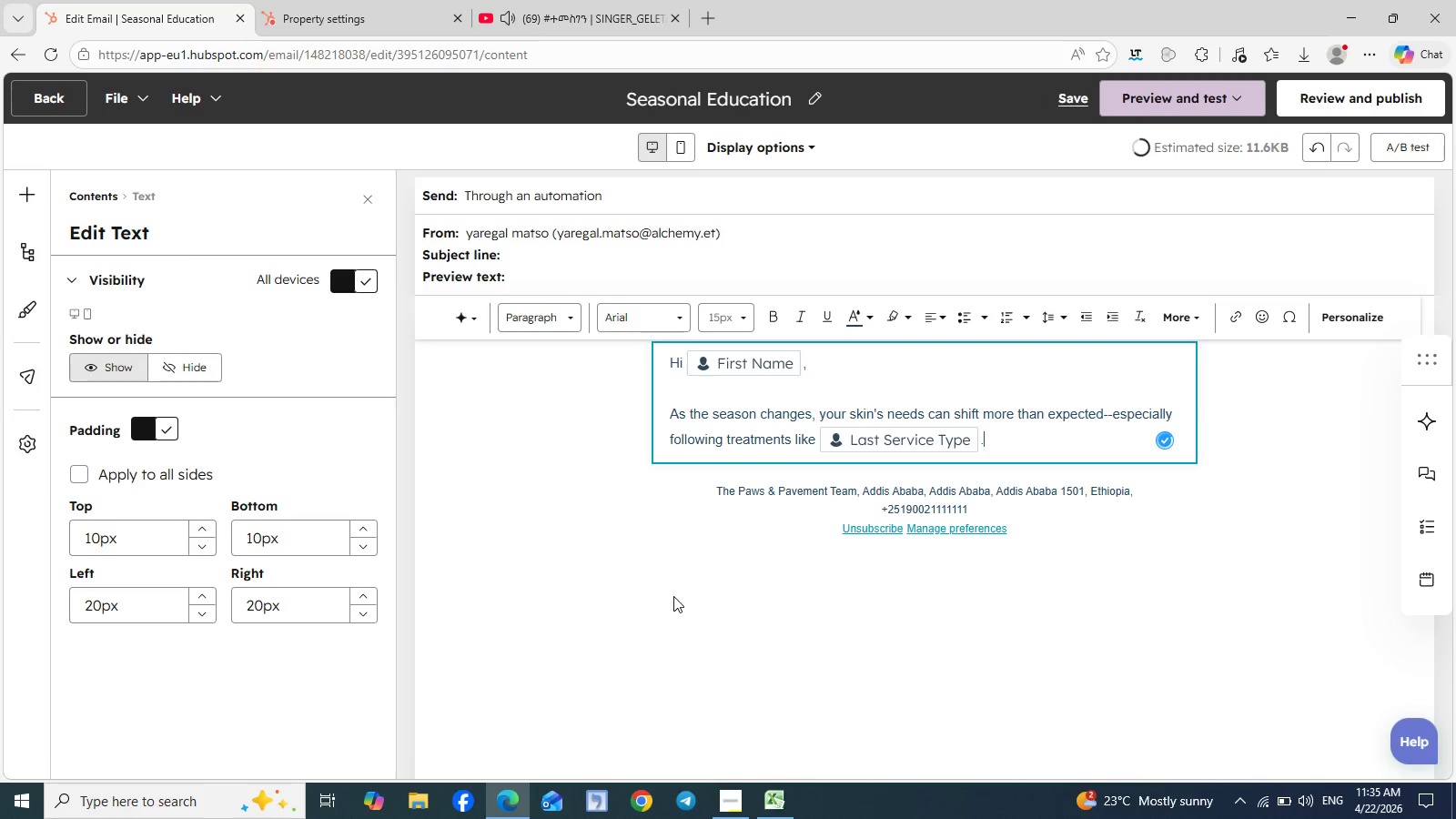 
key(Enter)
 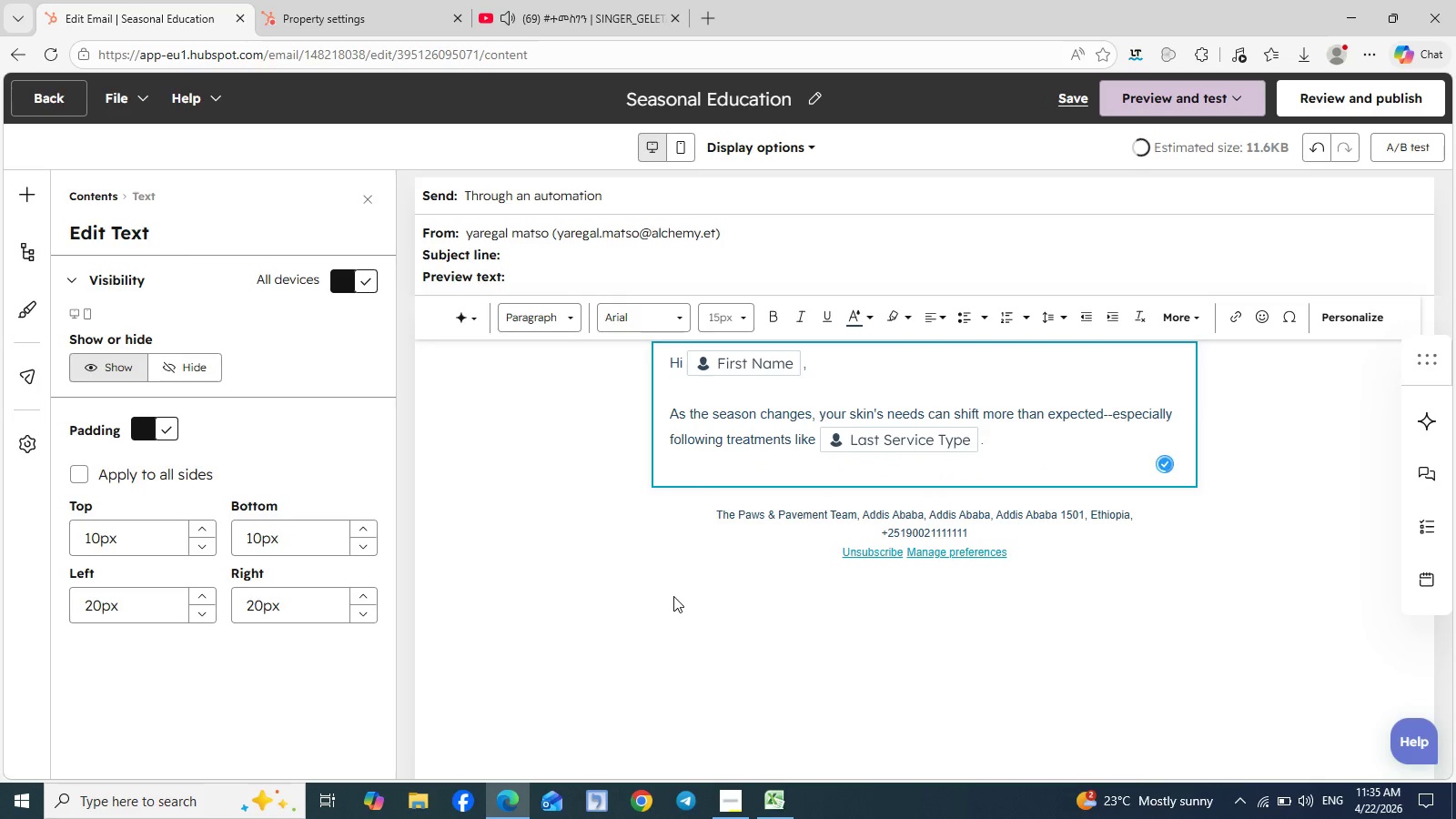 
key(Enter)
 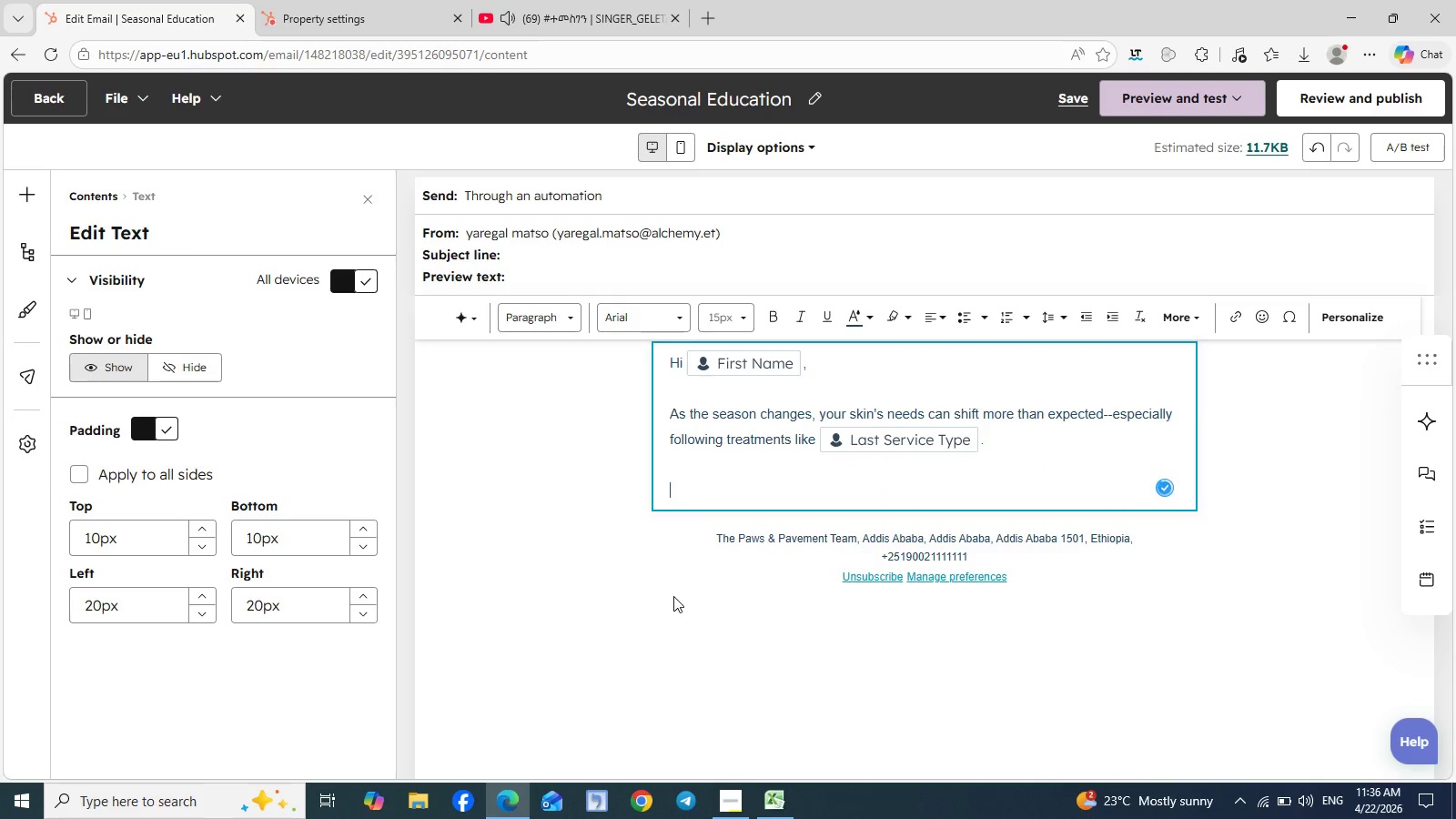 
type(We often see:)
 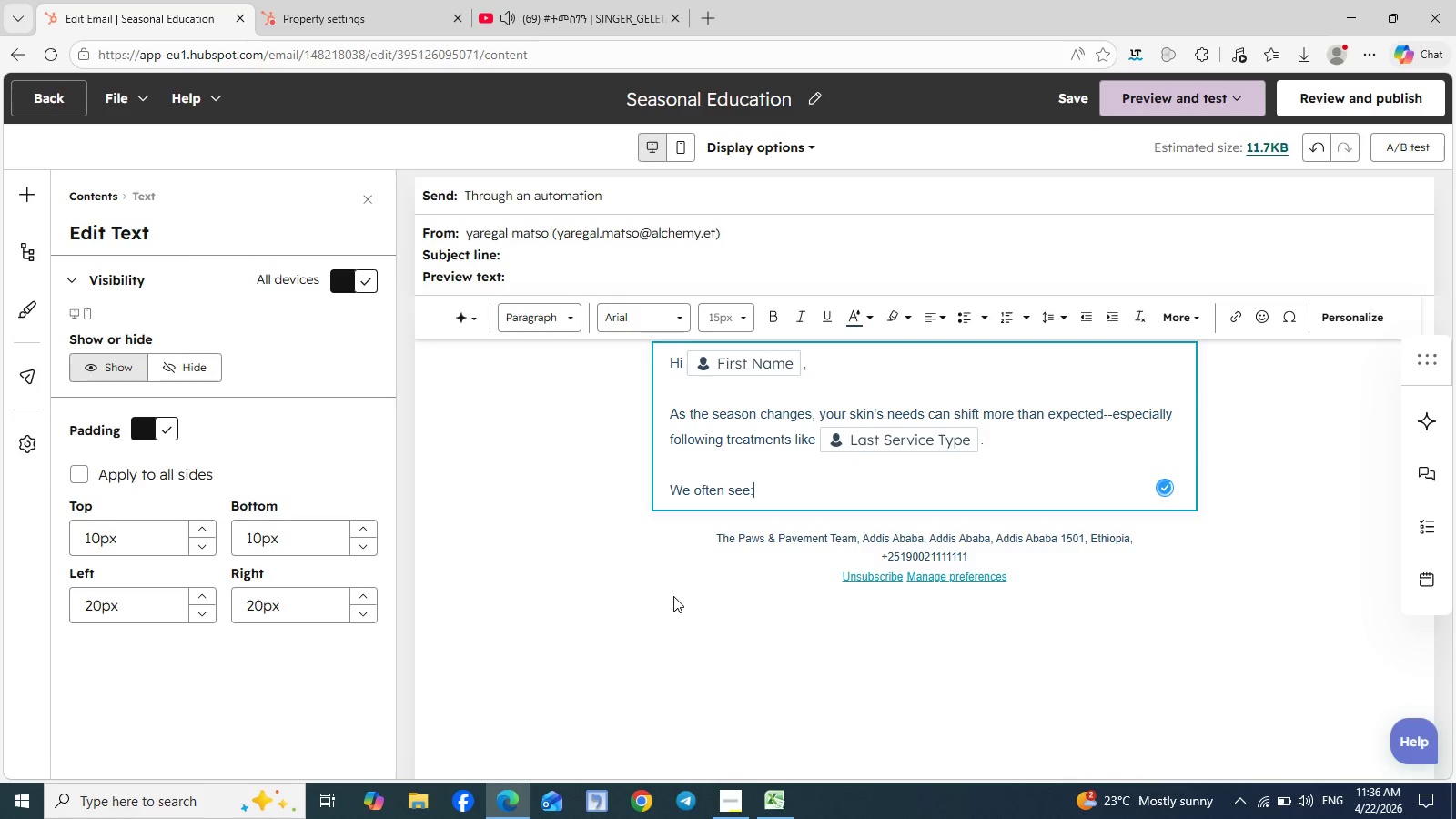 
key(Enter)
 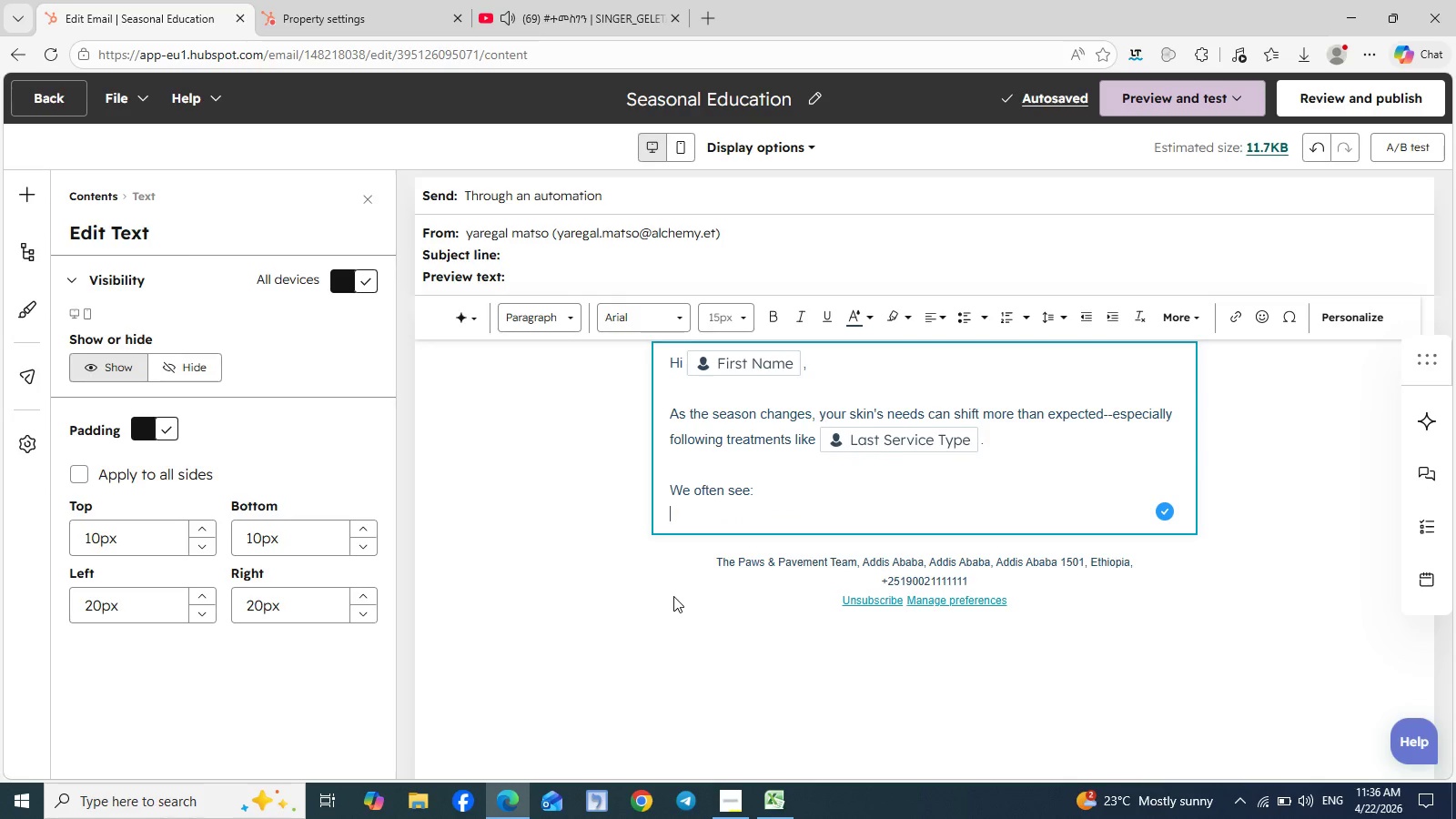 
key(Enter)
 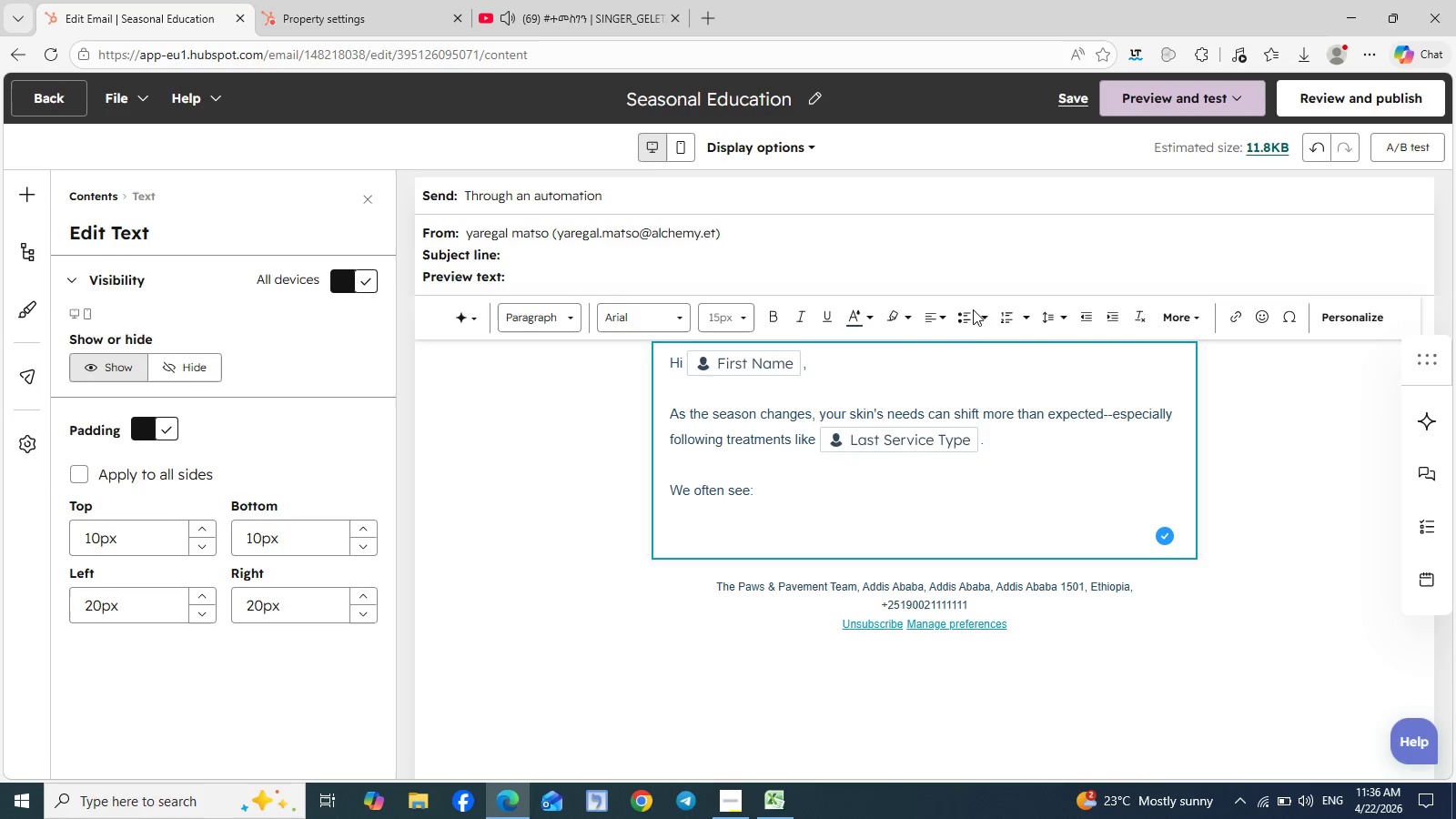 
left_click([958, 325])
 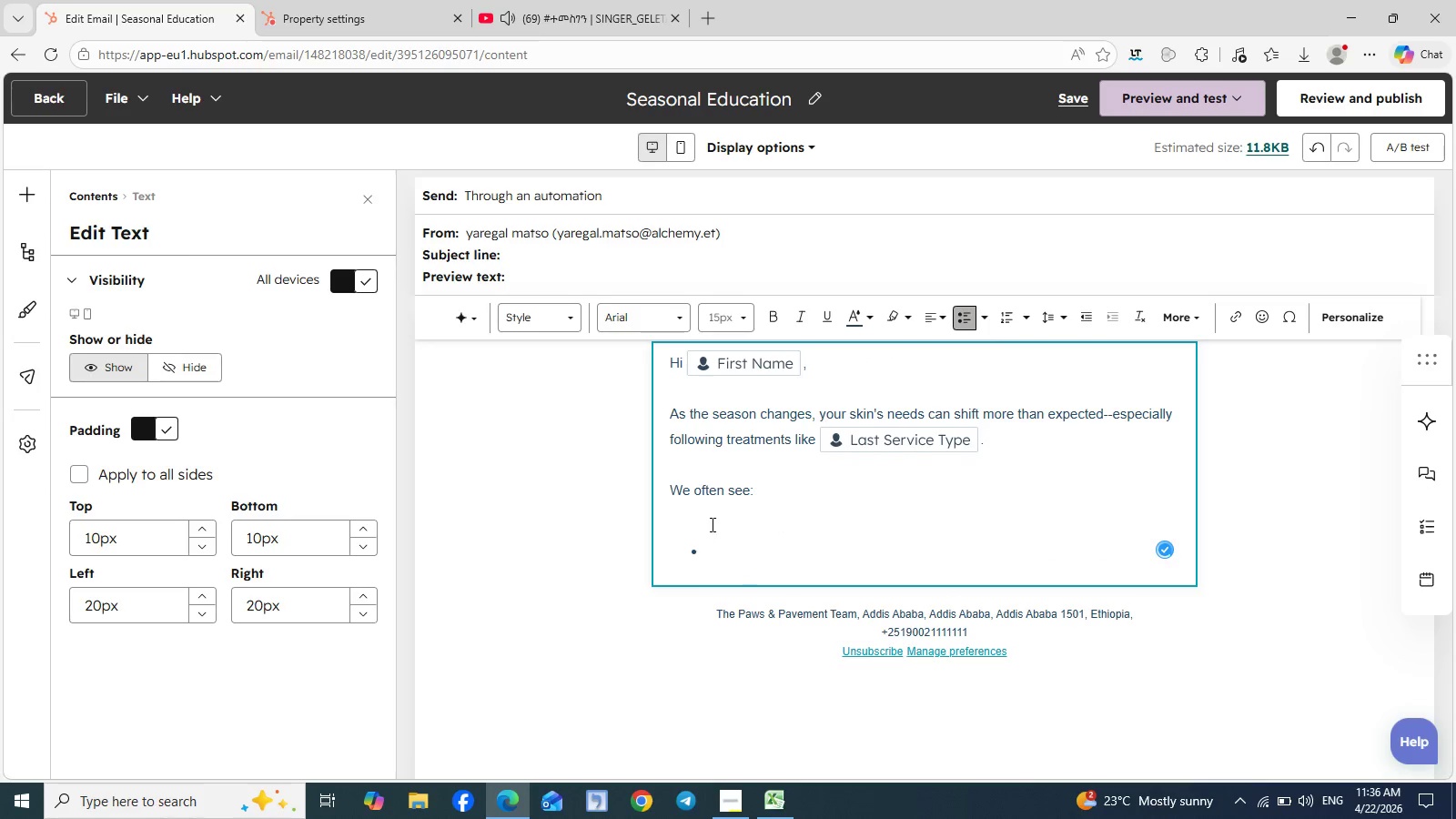 
left_click([697, 524])
 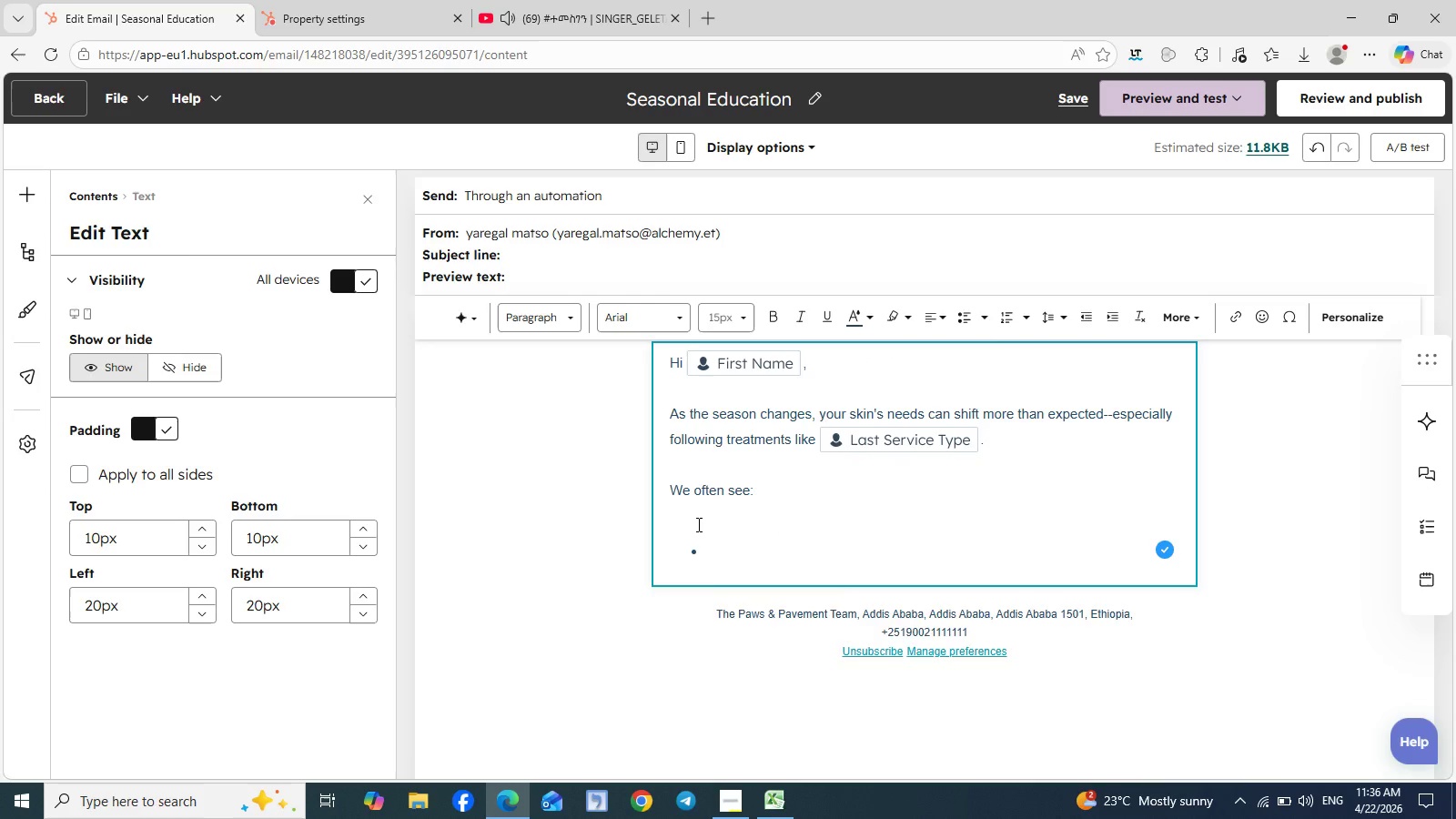 
key(Backspace)
 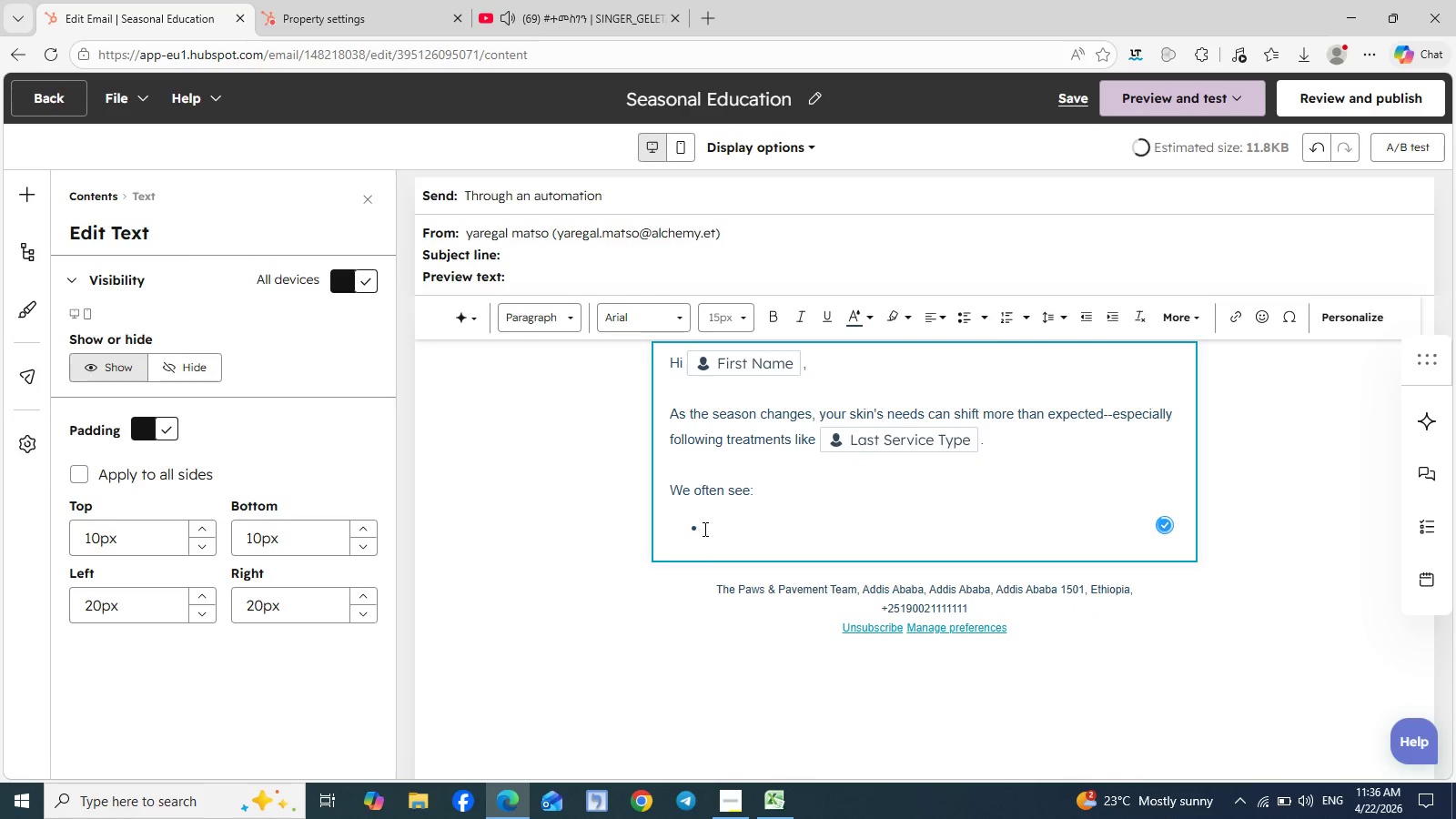 
left_click([705, 529])
 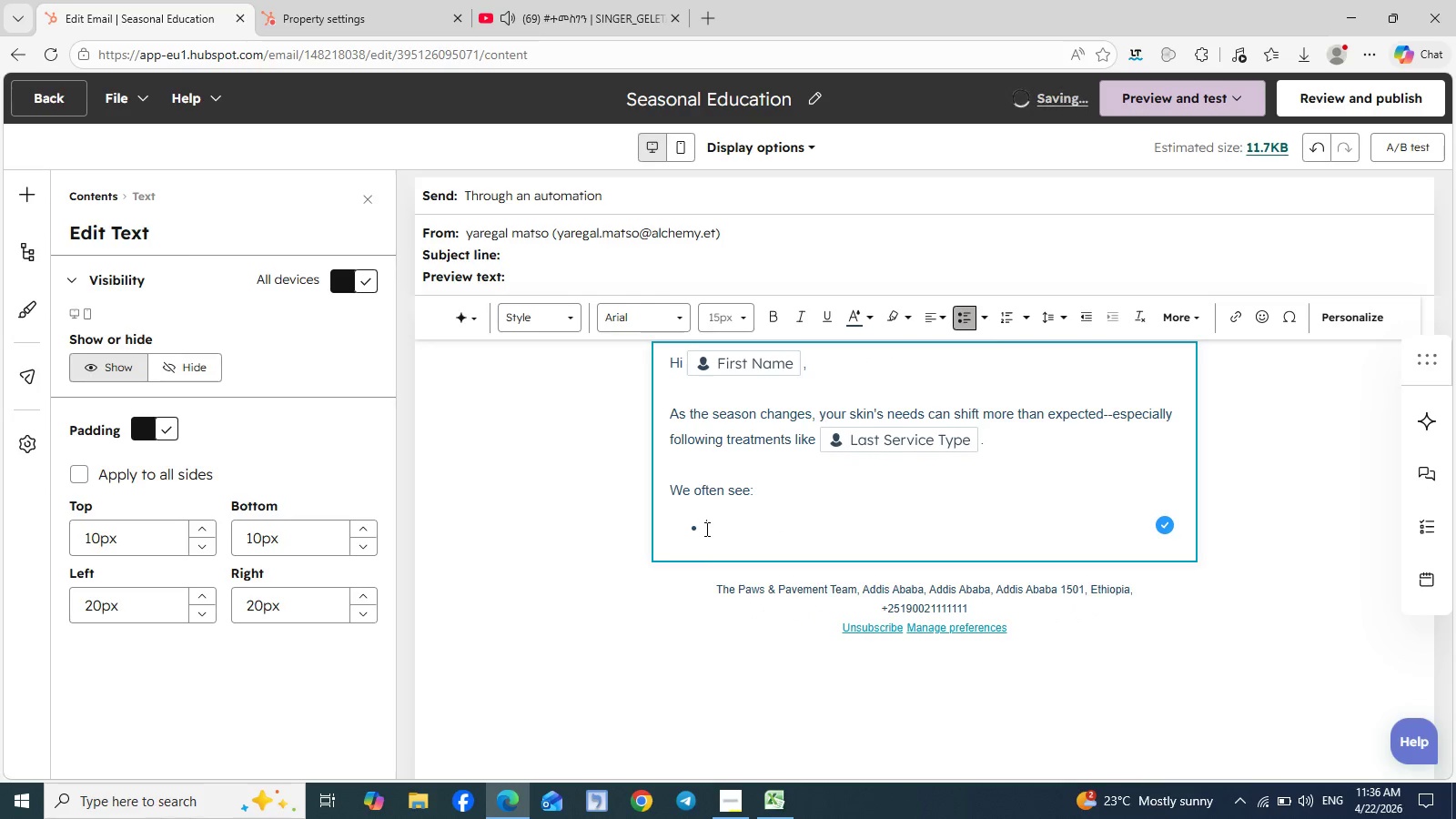 
type(Inceased dryness)
 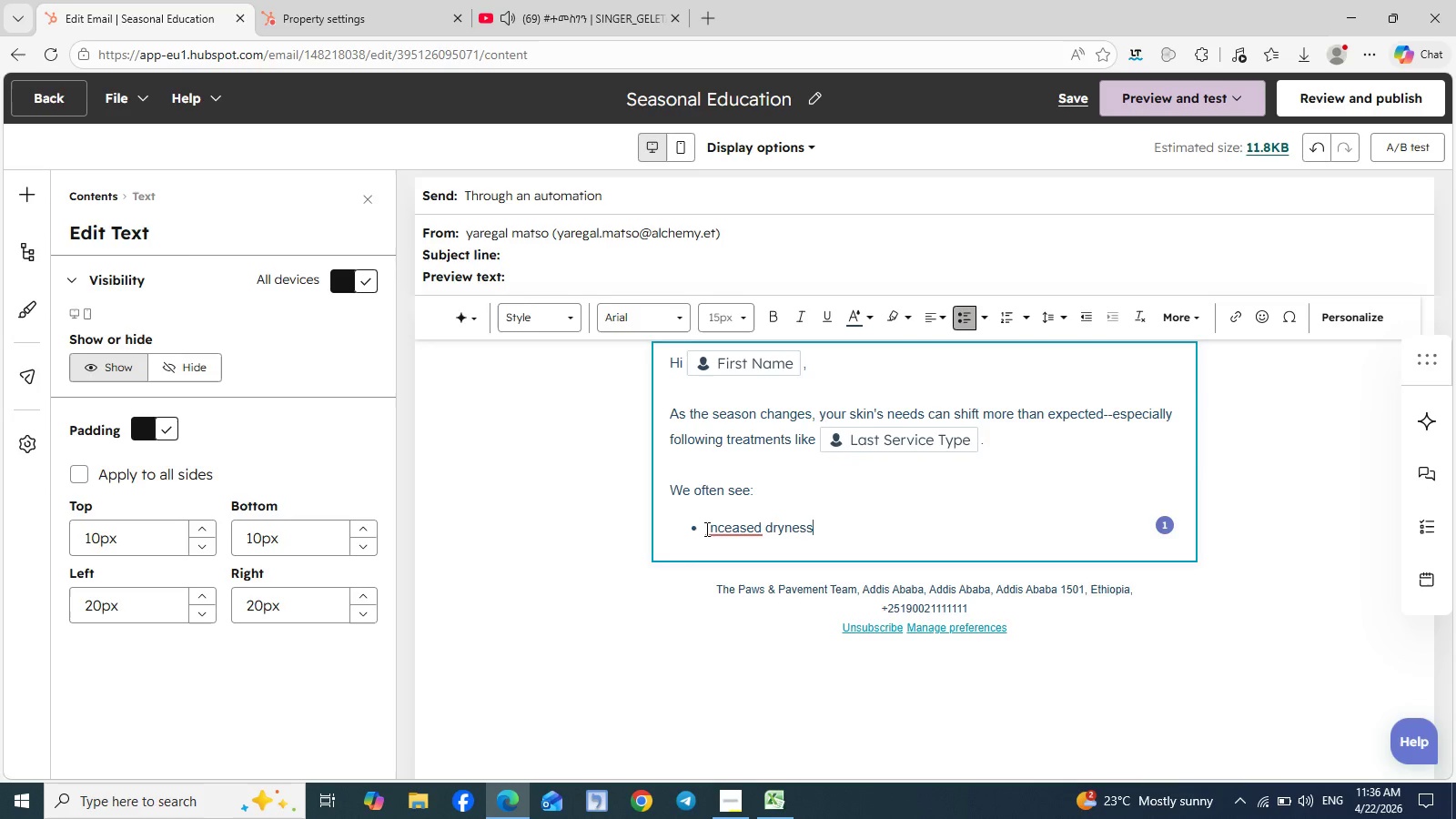 
type( or oil imbalance )
 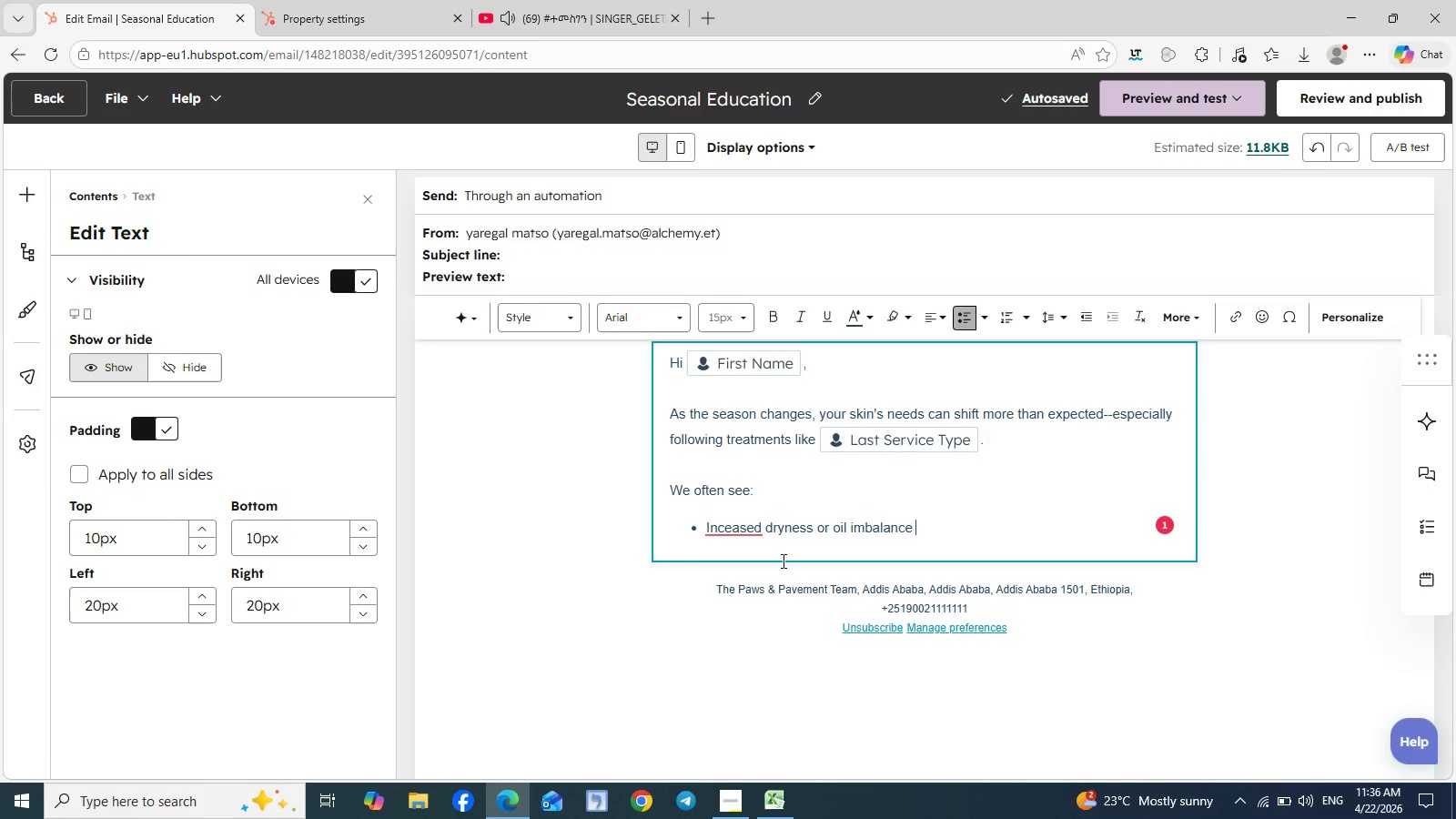 
wait(7.69)
 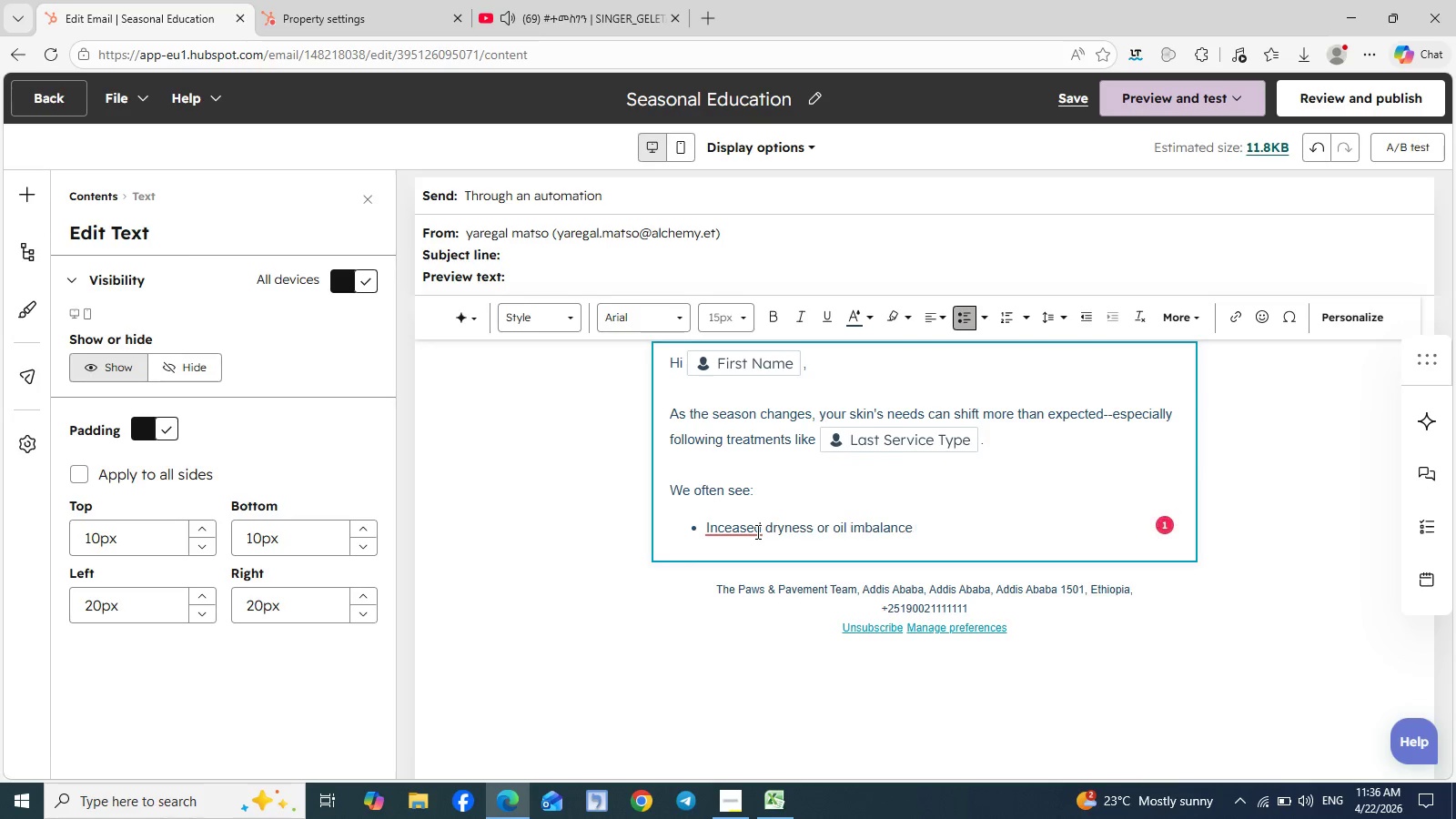 
left_click([723, 525])
 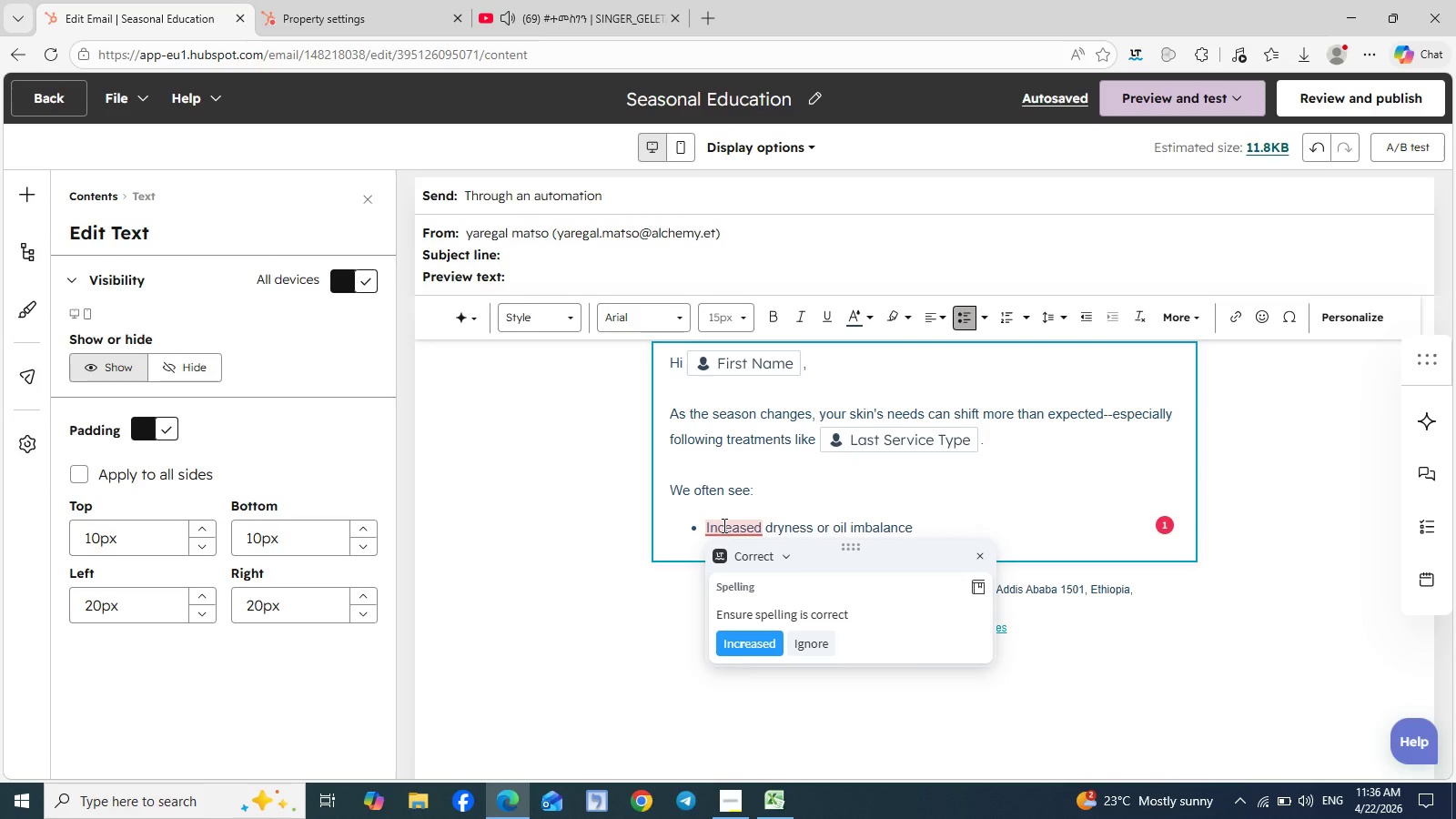 
key(R)
 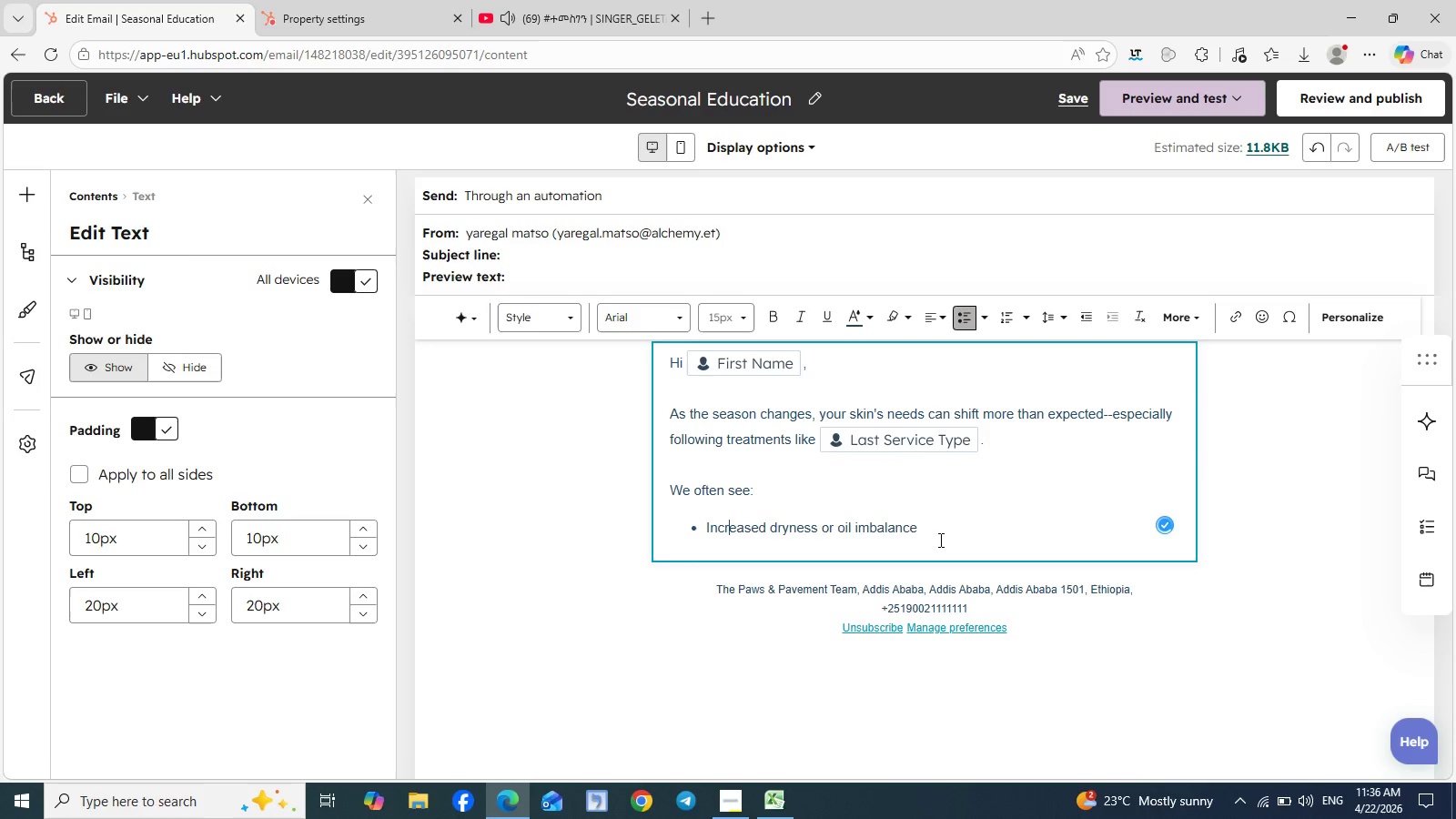 
left_click([921, 521])
 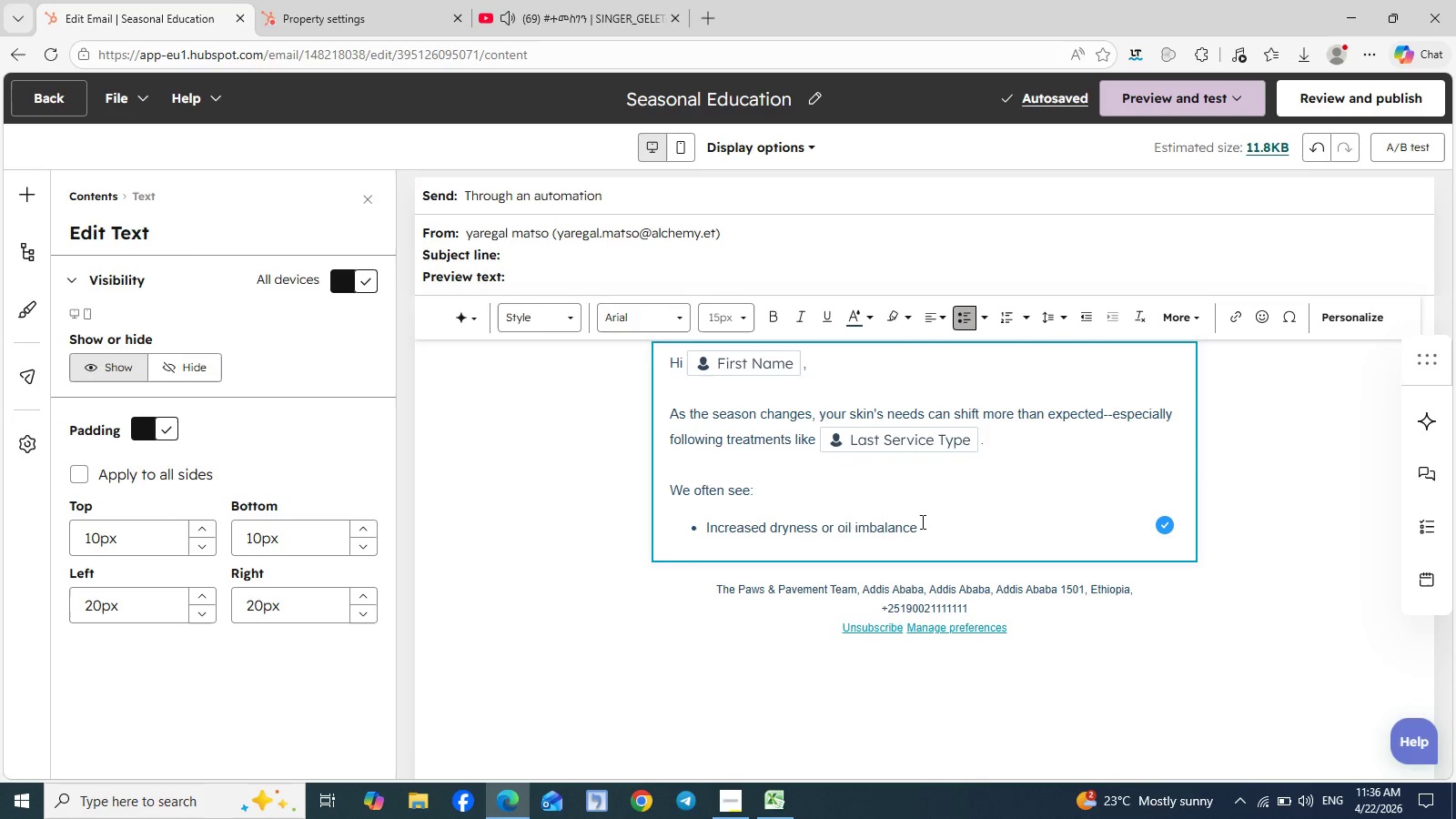 
key(Enter)
 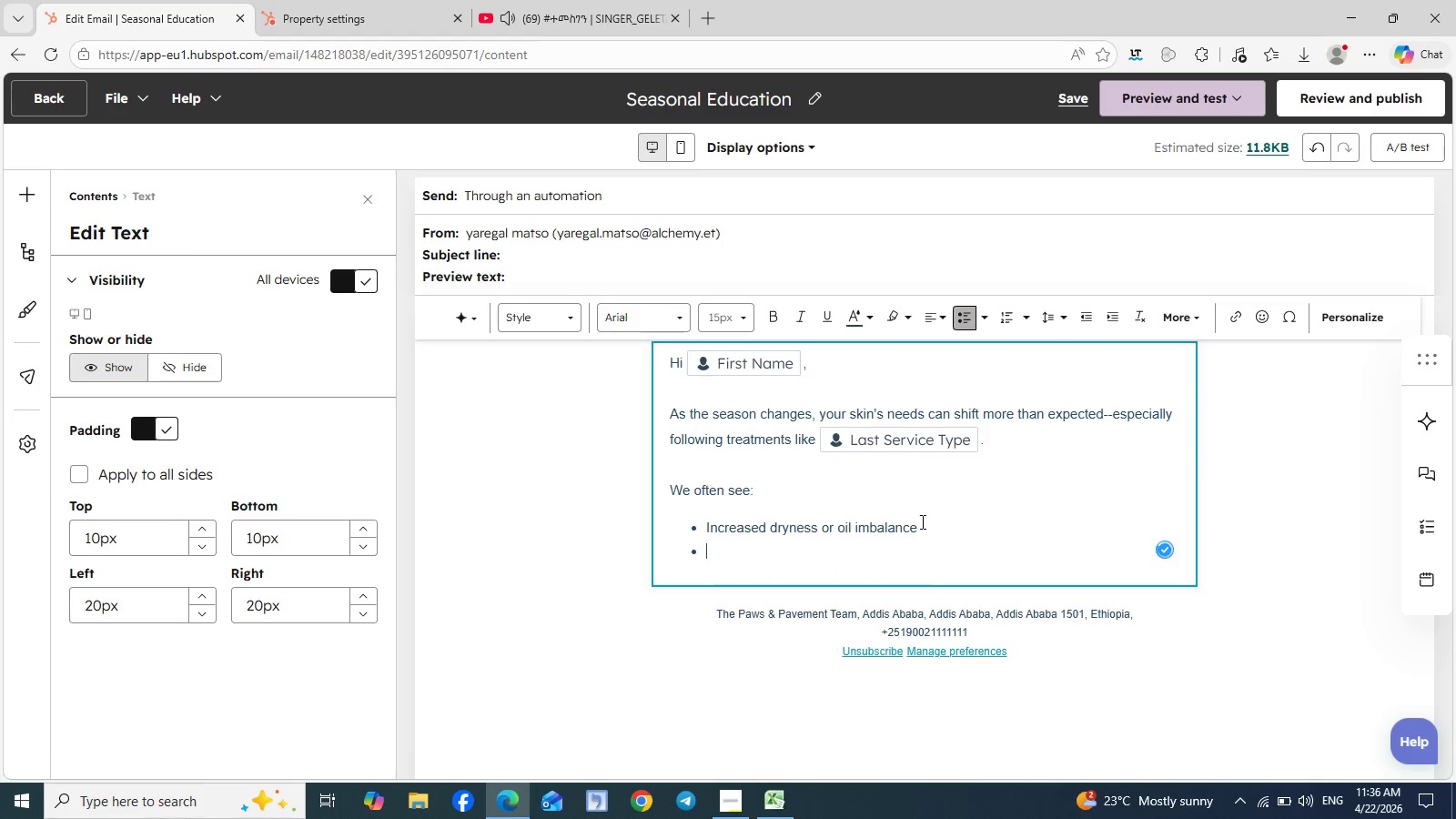 
type(Changes in Sensetivity)
 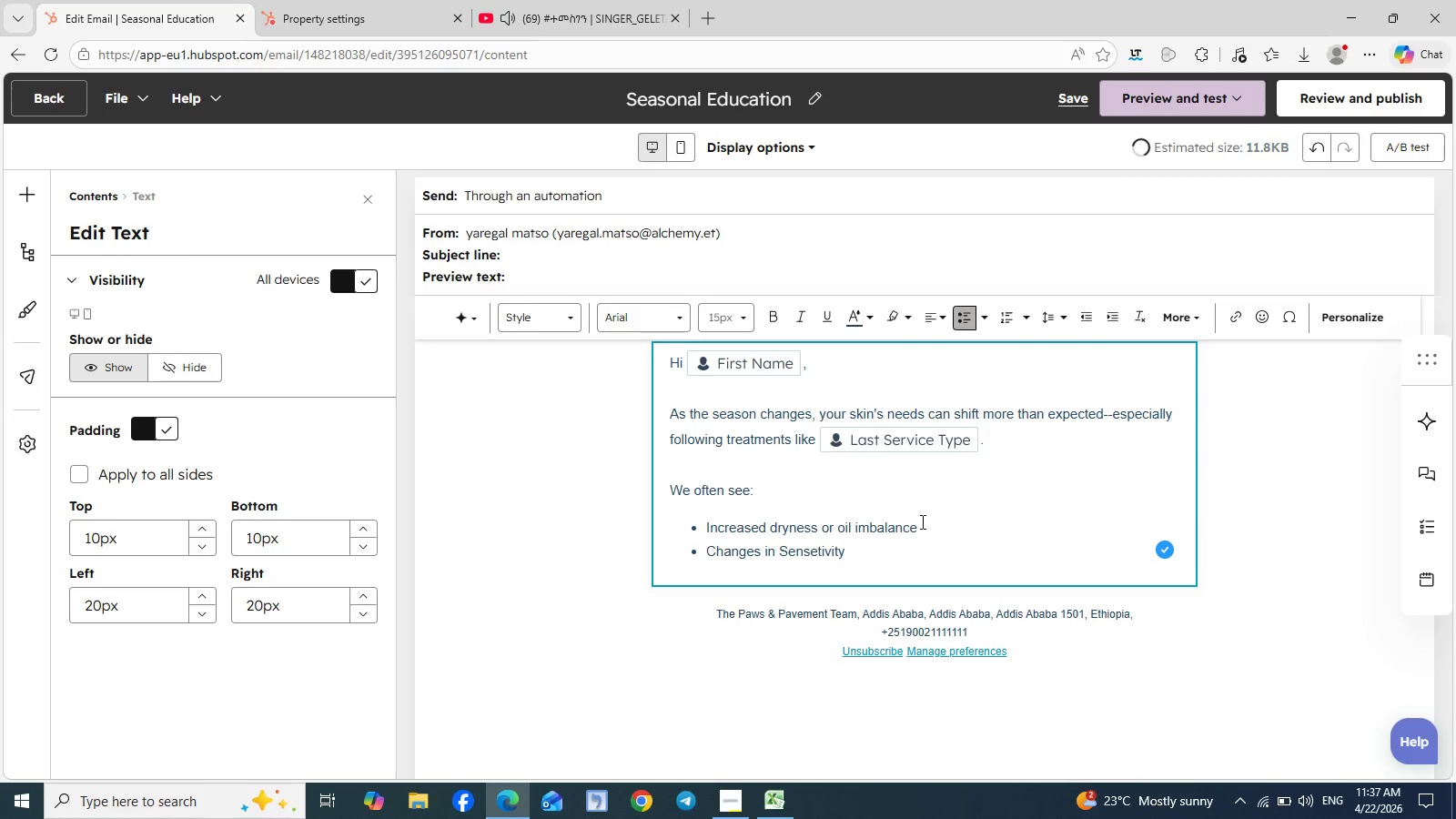 
key(Enter)
 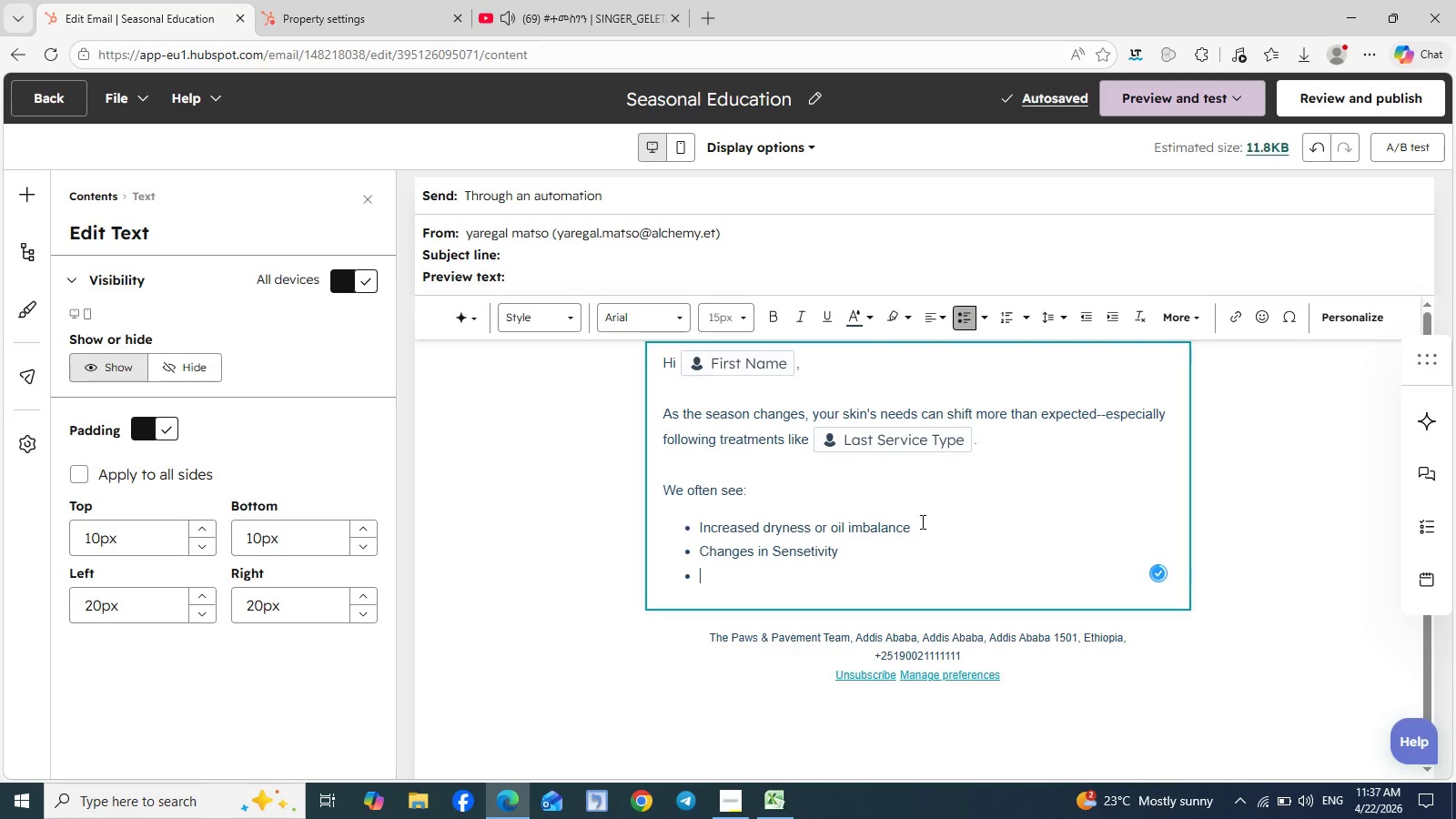 
type(Faster loss of P)
key(Backspace)
type(post-treatment glow)
 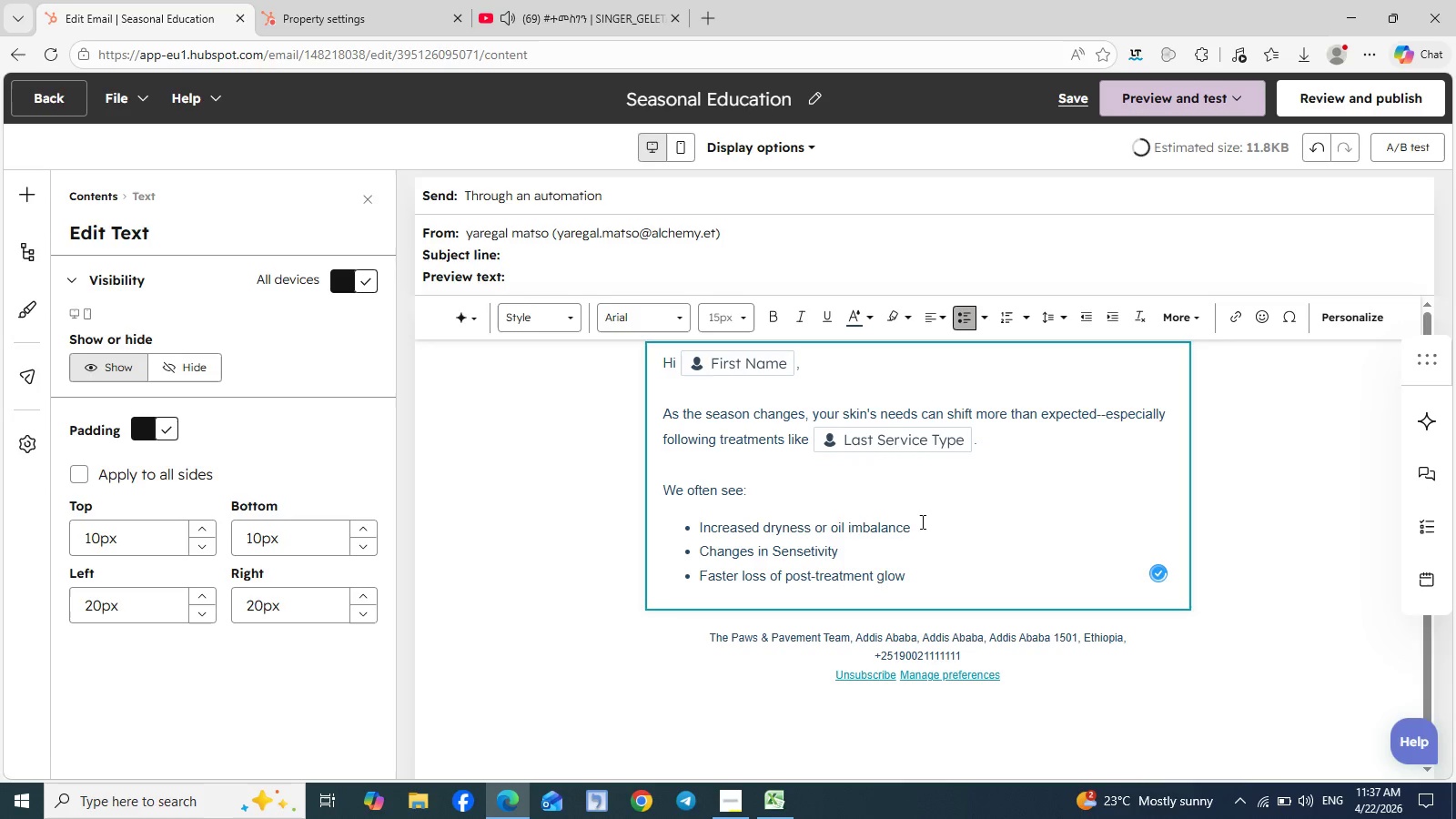 
key(Enter)
 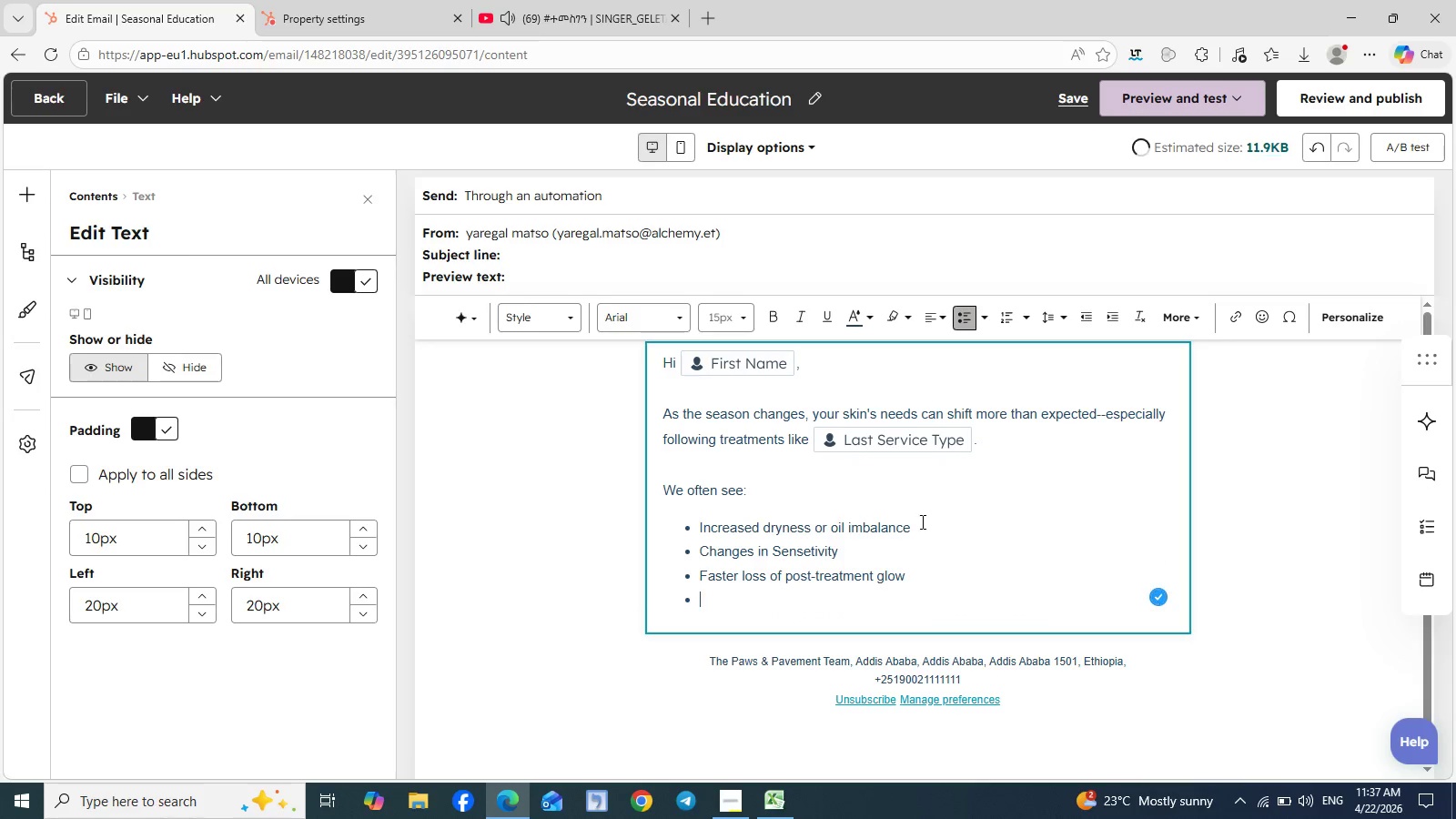 
key(Enter)
 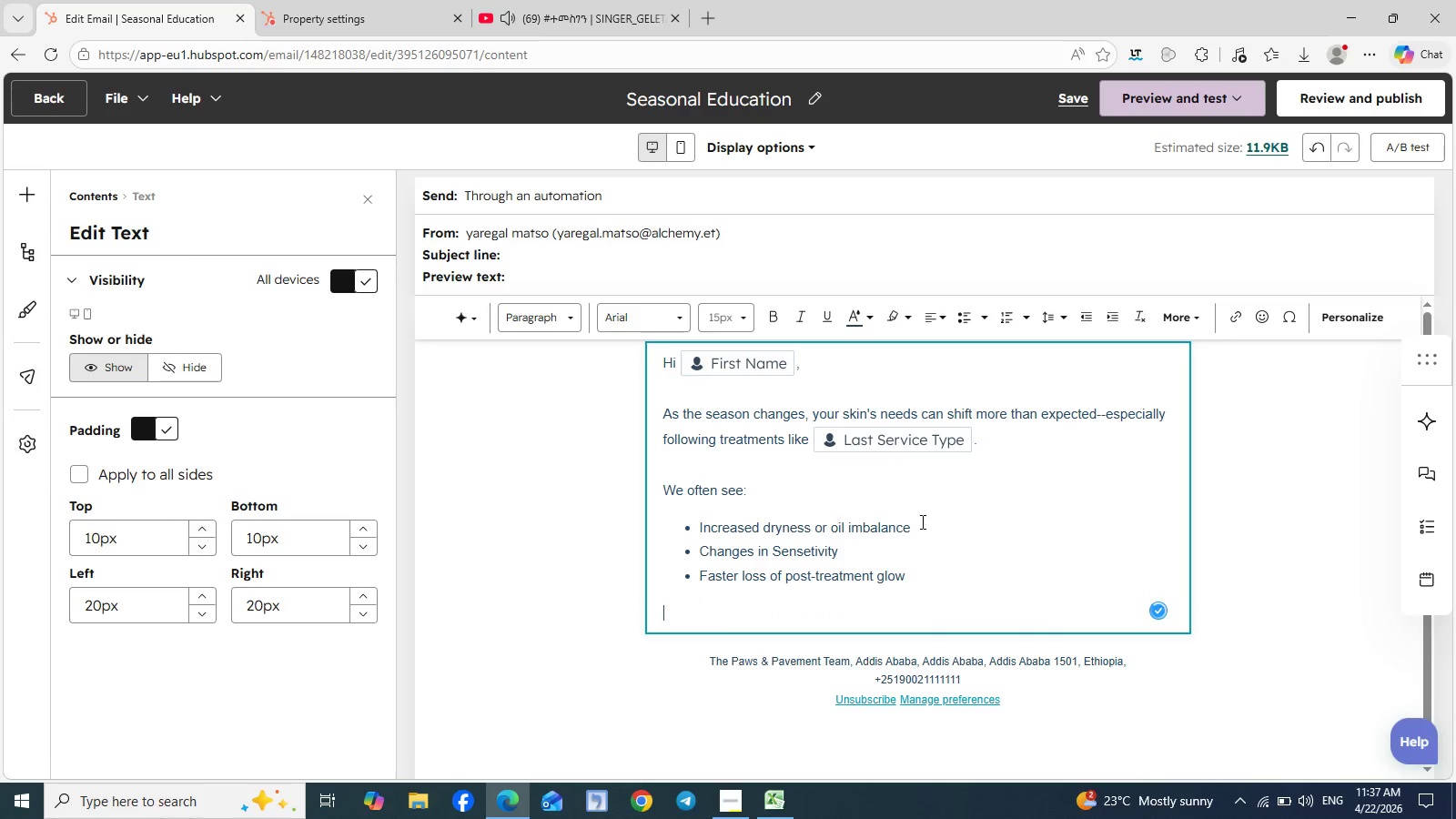 
type(A simple adjustment in your skincare routine-- or timing your next treatment )
 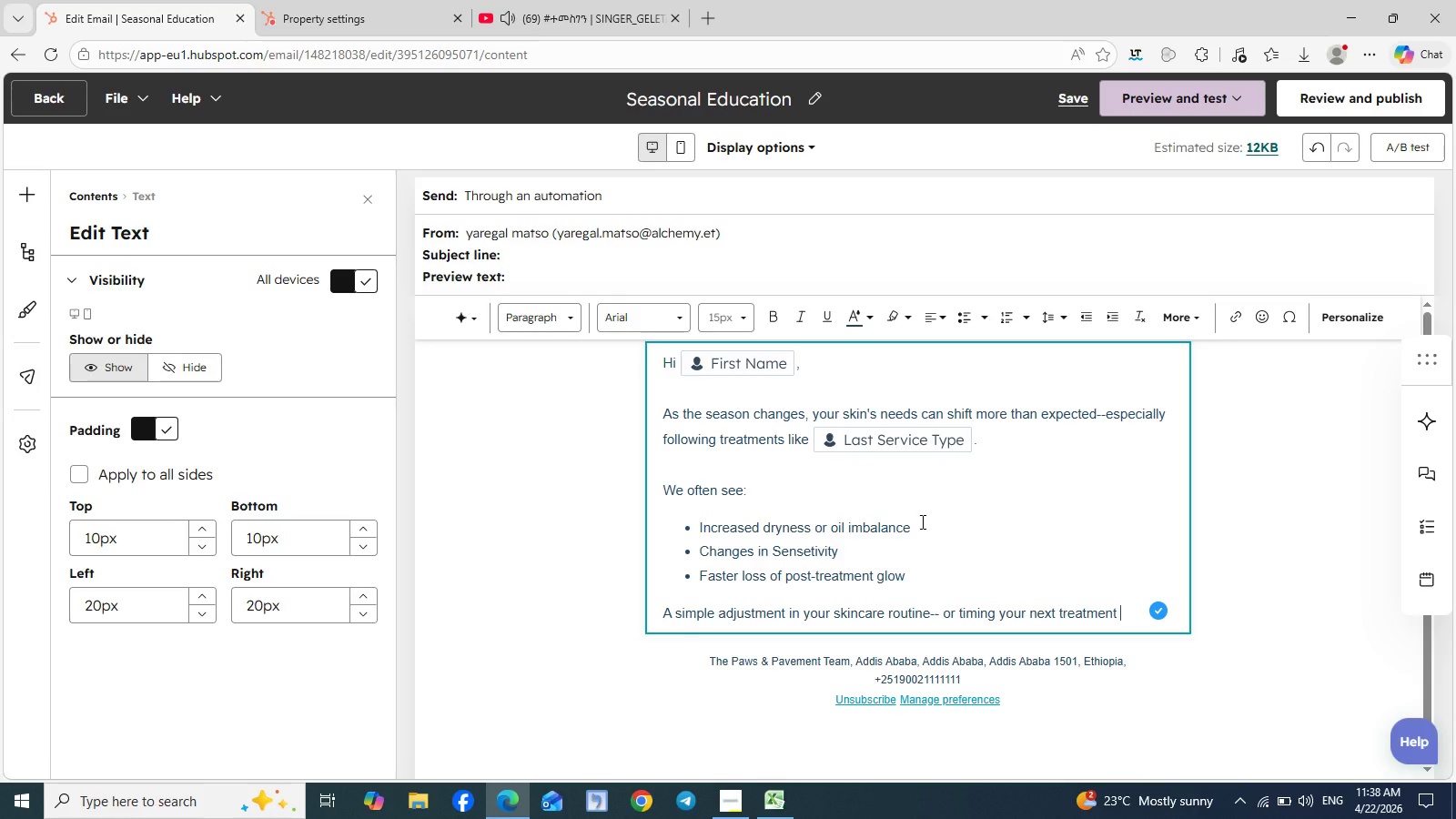 
type(correctly--can make a significant difference.)
 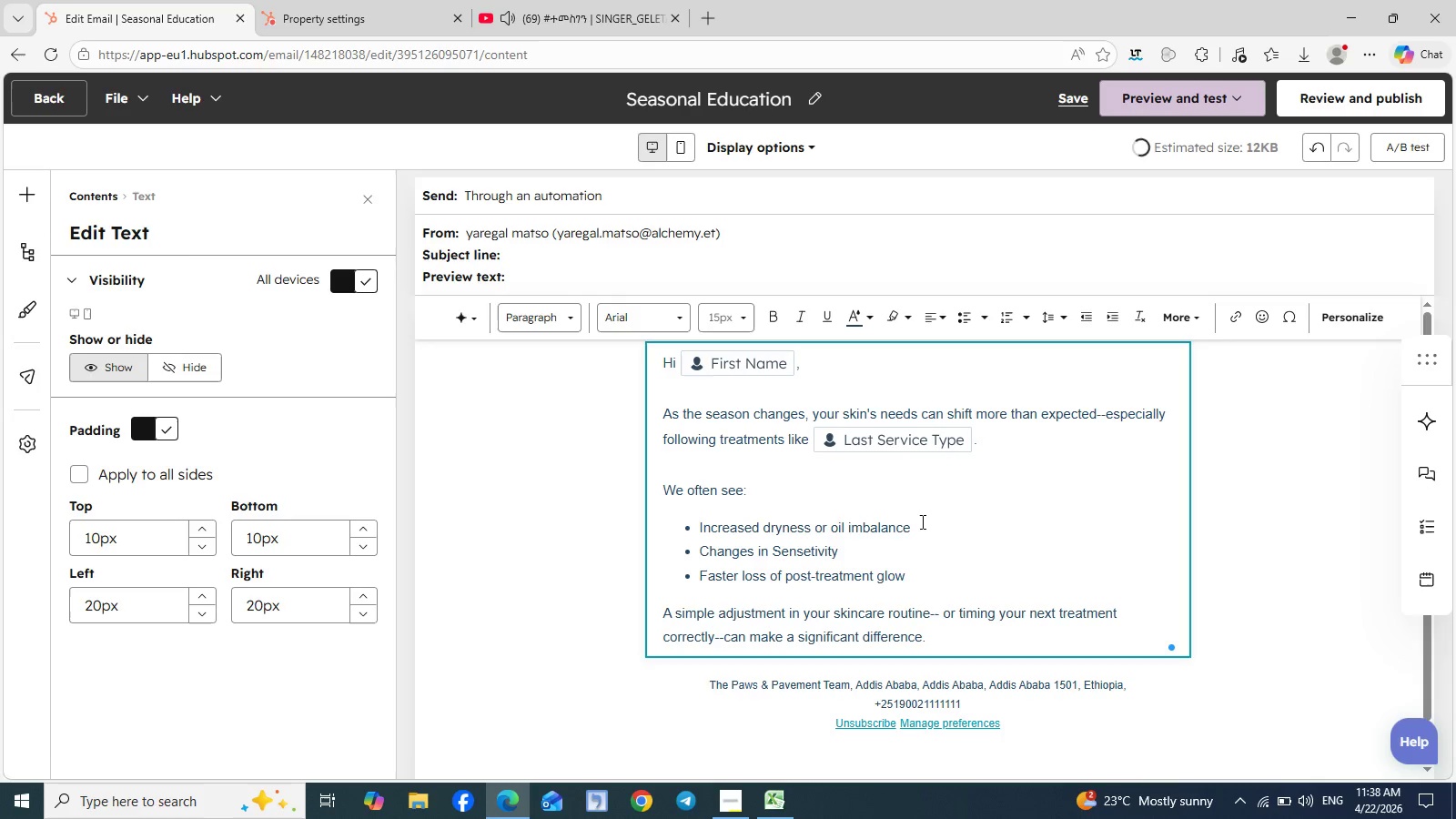 
key(Enter)
 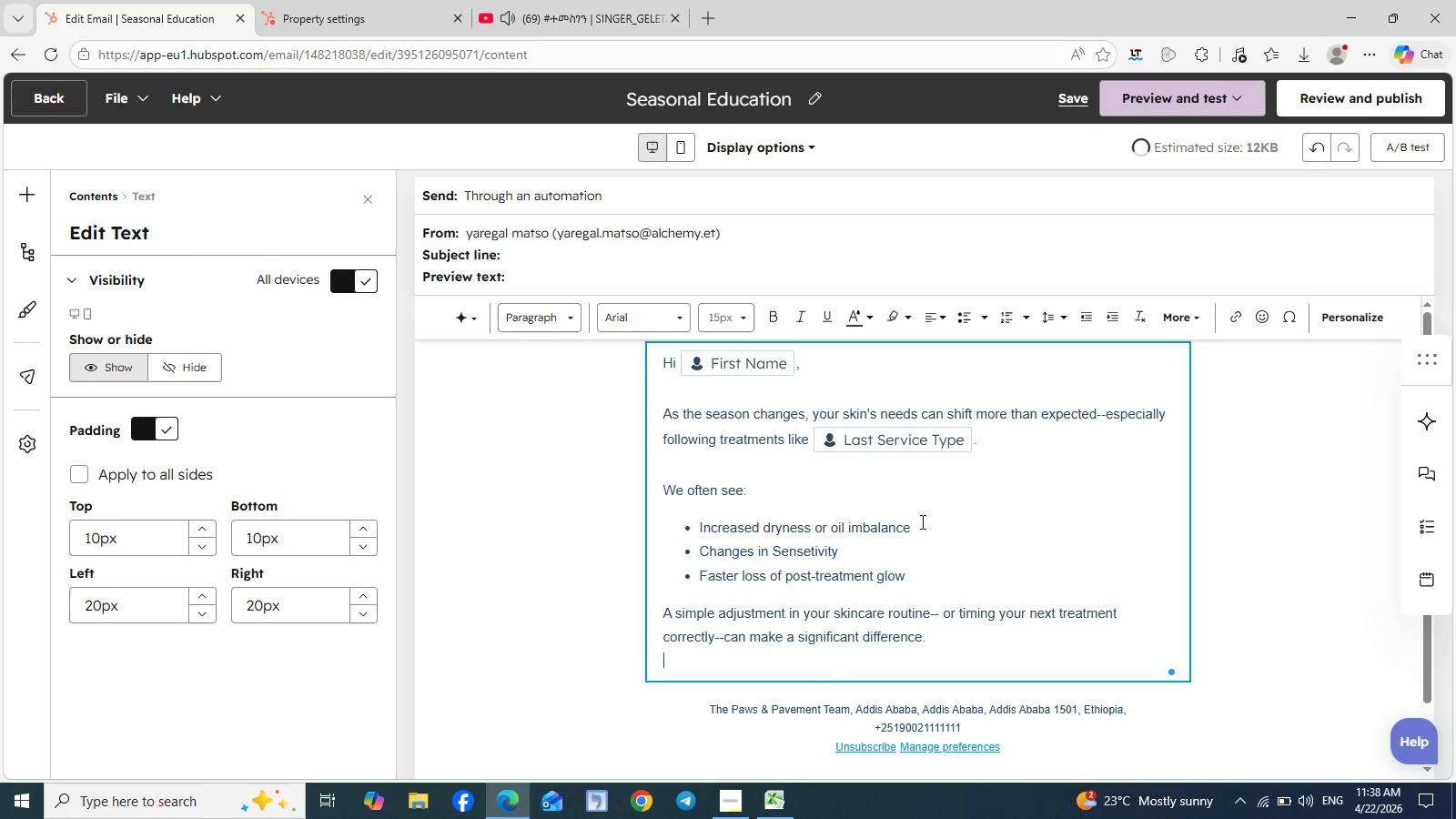 
key(Enter)
 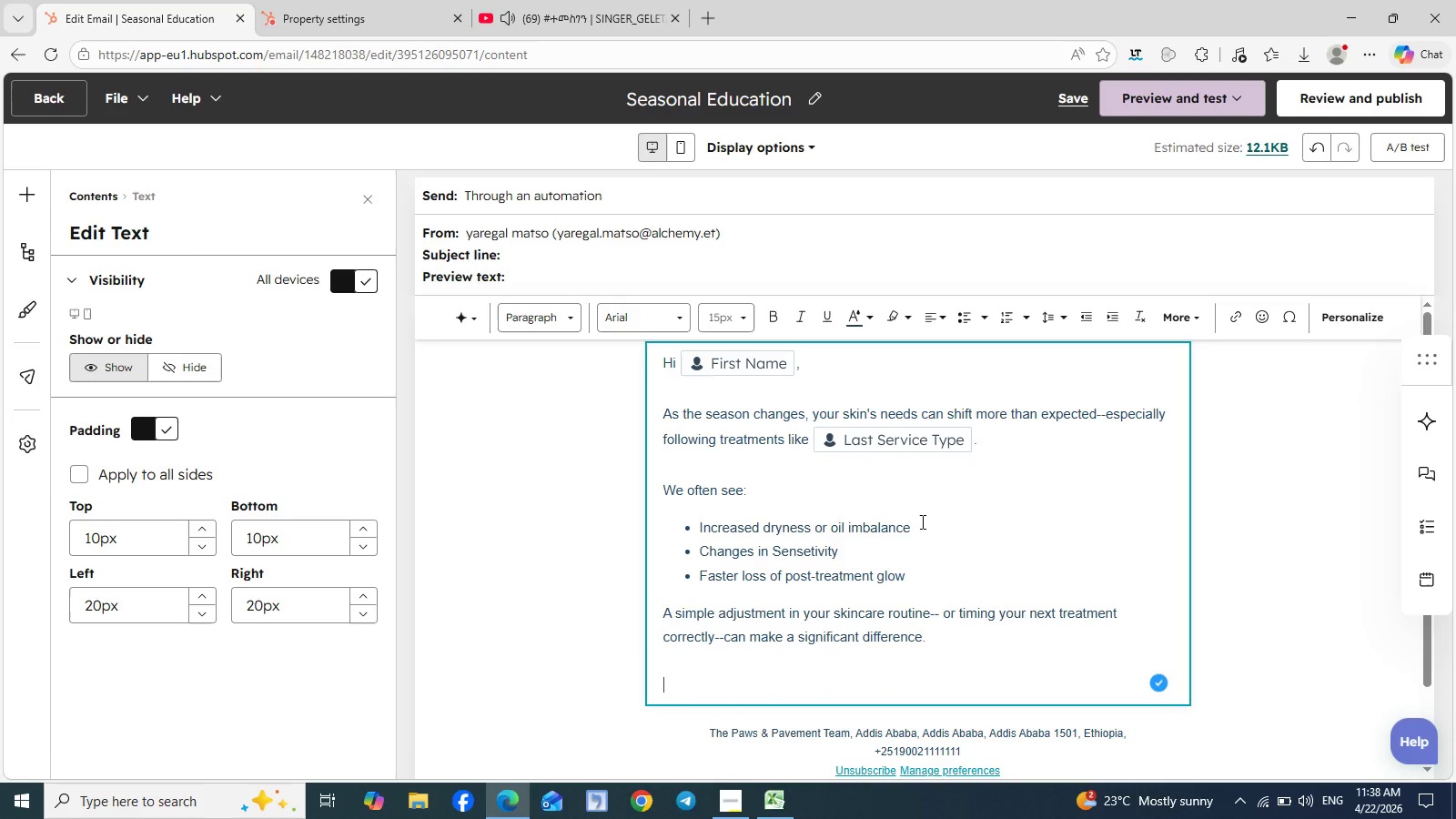 
type(If you;d like)
 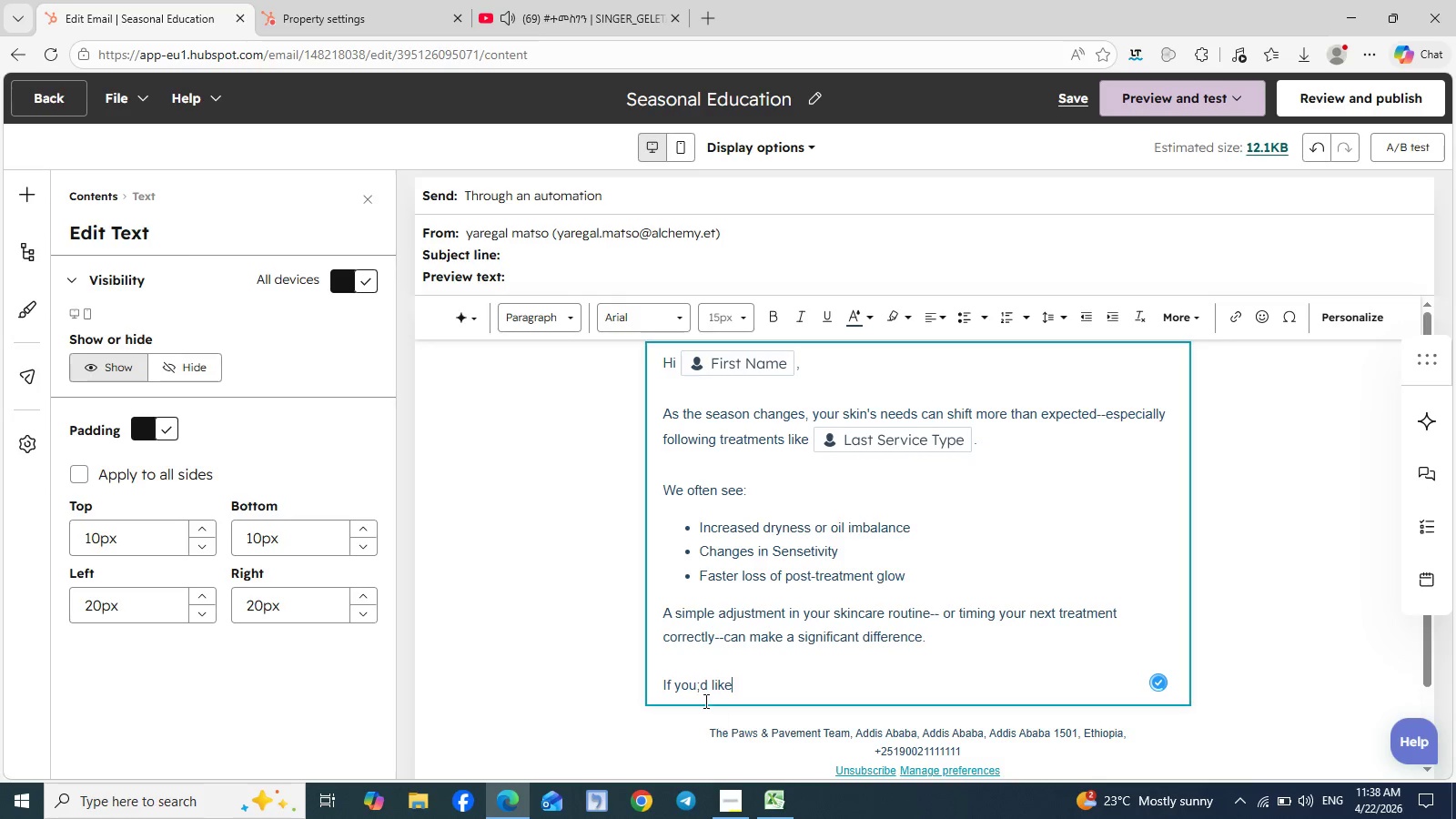 
left_click([703, 691])
 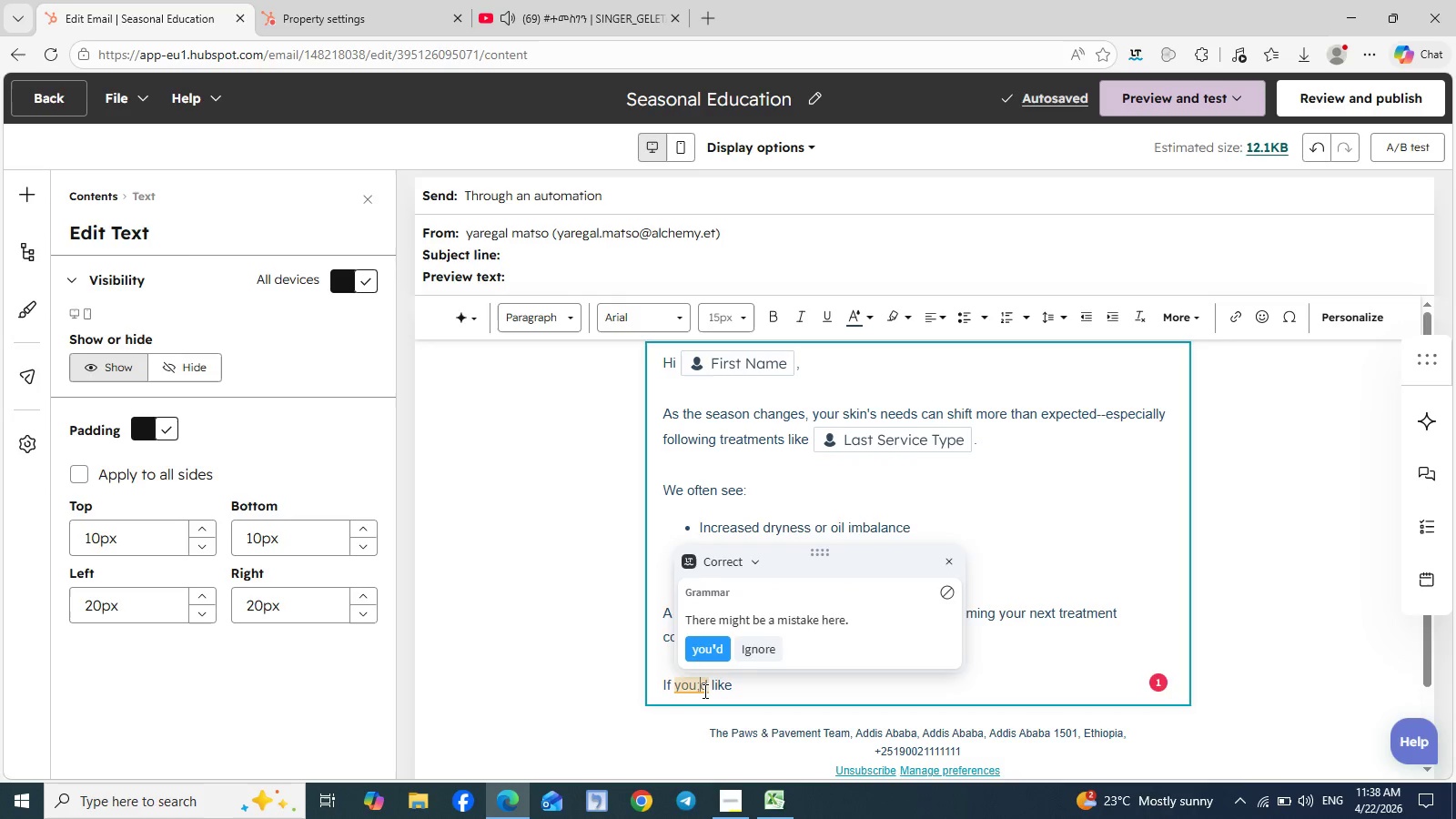 
key(Backspace)
 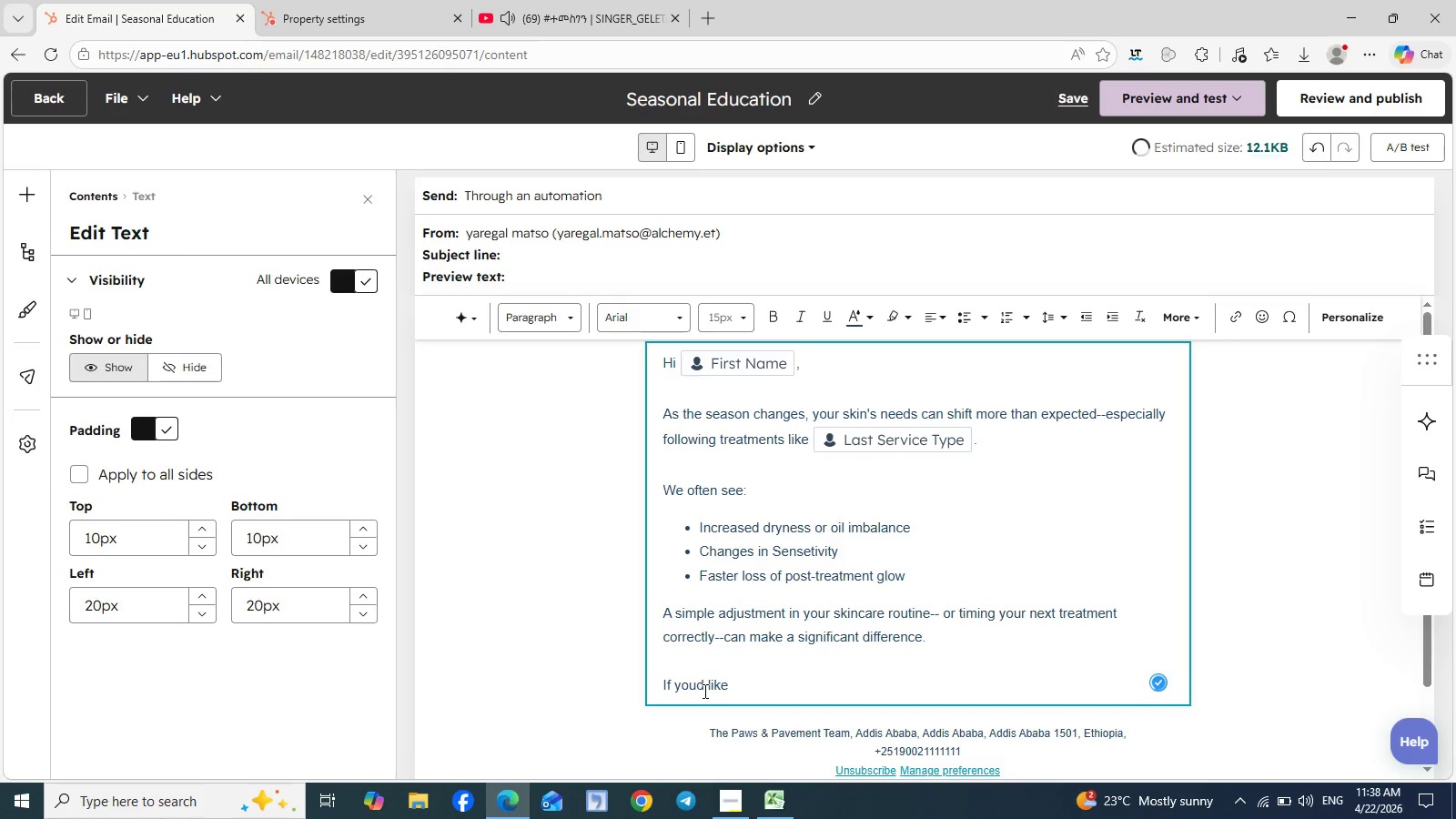 
key(Quote)
 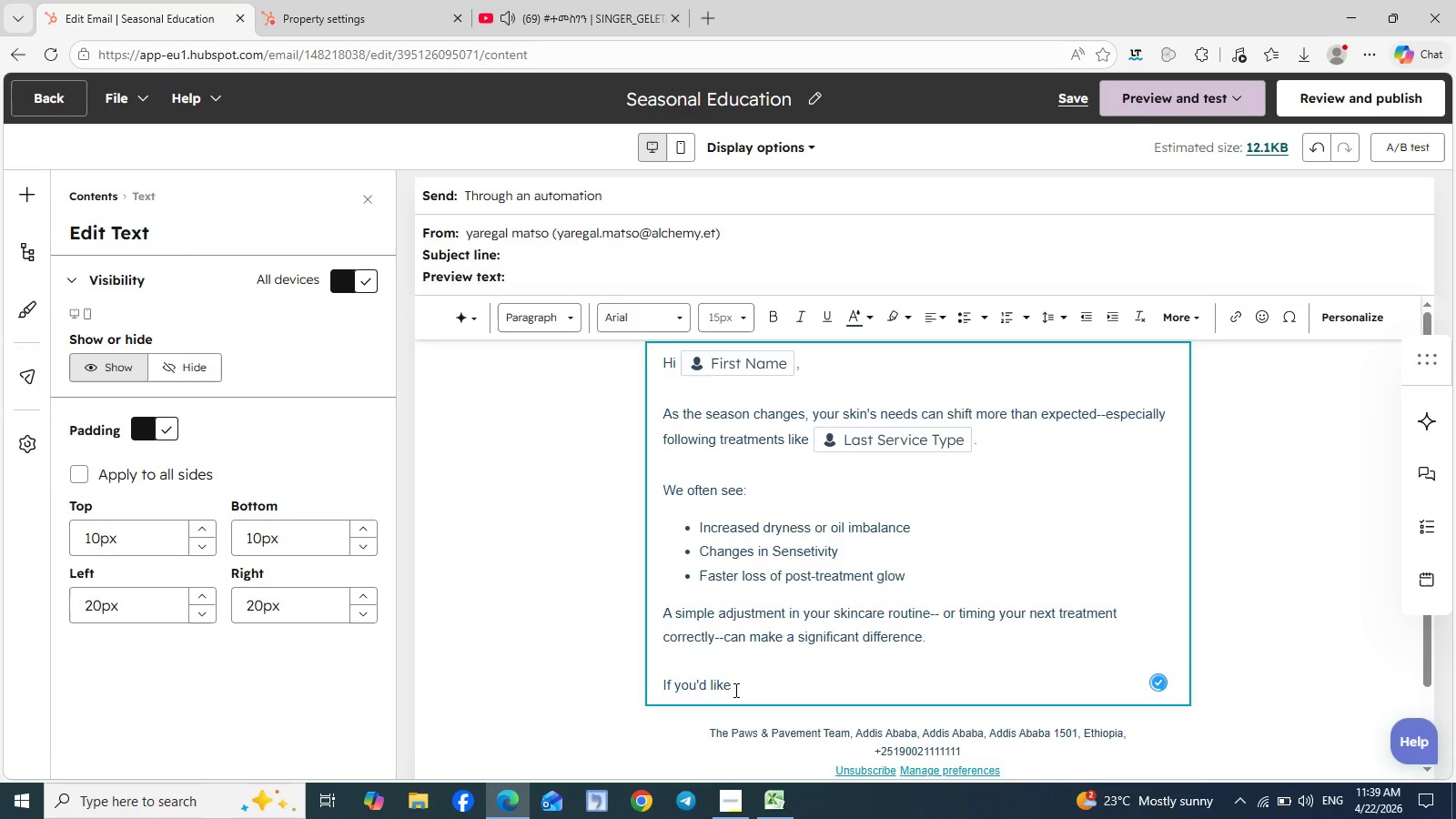 
left_click([734, 690])
 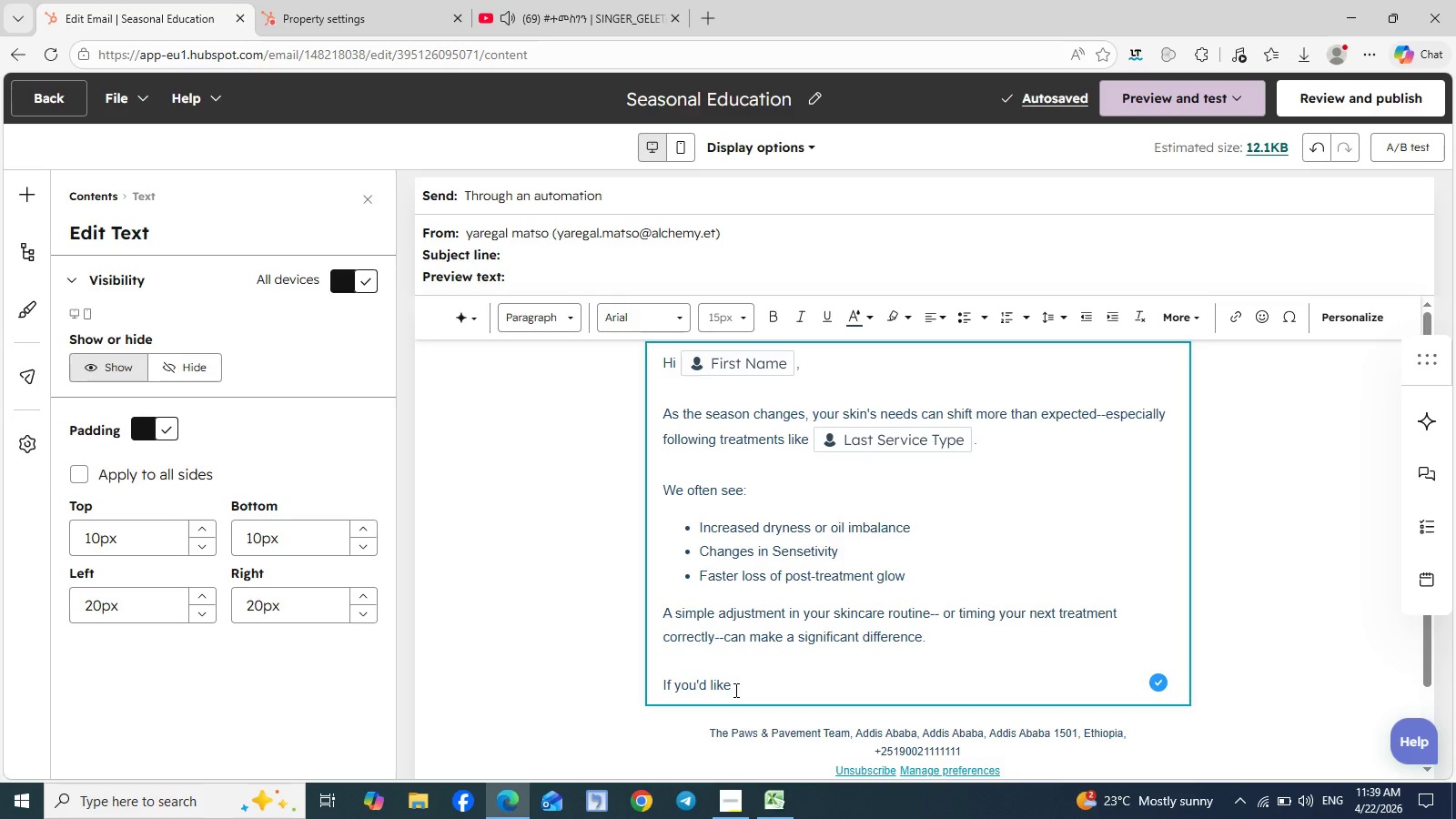 
type(, we can recommend a personilized plan based on your previous treatment.)
 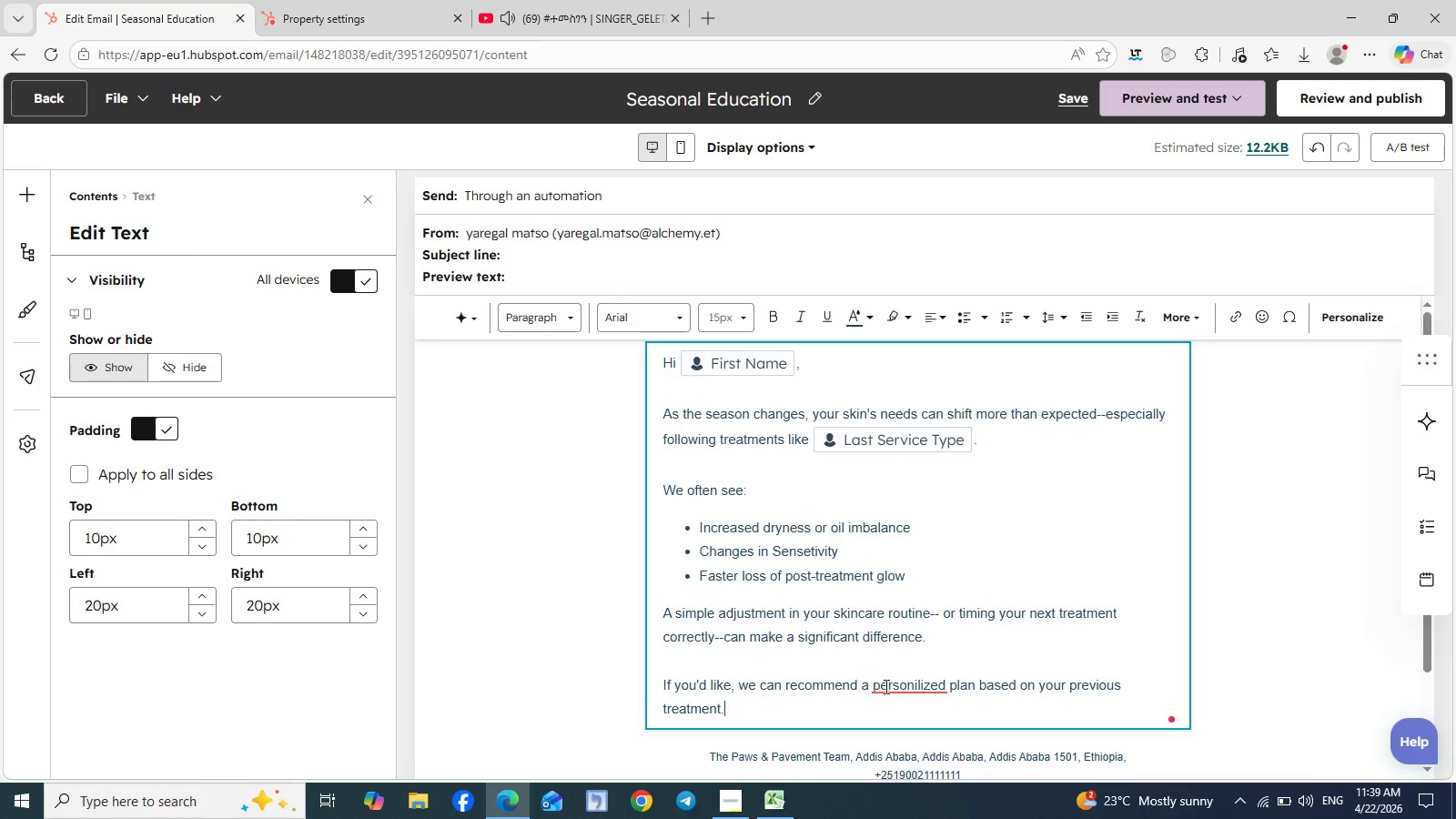 
left_click([900, 690])
 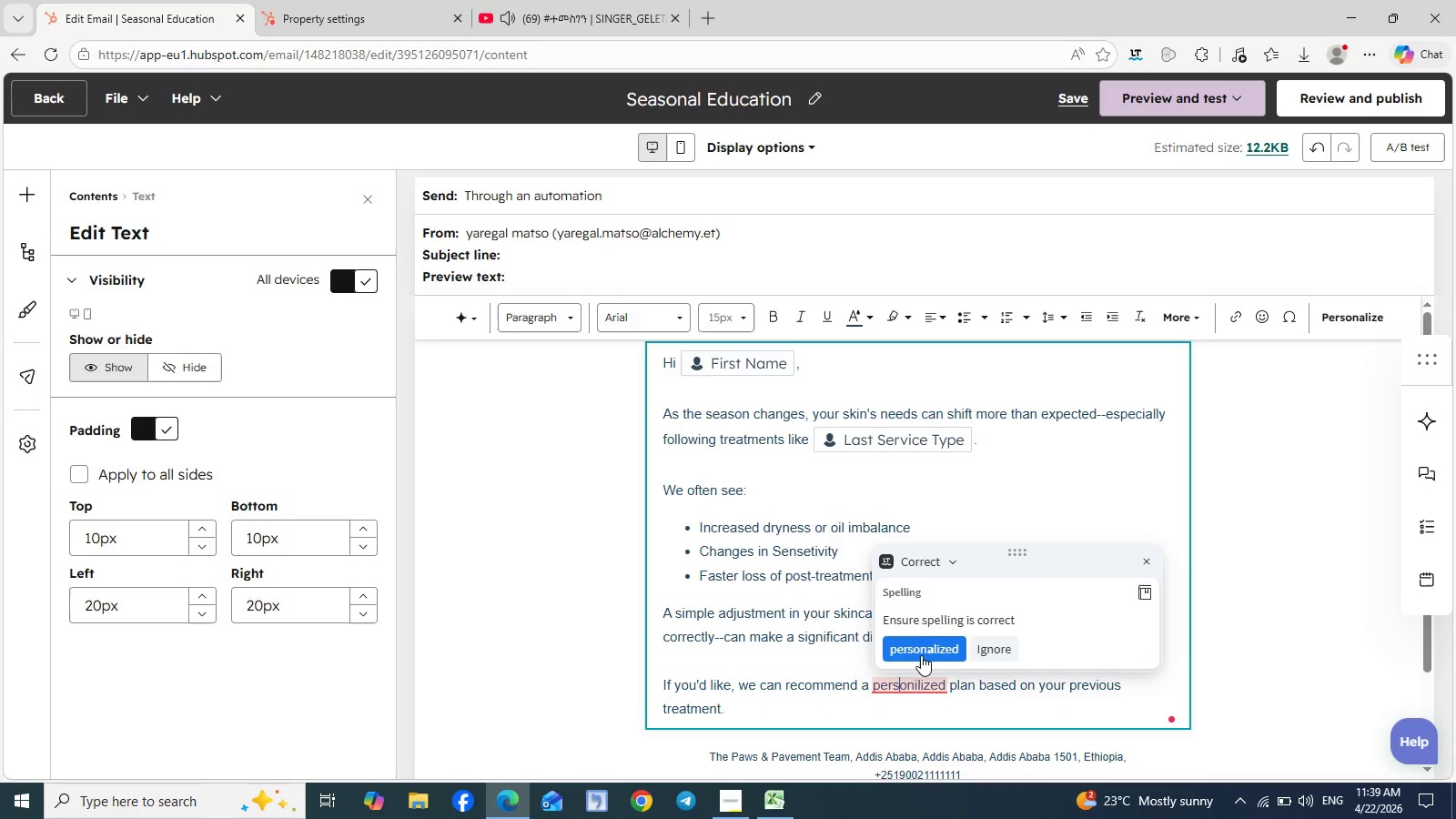 
left_click([921, 654])
 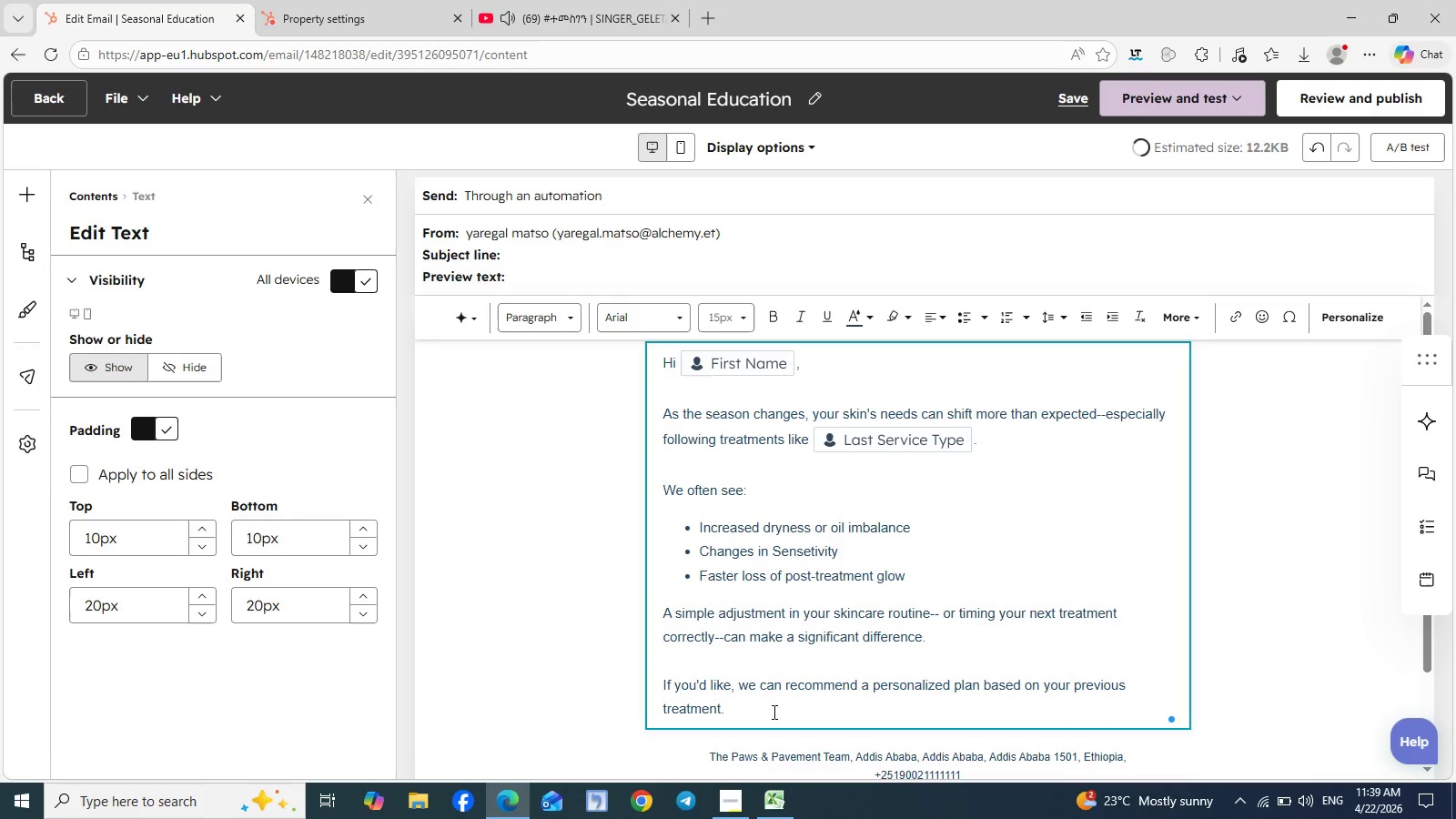 
left_click([763, 710])
 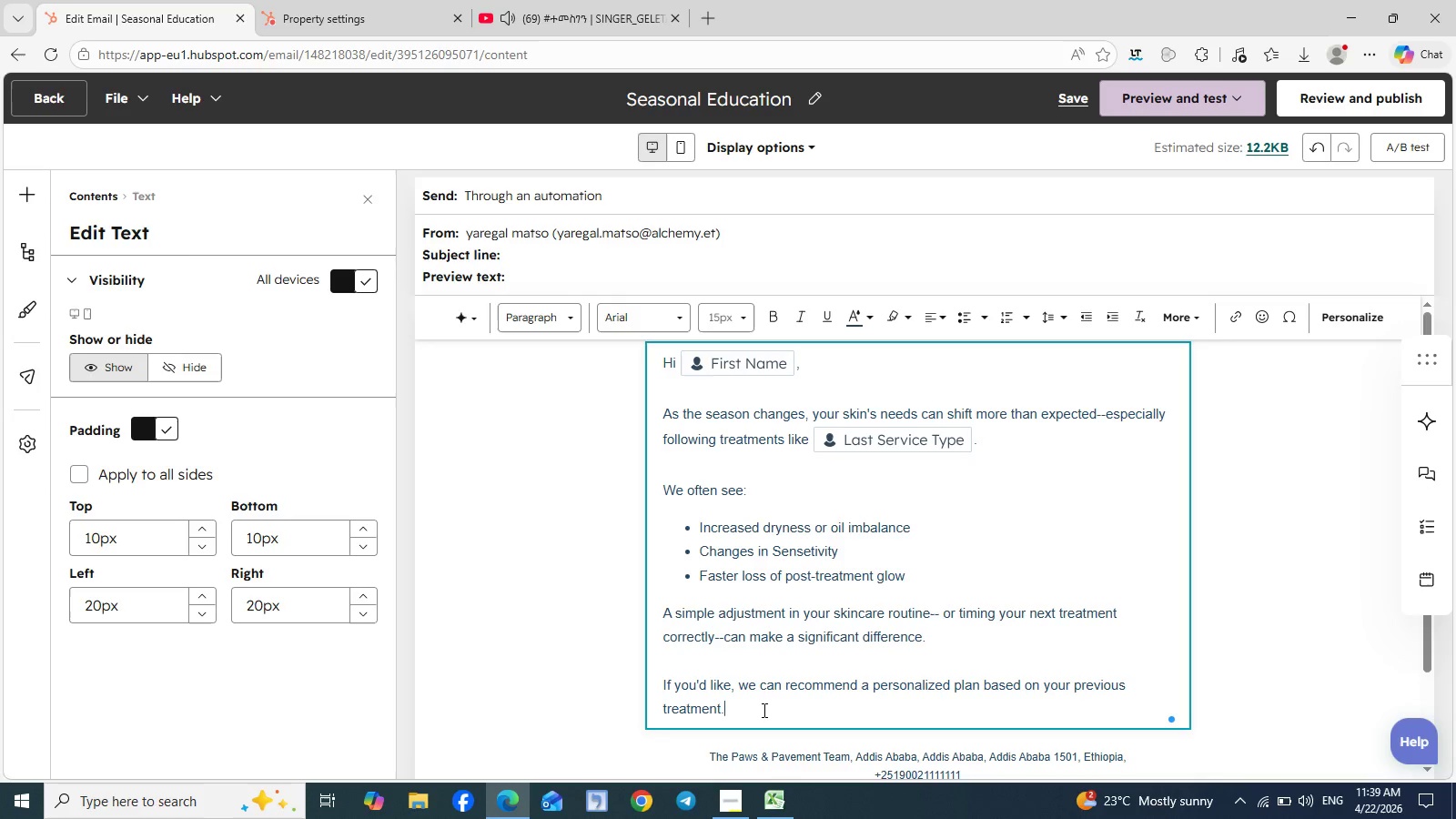 
key(Enter)
 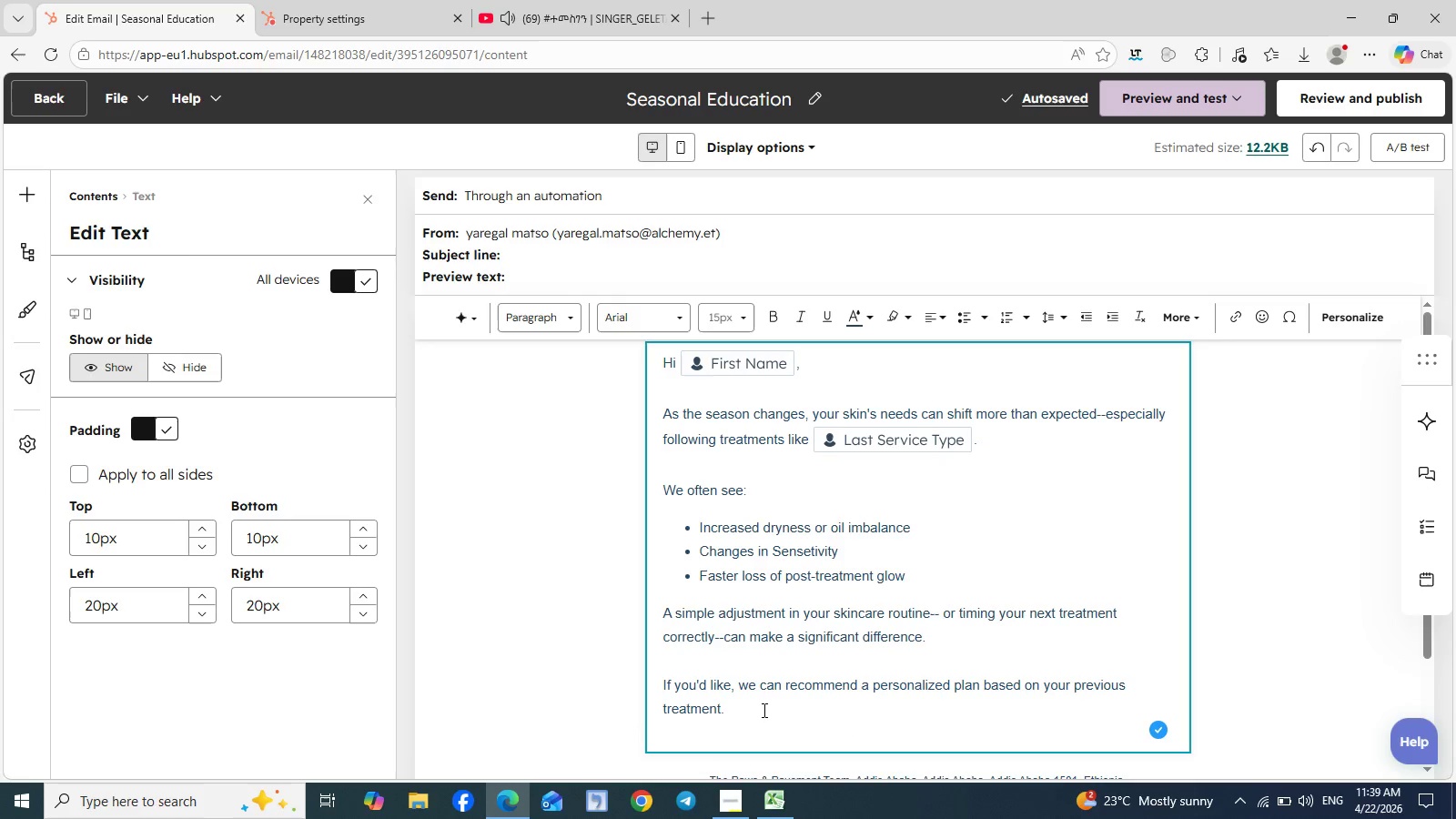 
wait(5.66)
 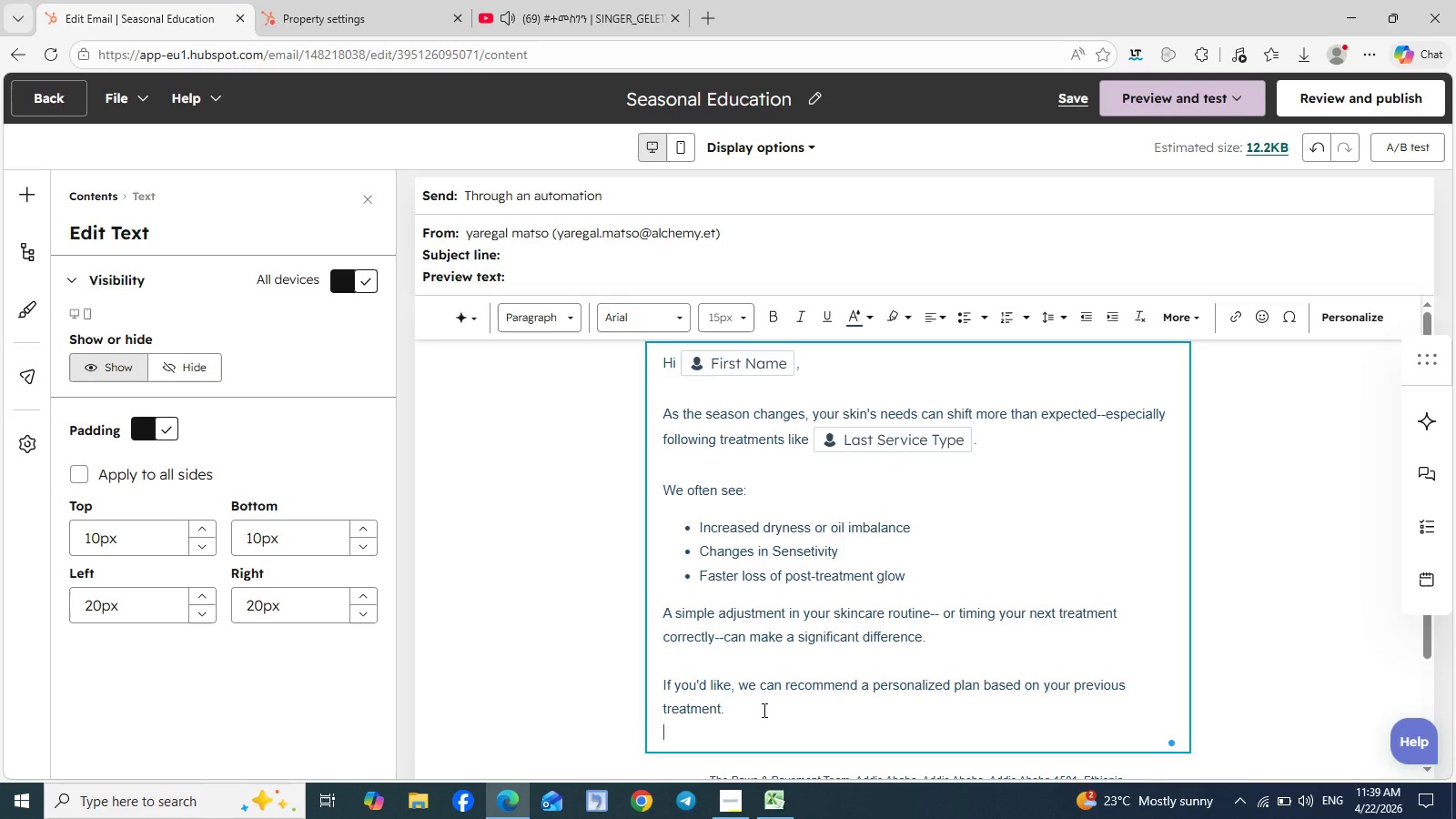 
key(Enter)
 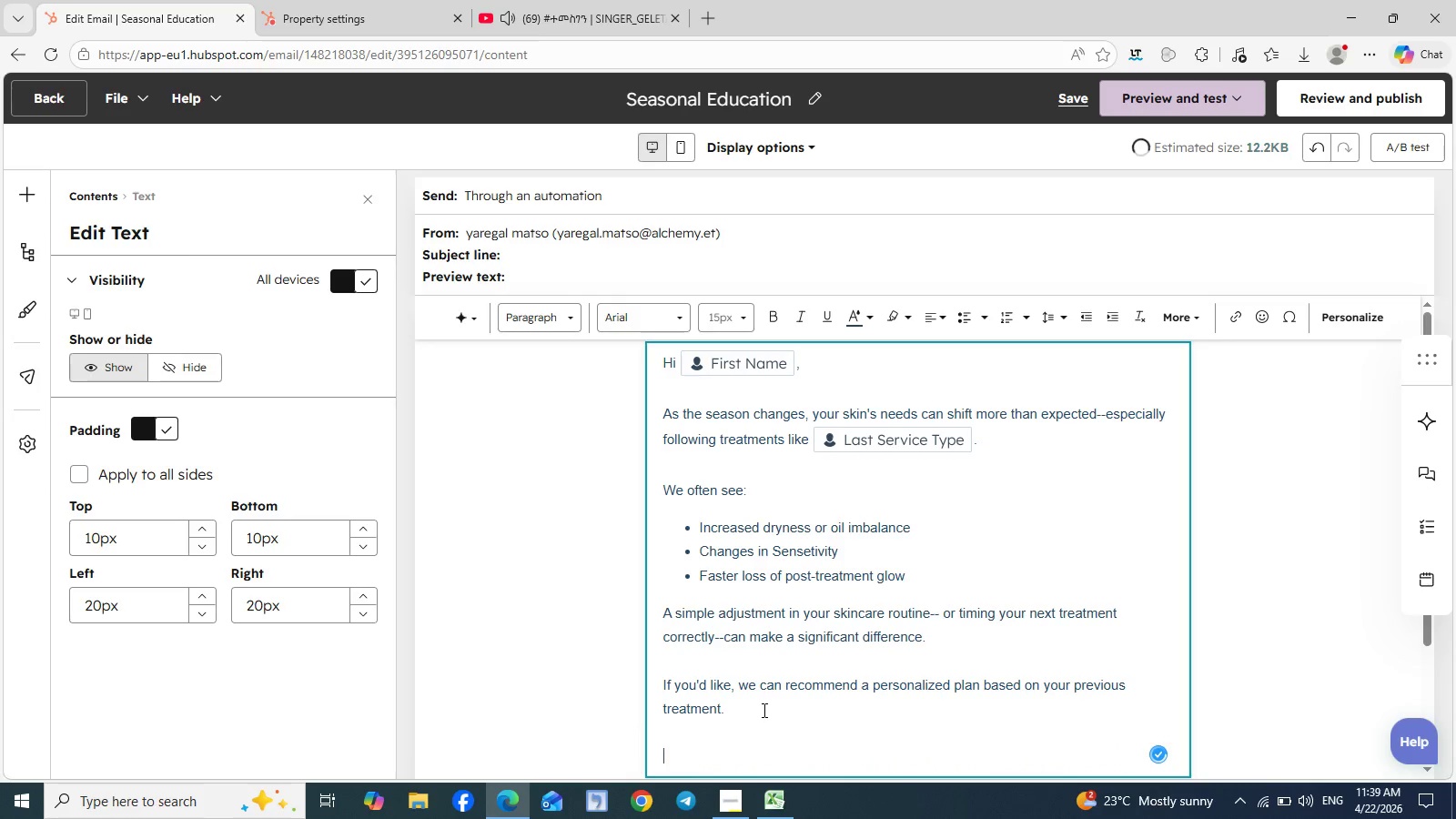 
type(Here when you need us,)
 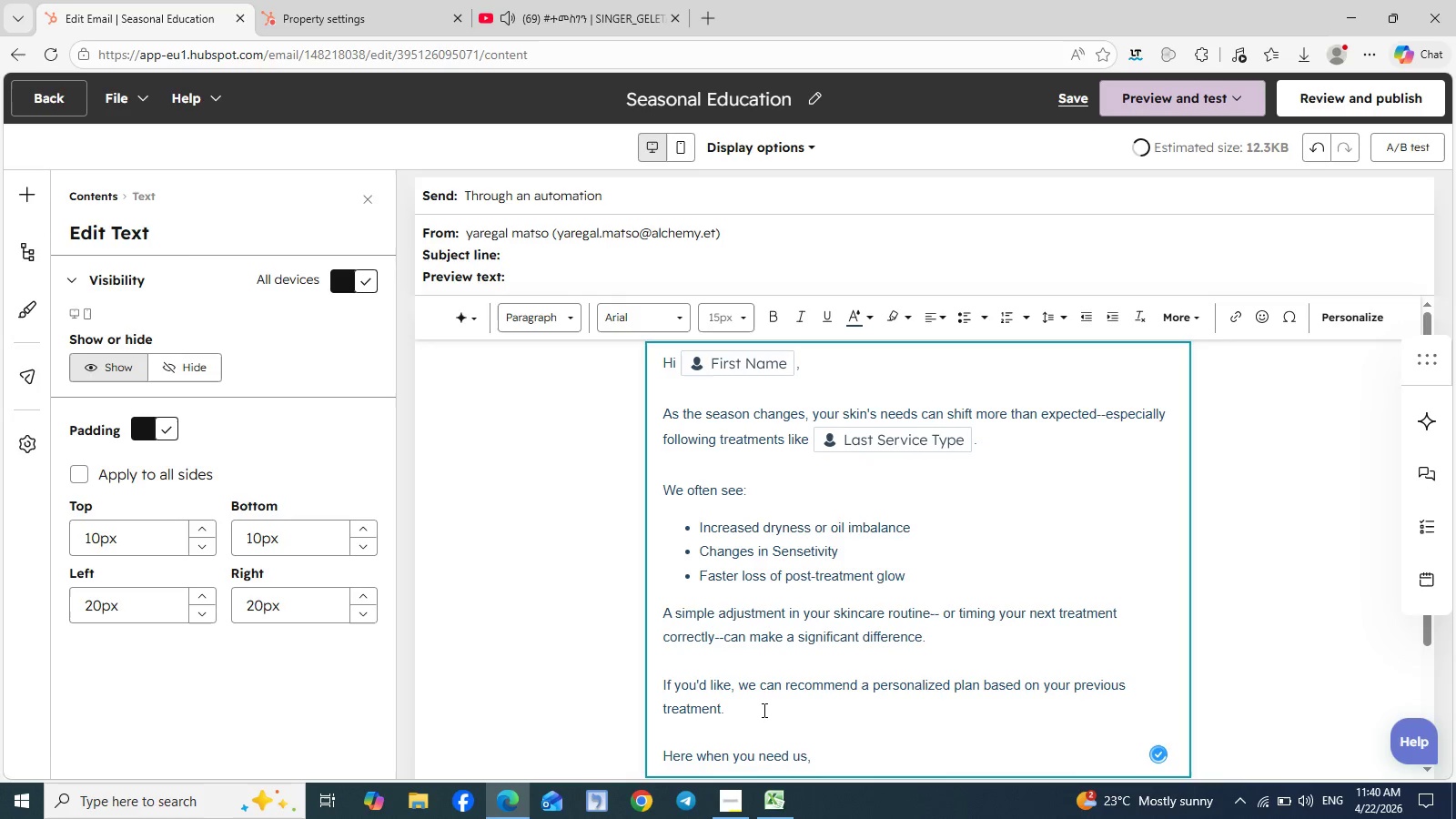 
key(Enter)
 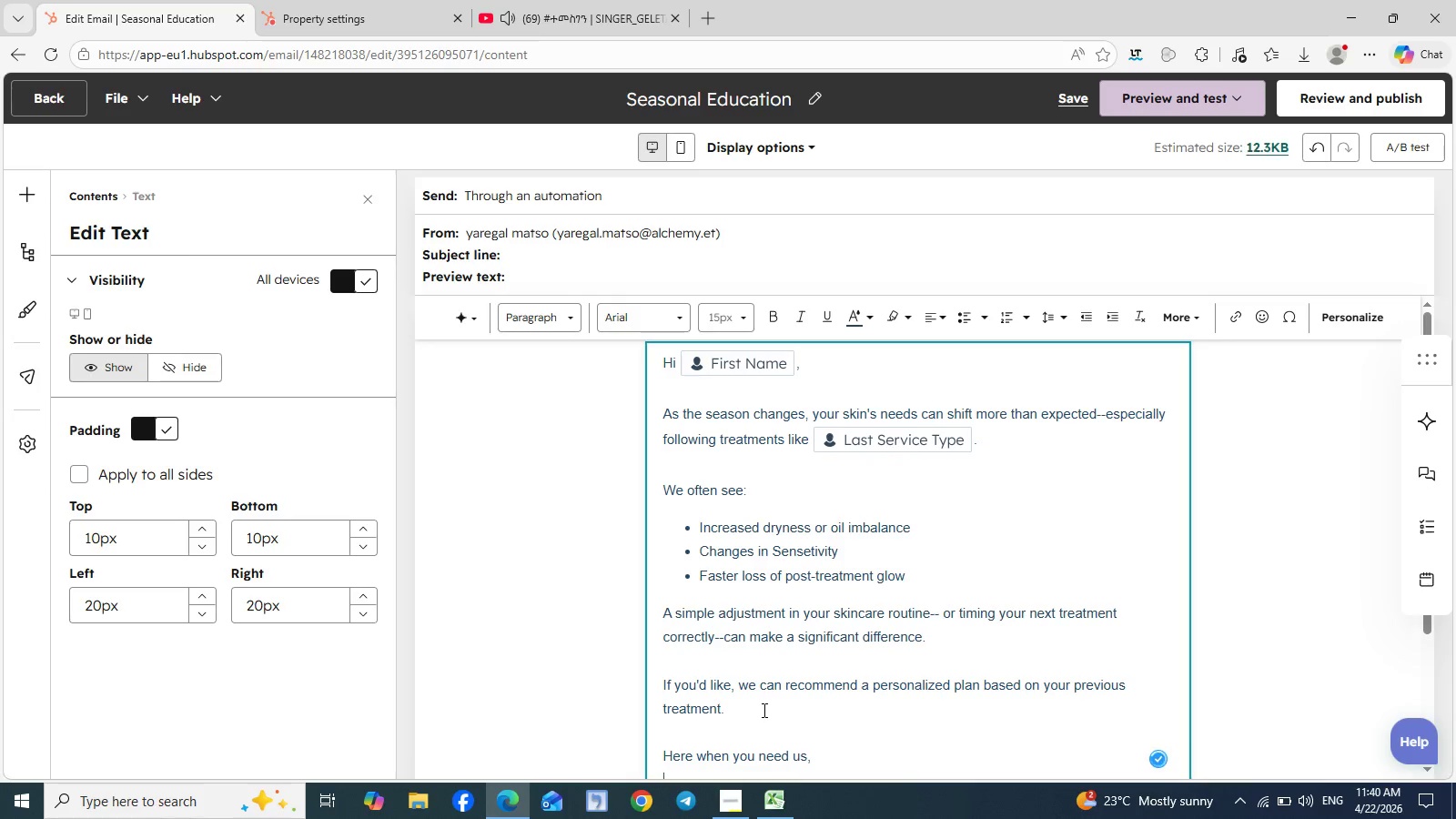 
type(Azure willo)
key(Backspace)
key(Backspace)
key(Backspace)
key(Backspace)
key(Backspace)
type(willow)
 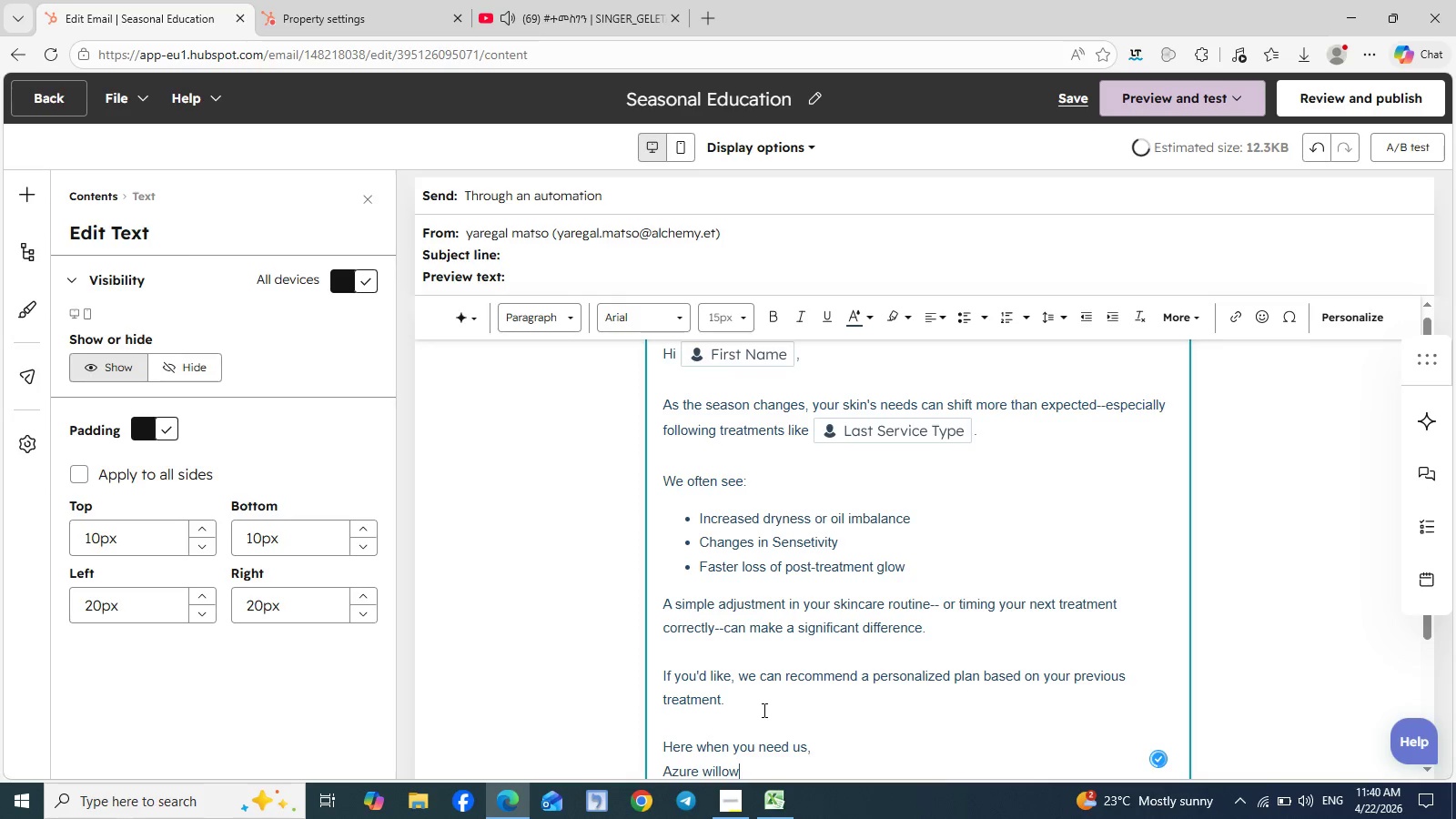 
left_click([713, 775])
 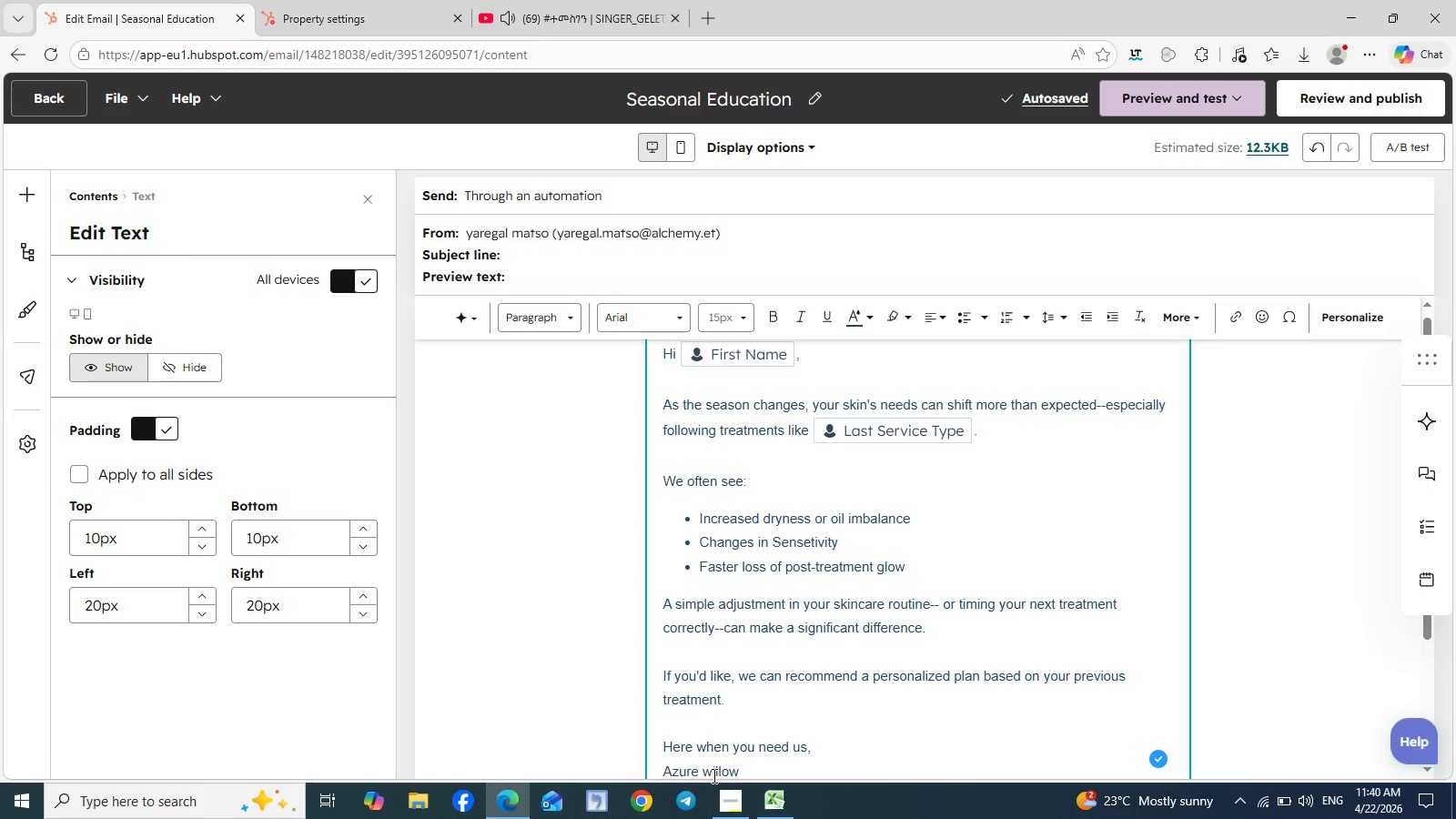 
key(Backspace)
 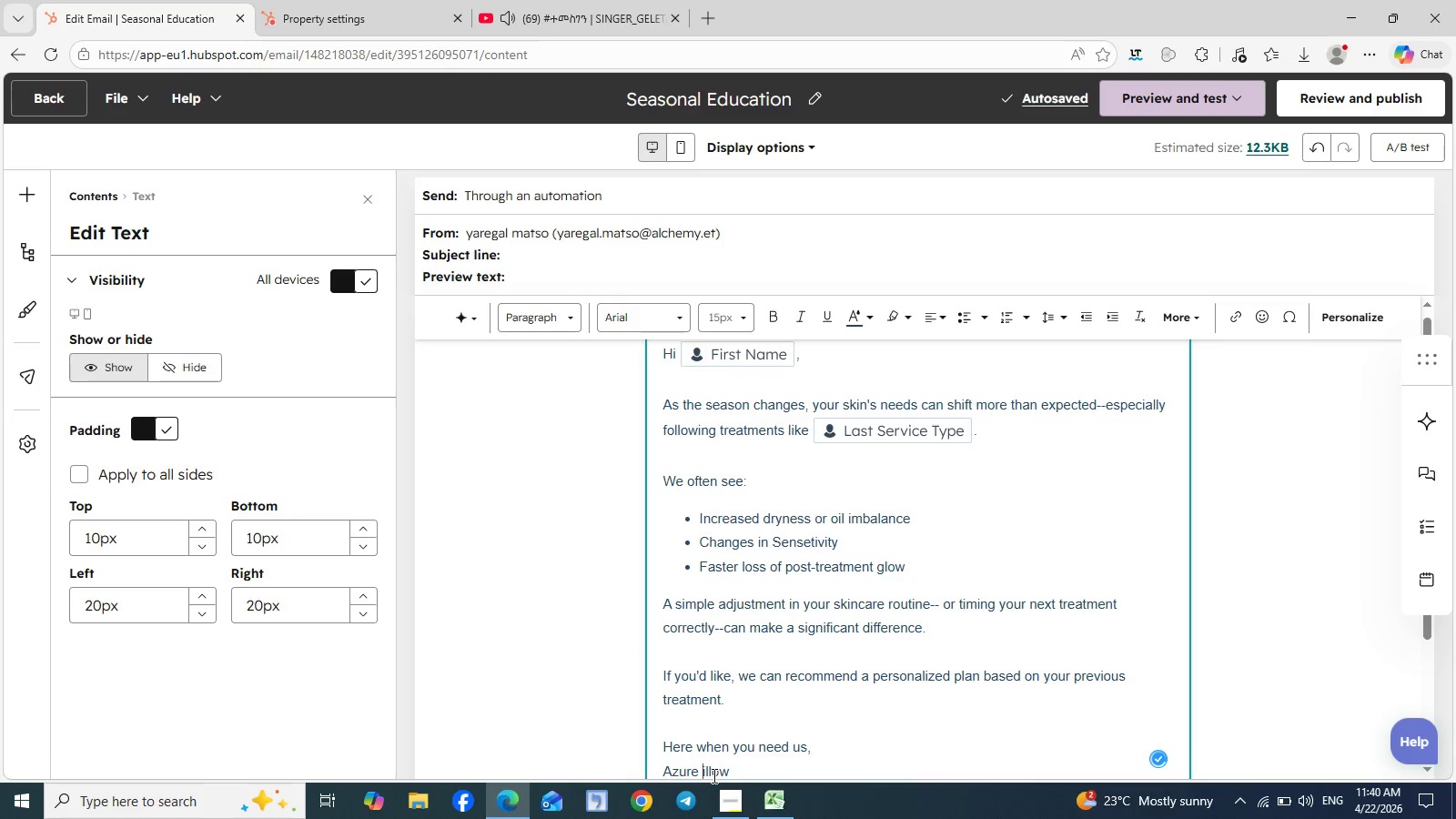 
hold_key(key=ShiftLeft, duration=0.34)
 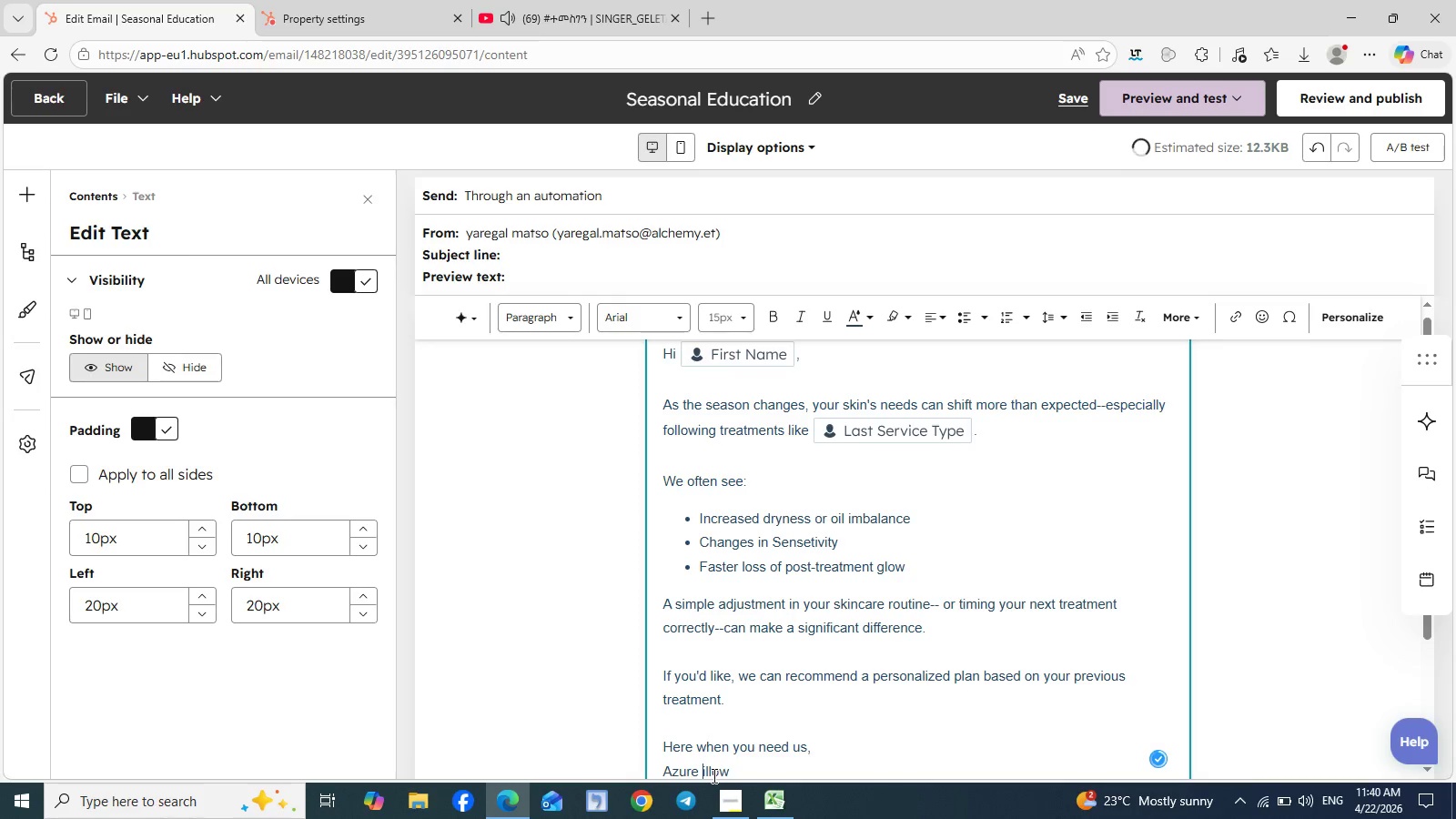 
key(W)
 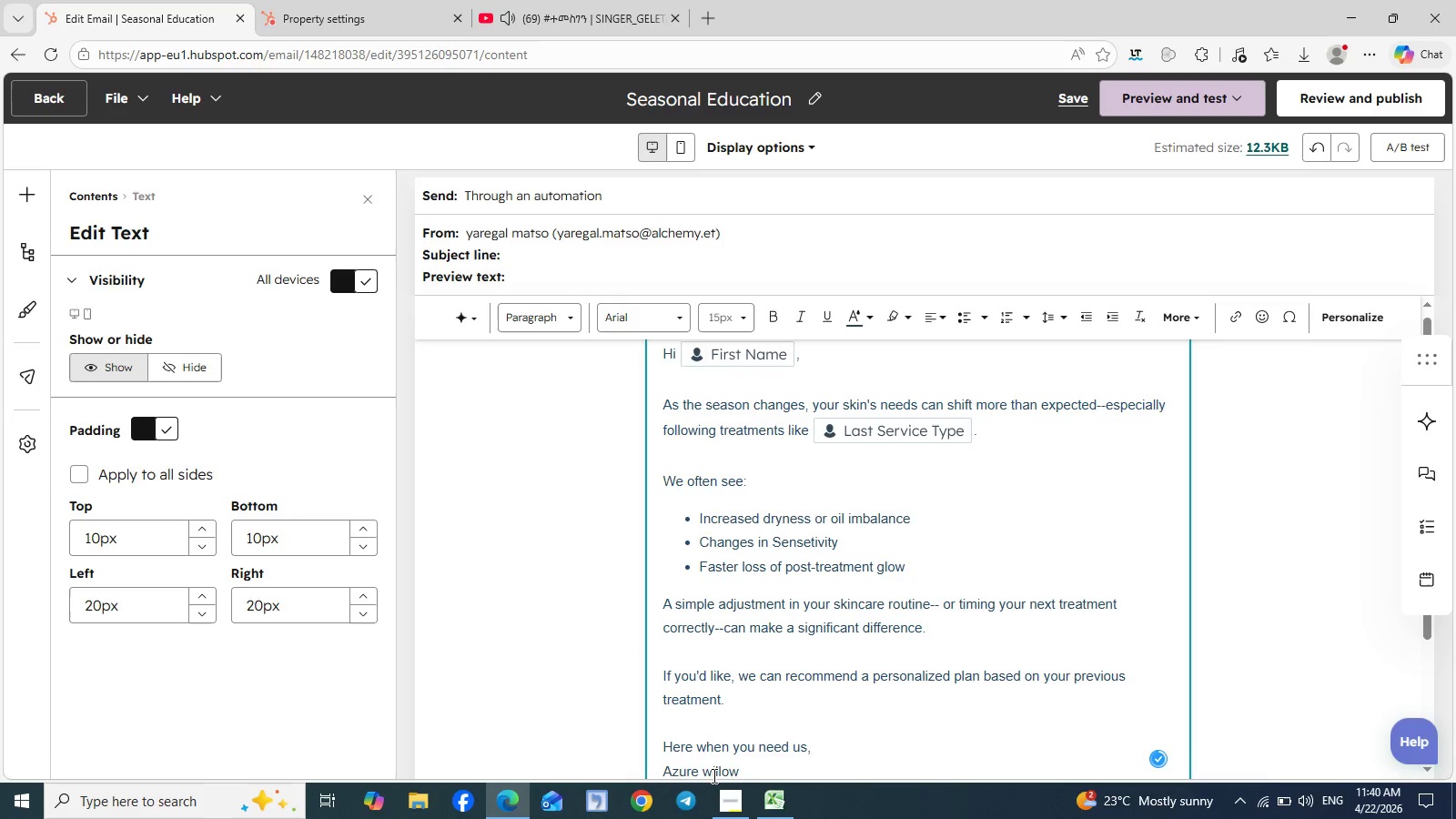 
key(Backspace)
 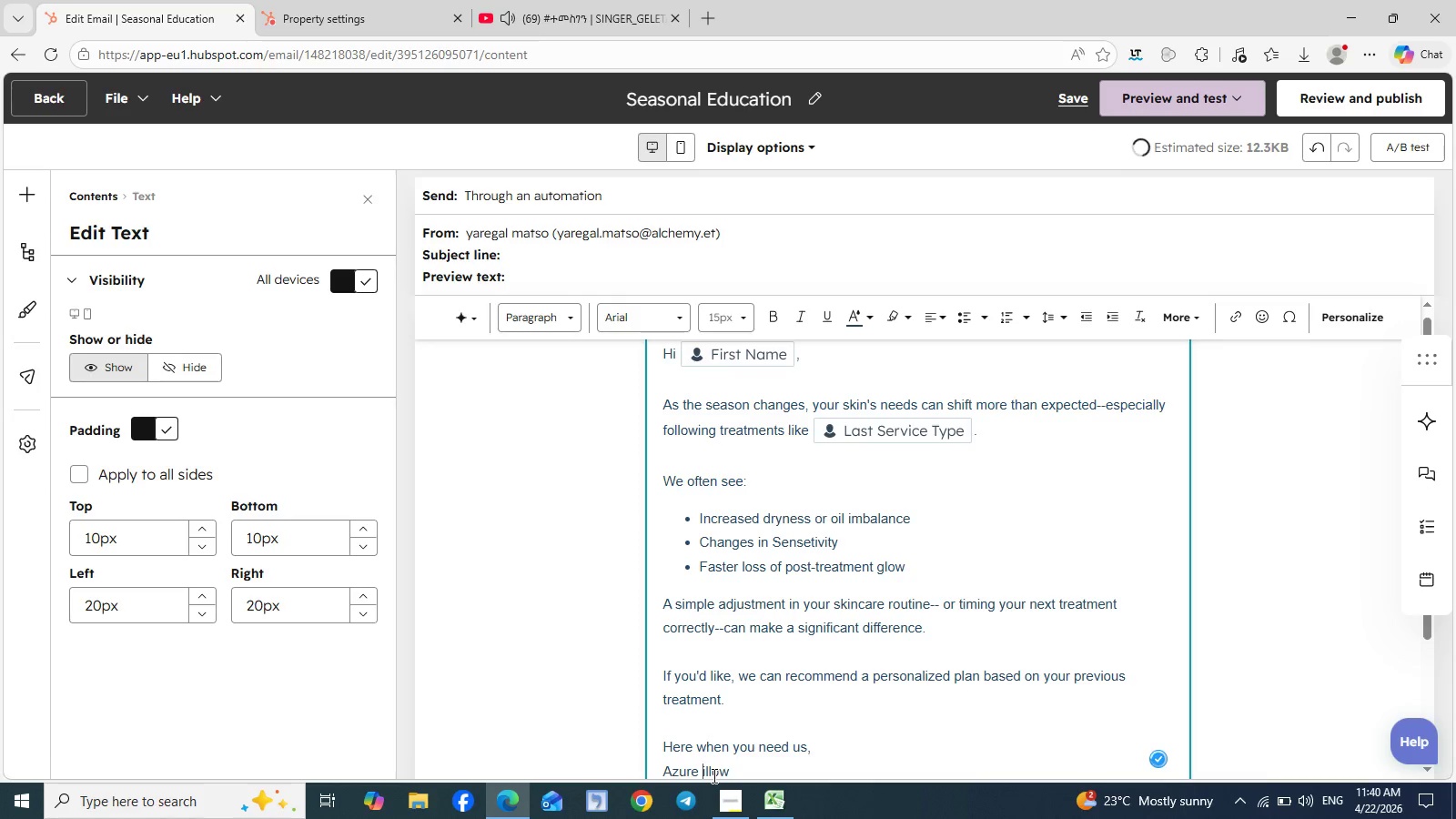 
key(Shift+W)
 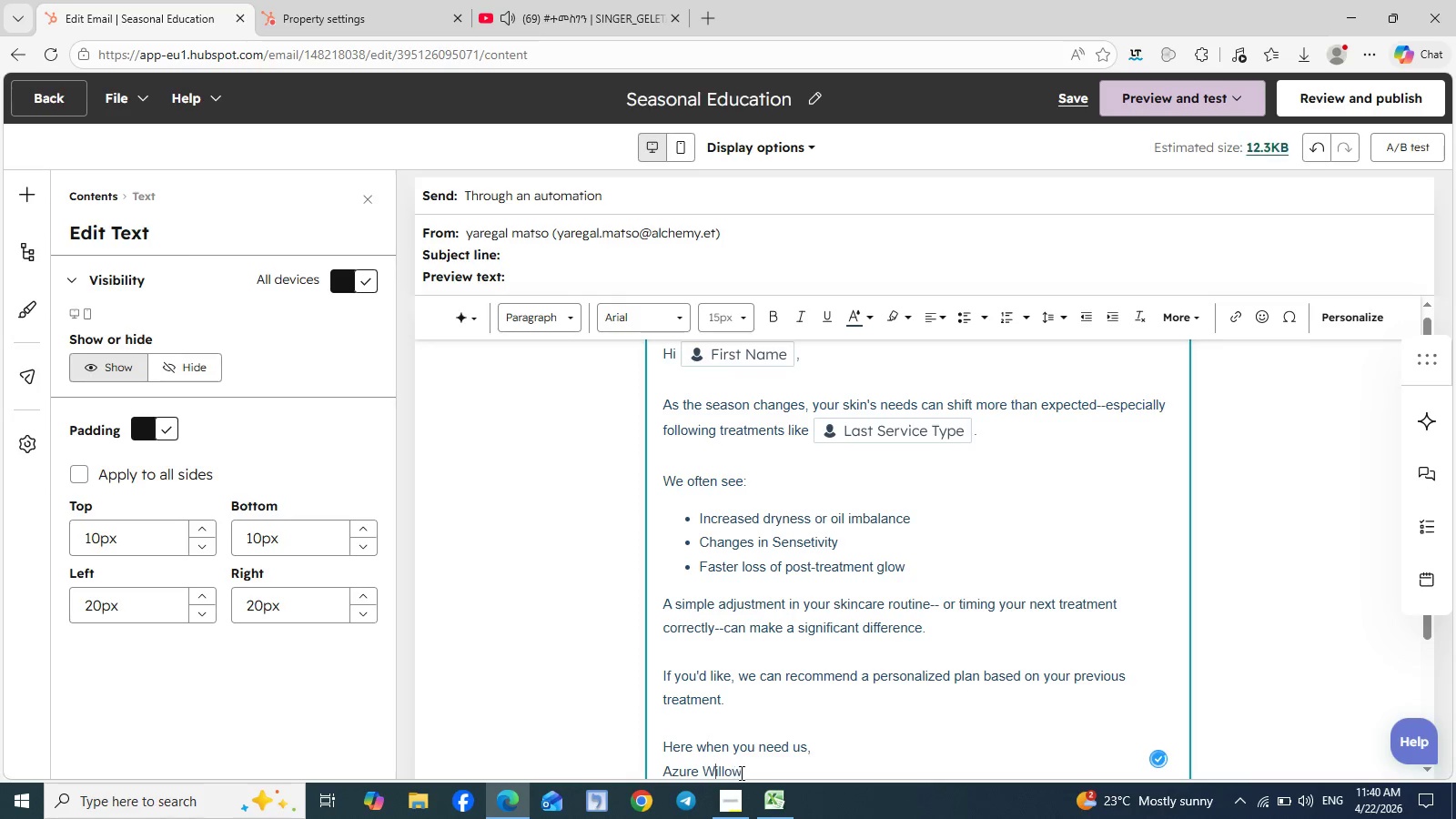 
left_click([743, 773])
 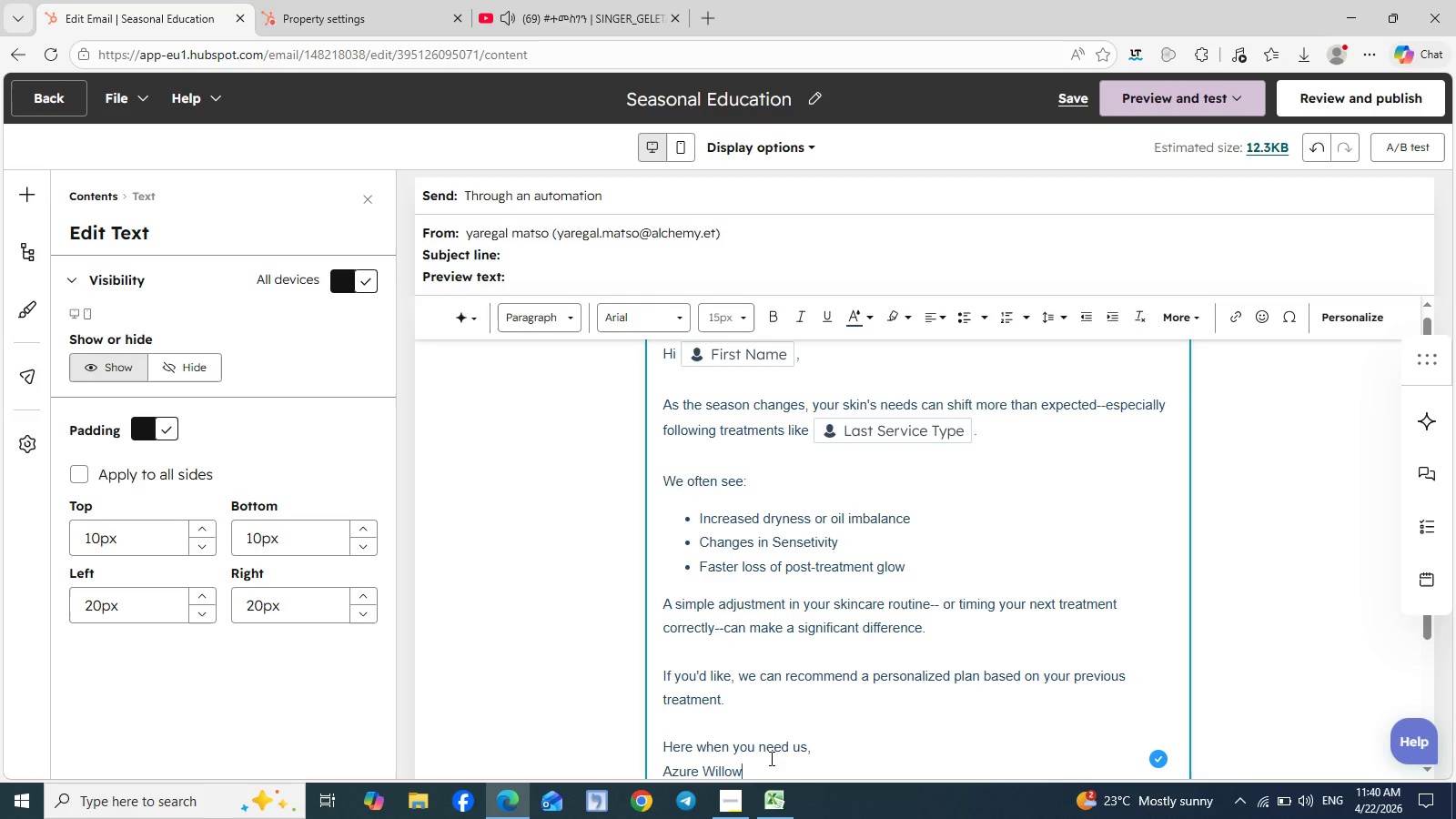 
key(Space)
 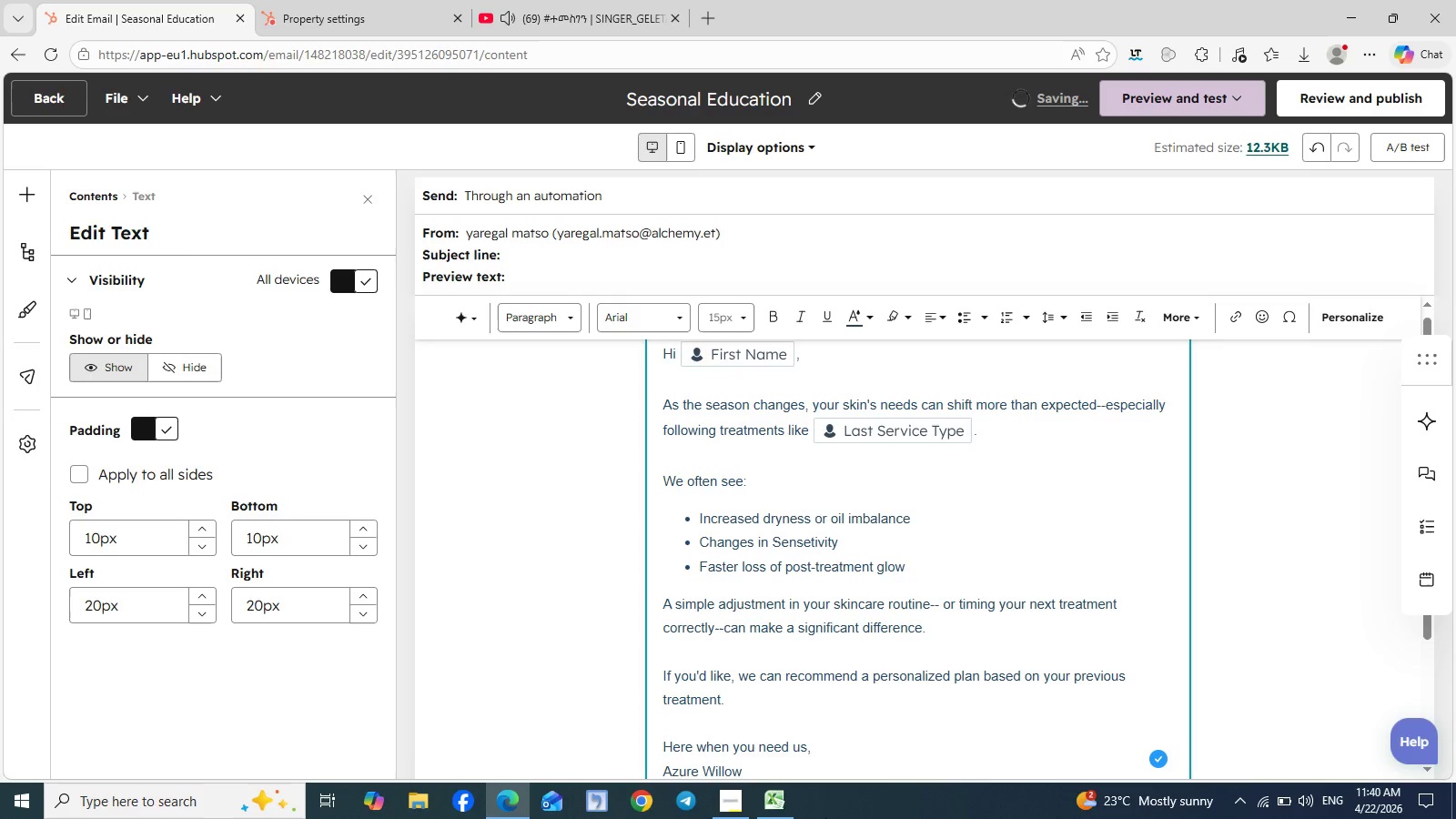 
wait(5.28)
 